 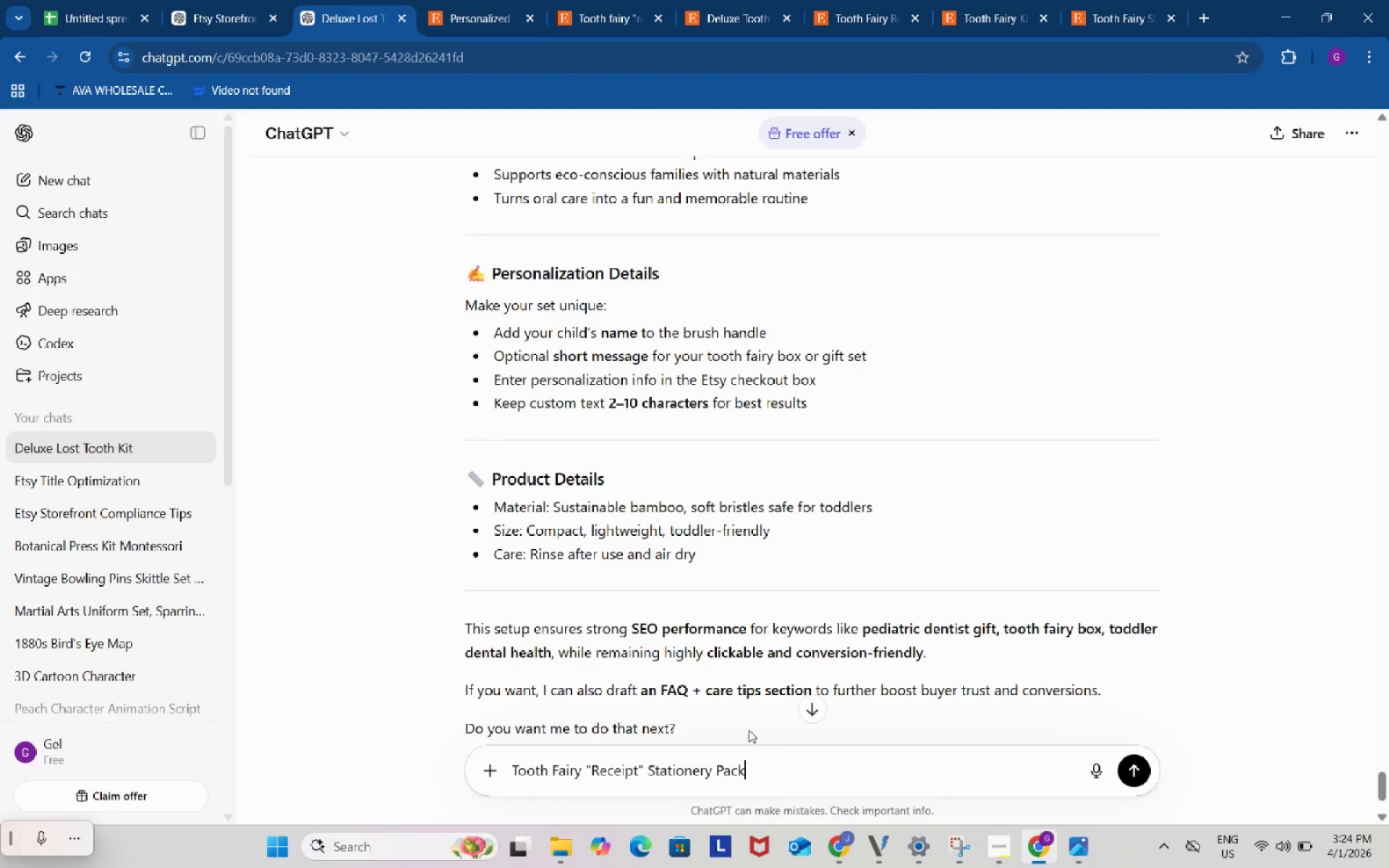 
key(Control+V)
 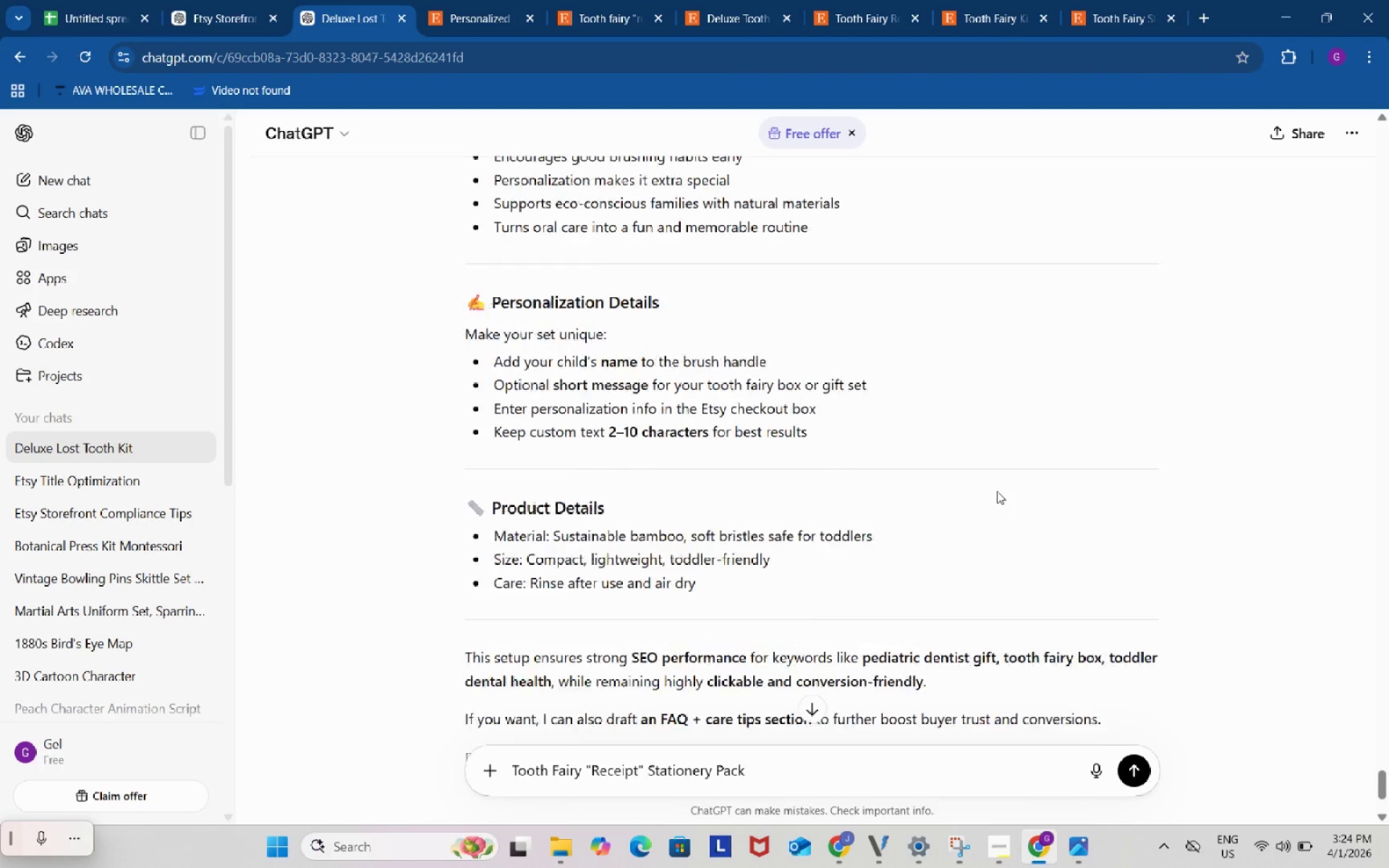 
scroll: coordinate [997, 490], scroll_direction: up, amount: 39.0
 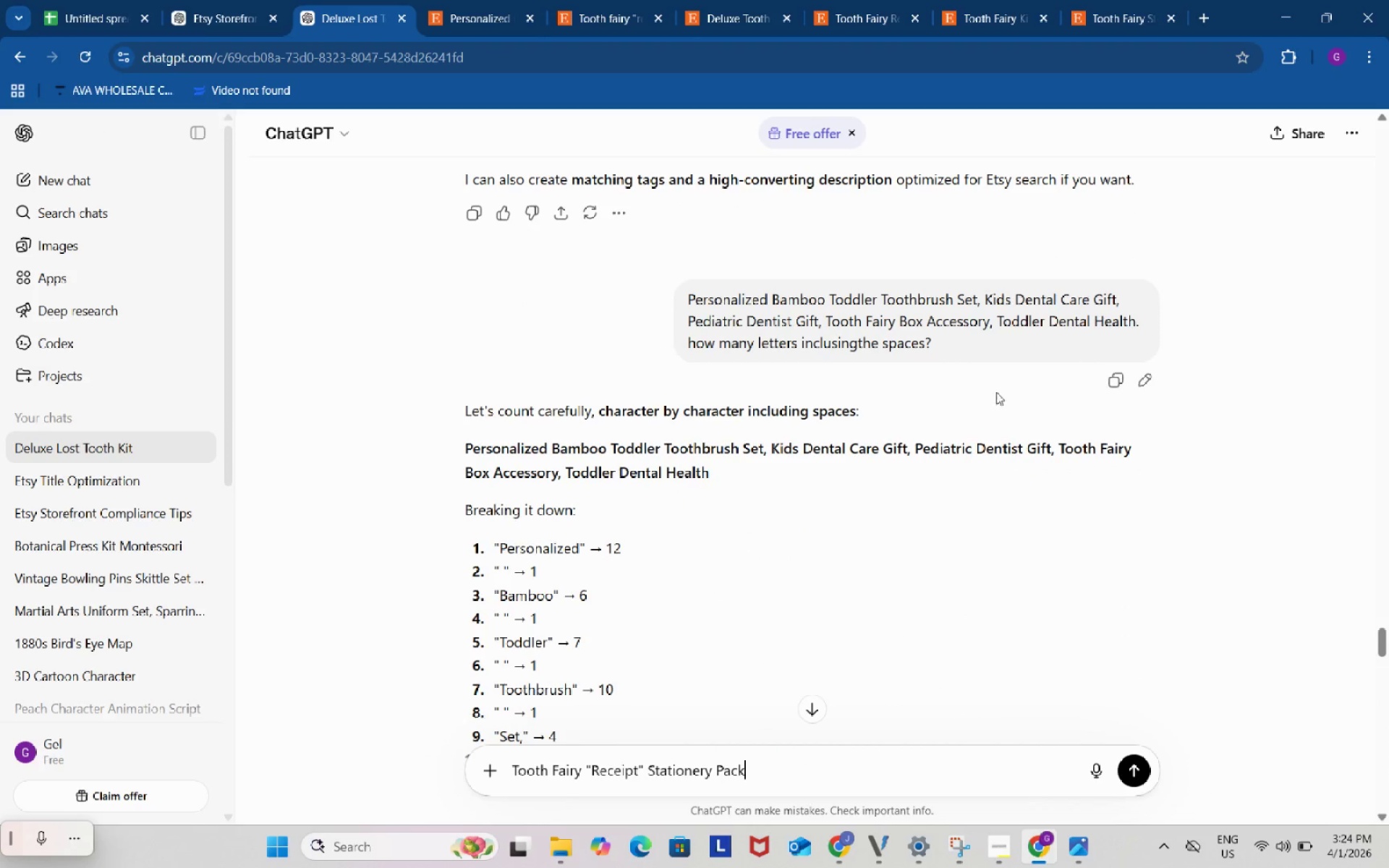 
scroll: coordinate [959, 582], scroll_direction: down, amount: 27.0
 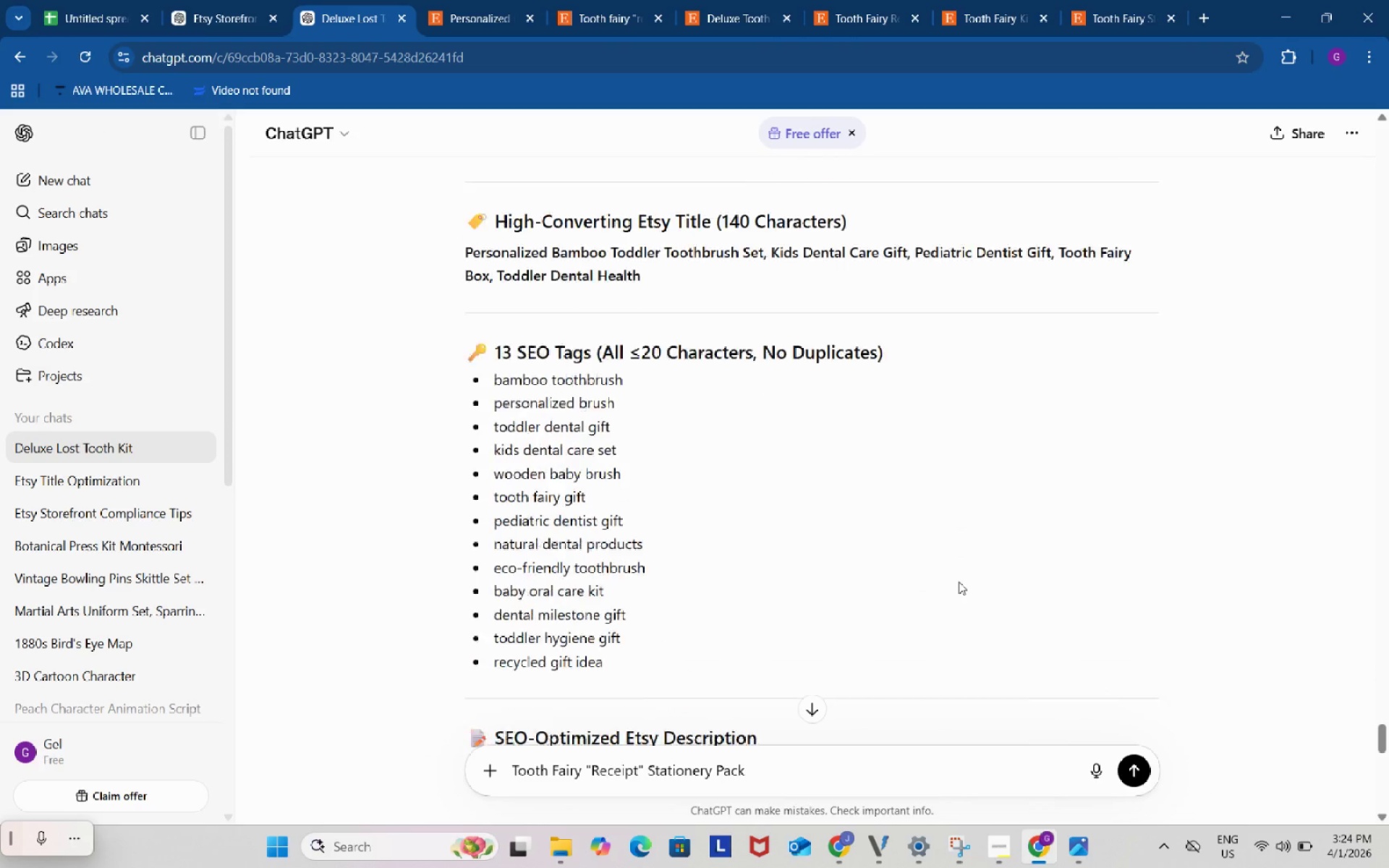 
scroll: coordinate [955, 579], scroll_direction: up, amount: 33.0
 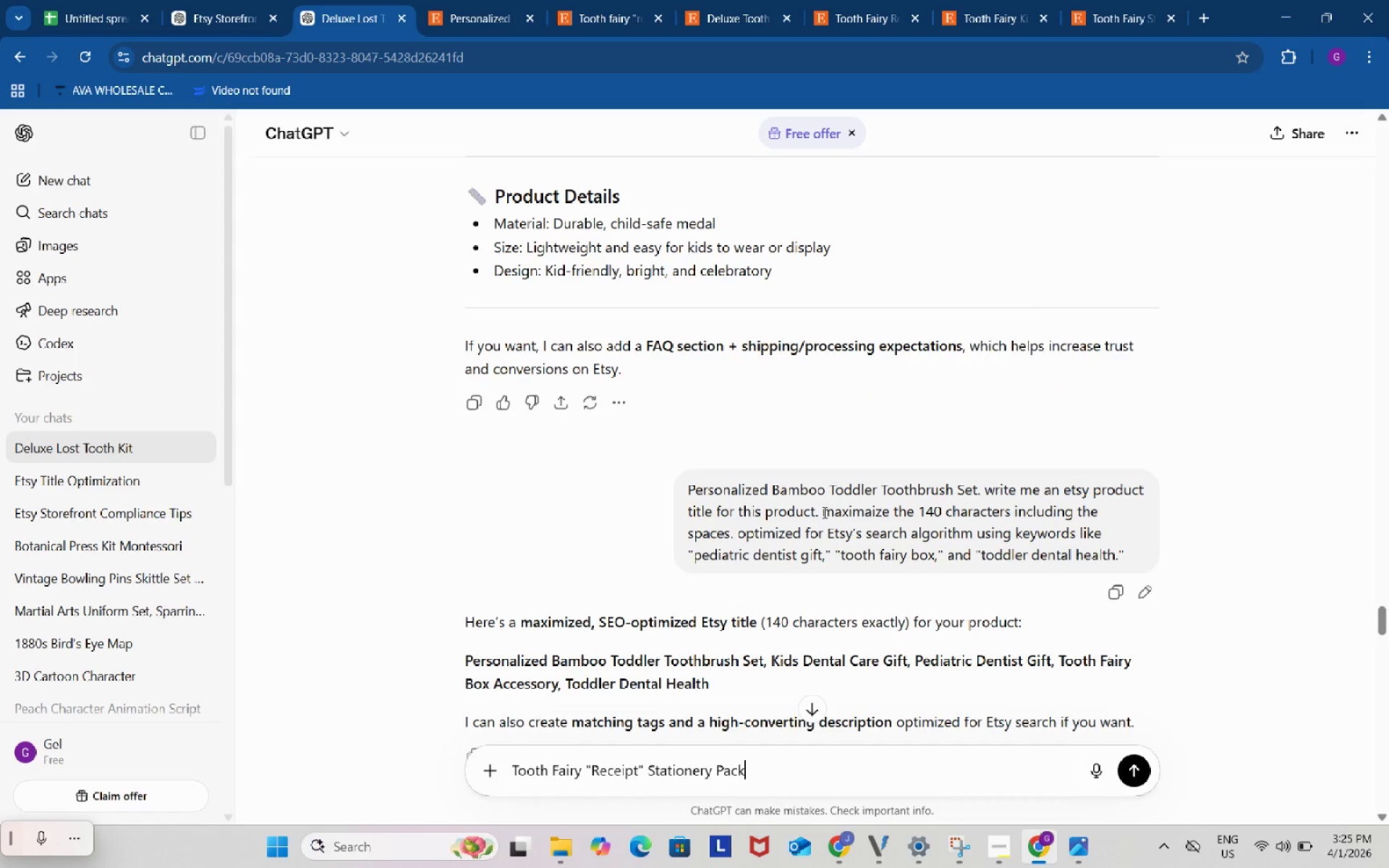 
left_click_drag(start_coordinate=[823, 512], to_coordinate=[1123, 563])
 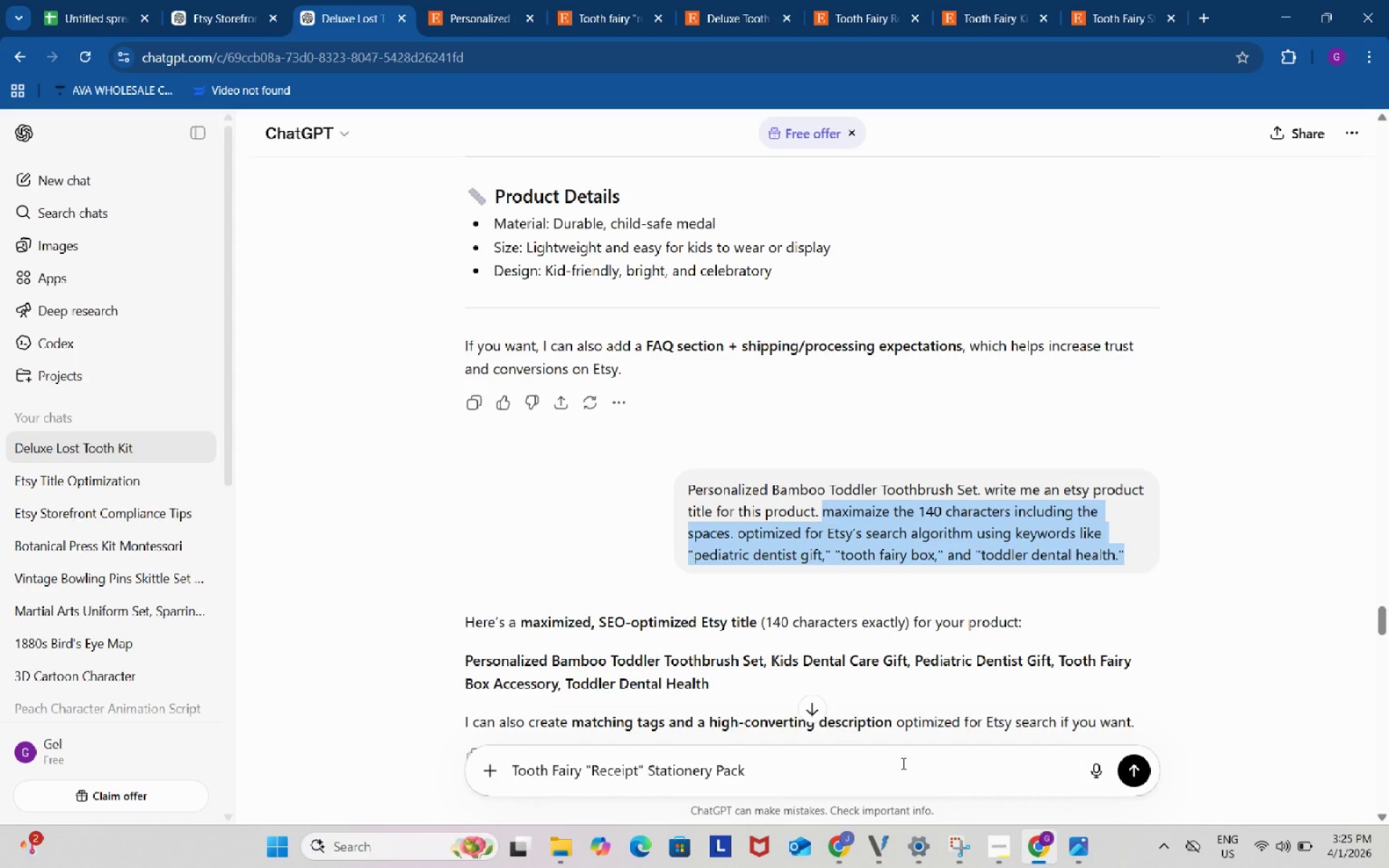 
key(Control+ControlLeft)
 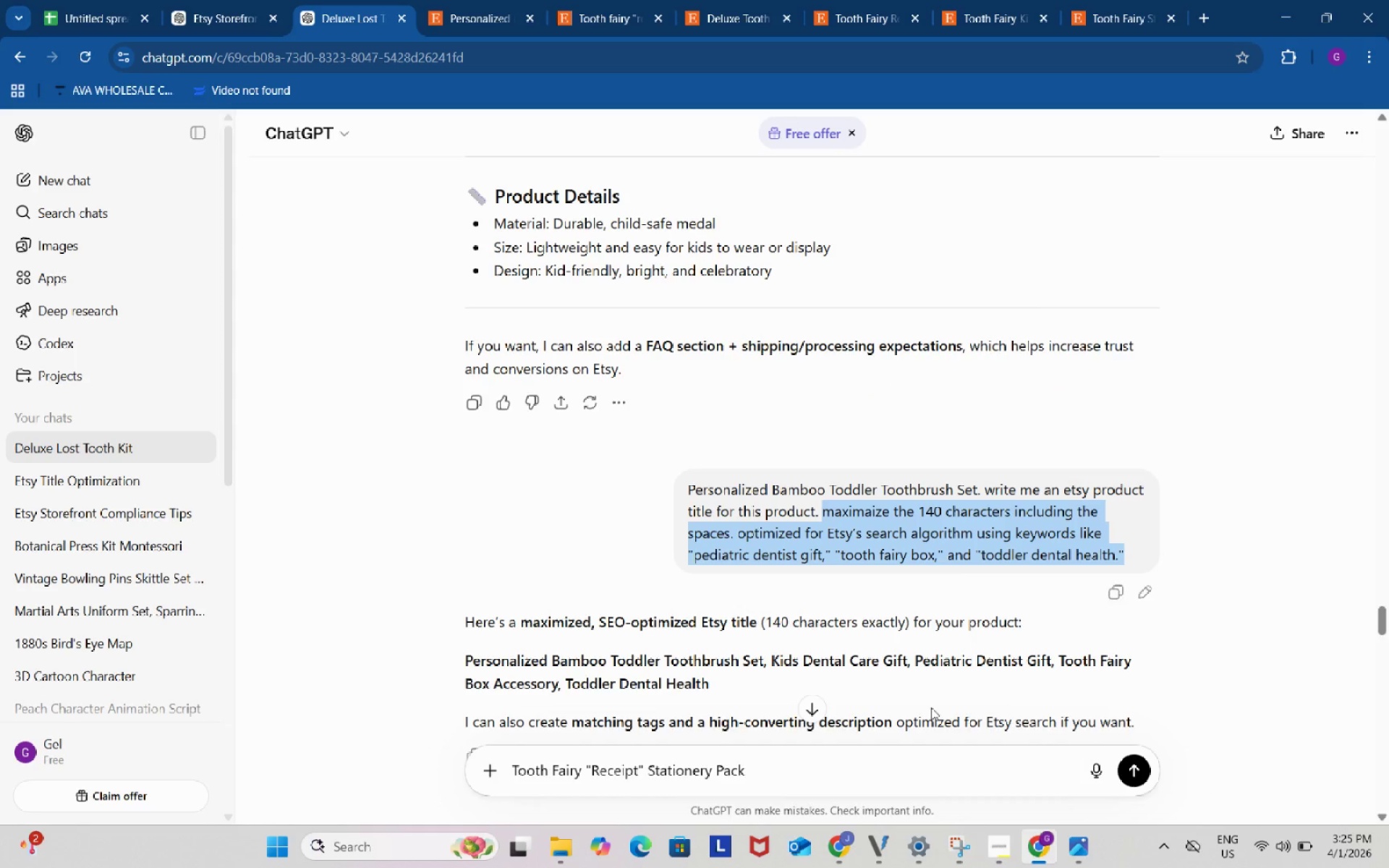 
key(Control+C)
 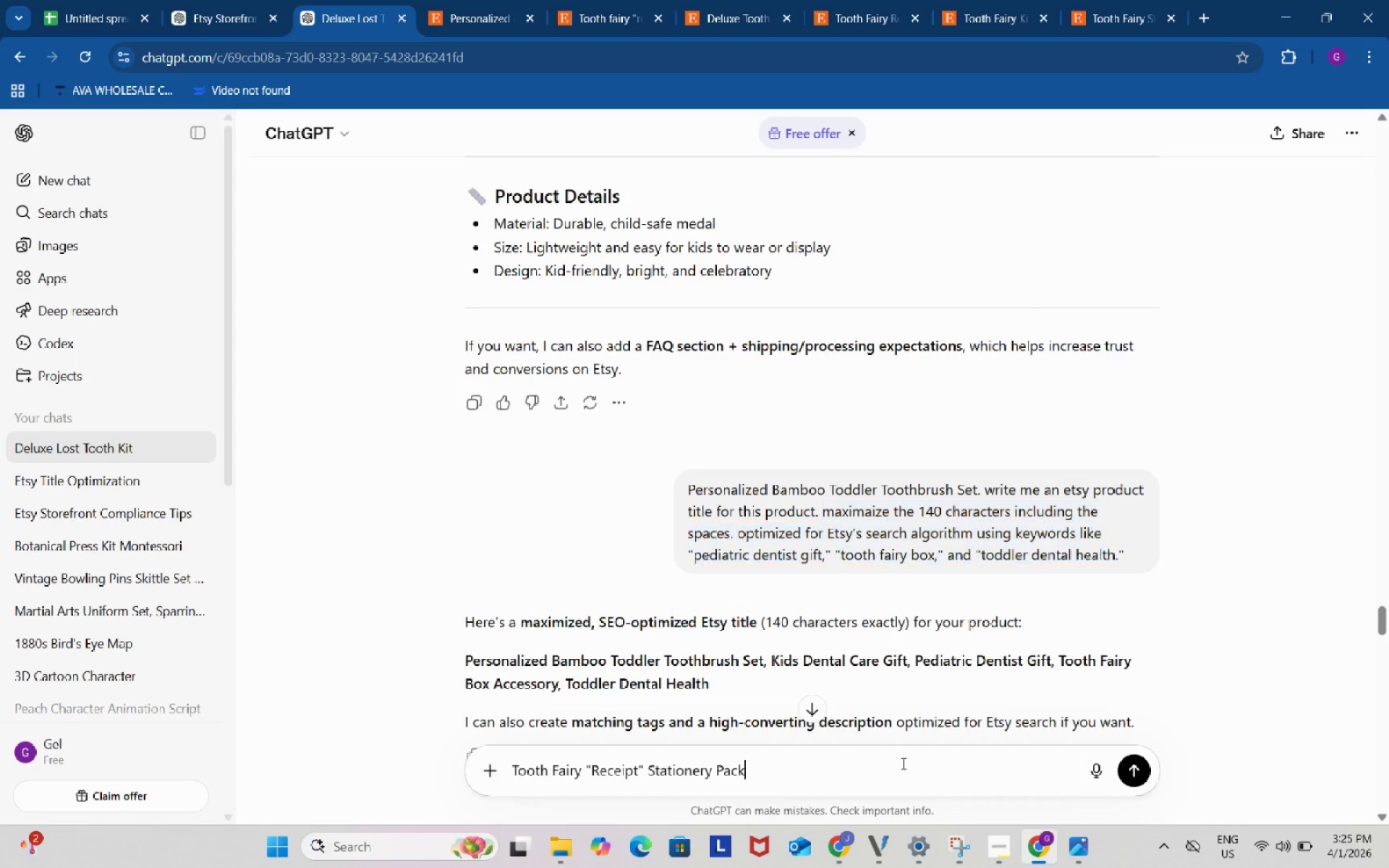 
left_click([902, 763])
 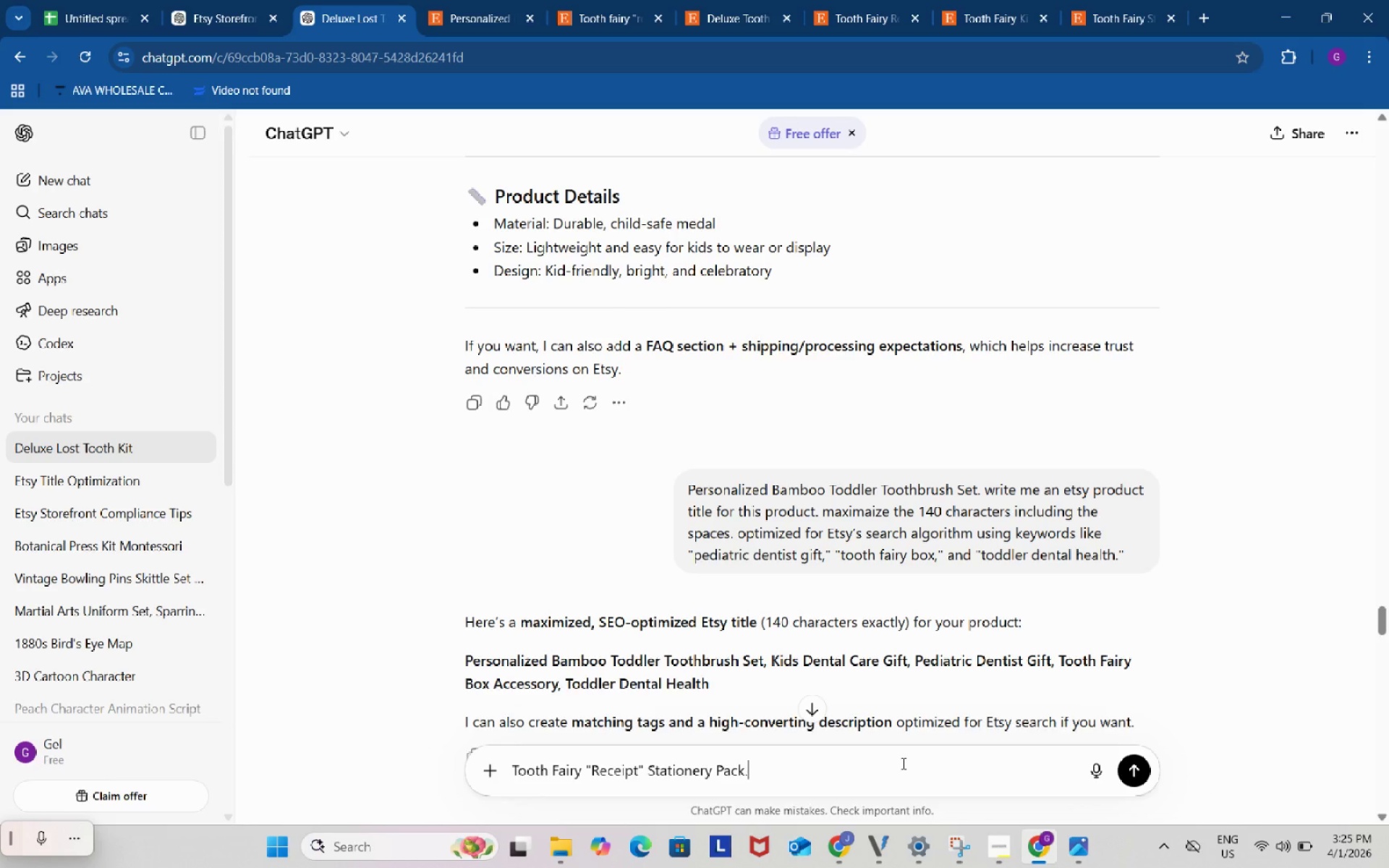 
key(Period)
 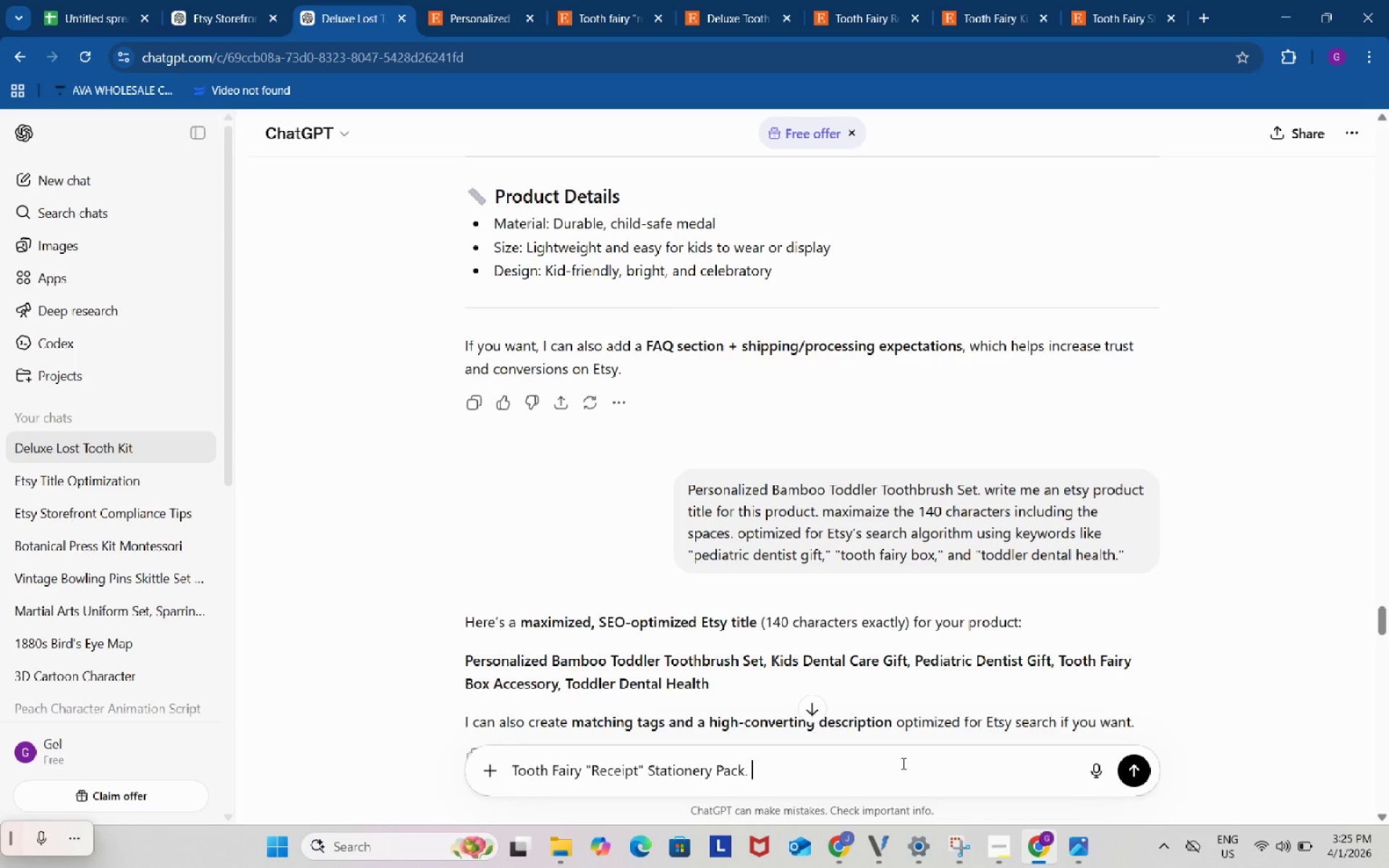 
key(Space)
 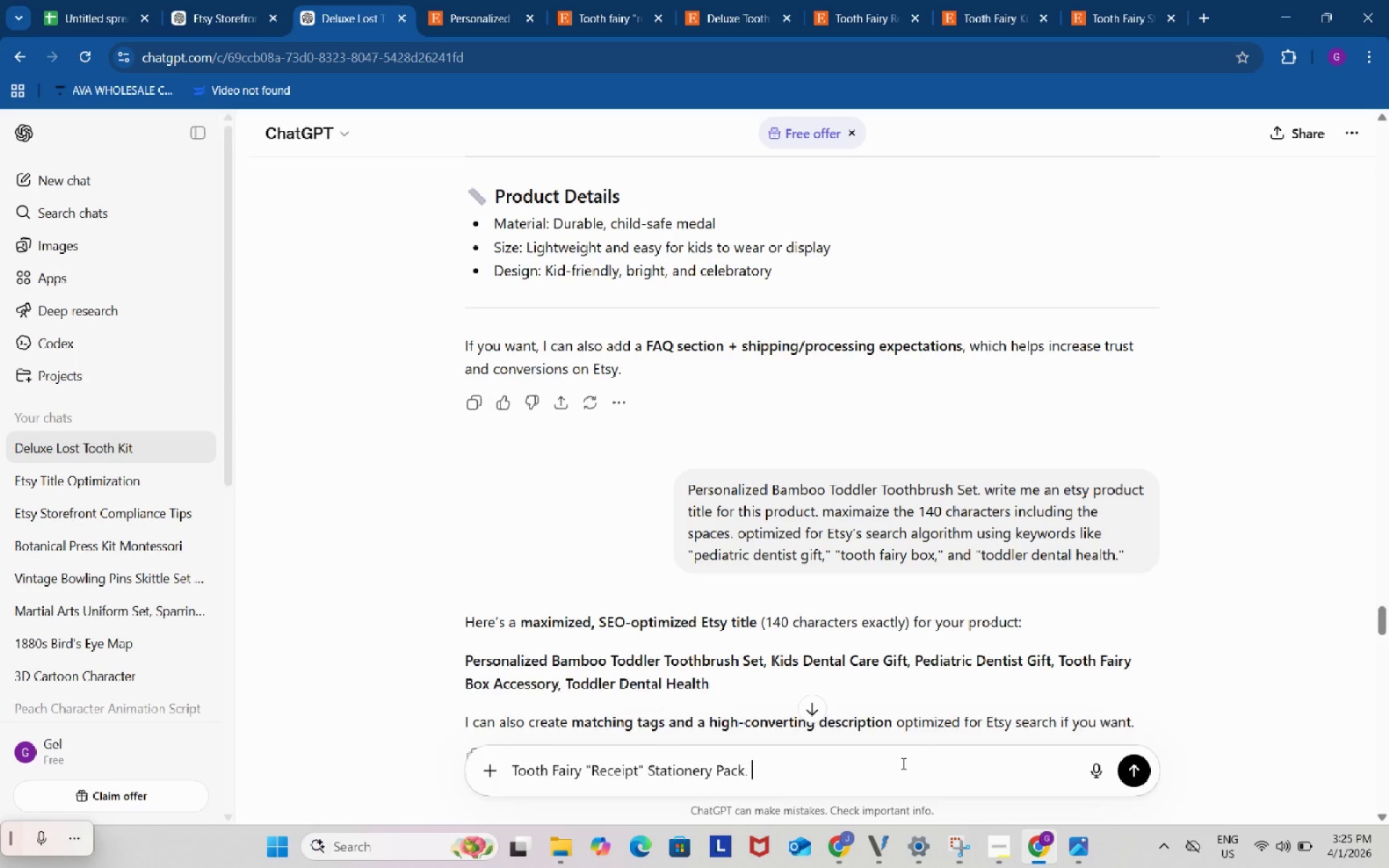 
key(Control+ControlLeft)
 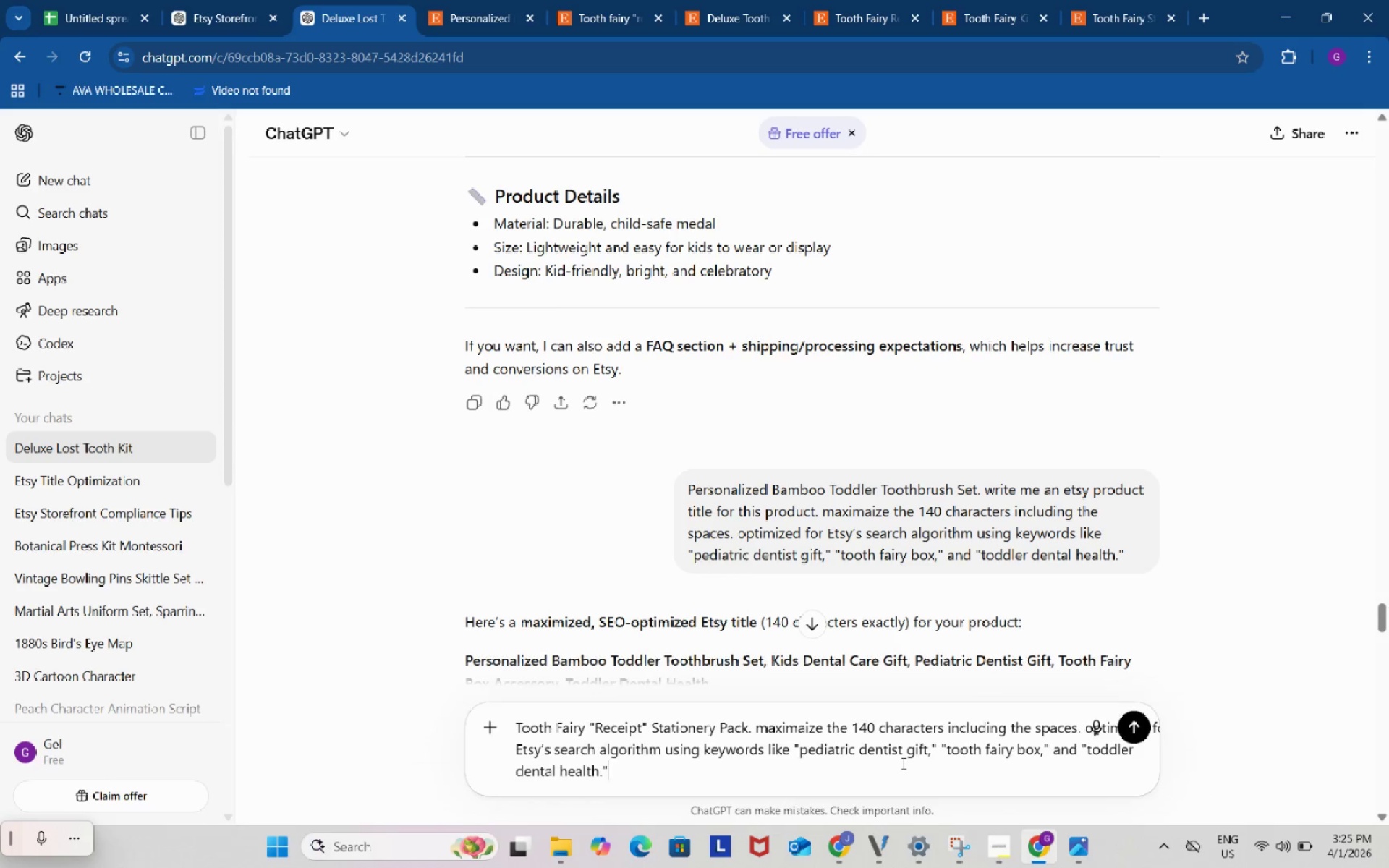 
key(Control+V)
 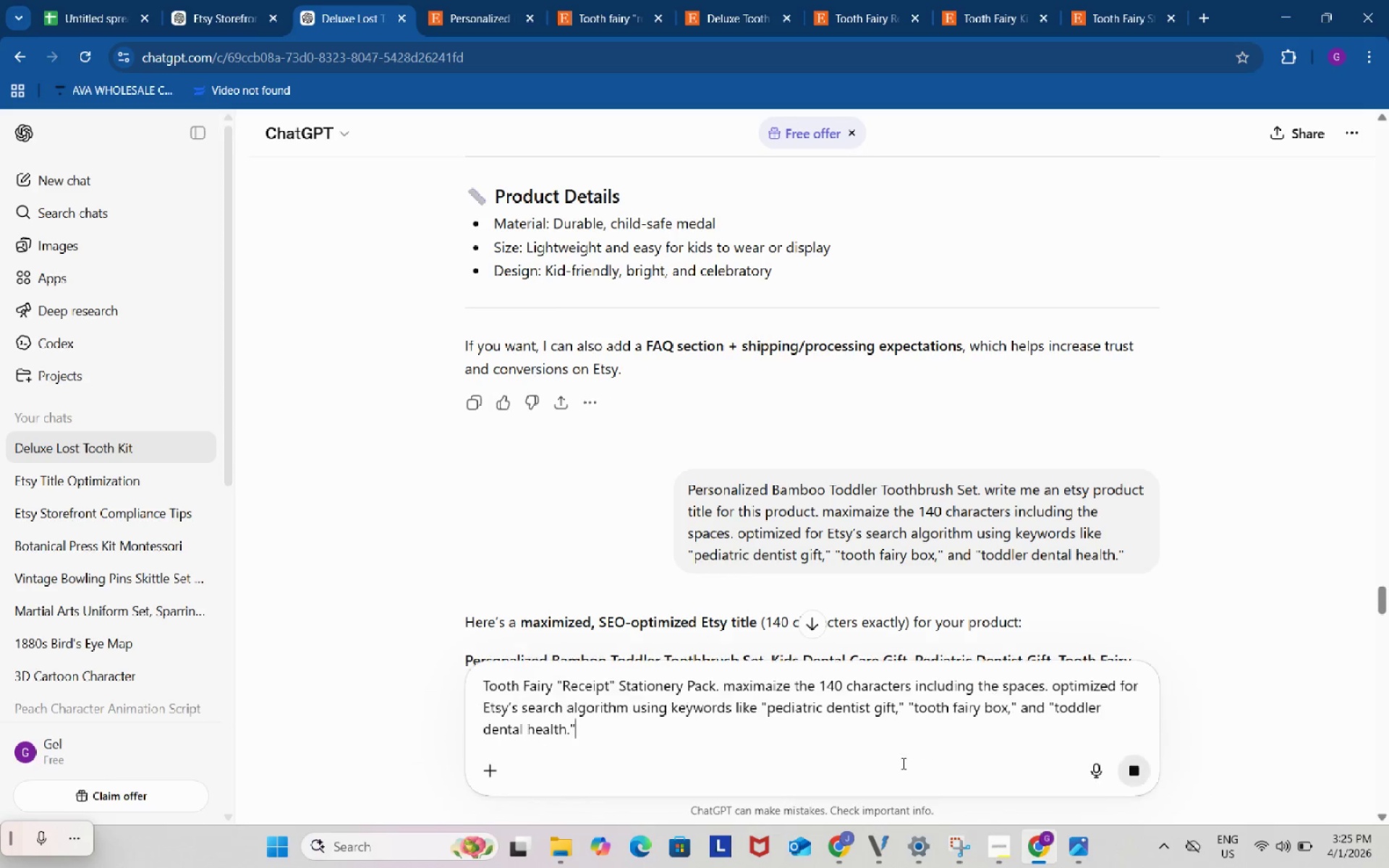 
key(Enter)
 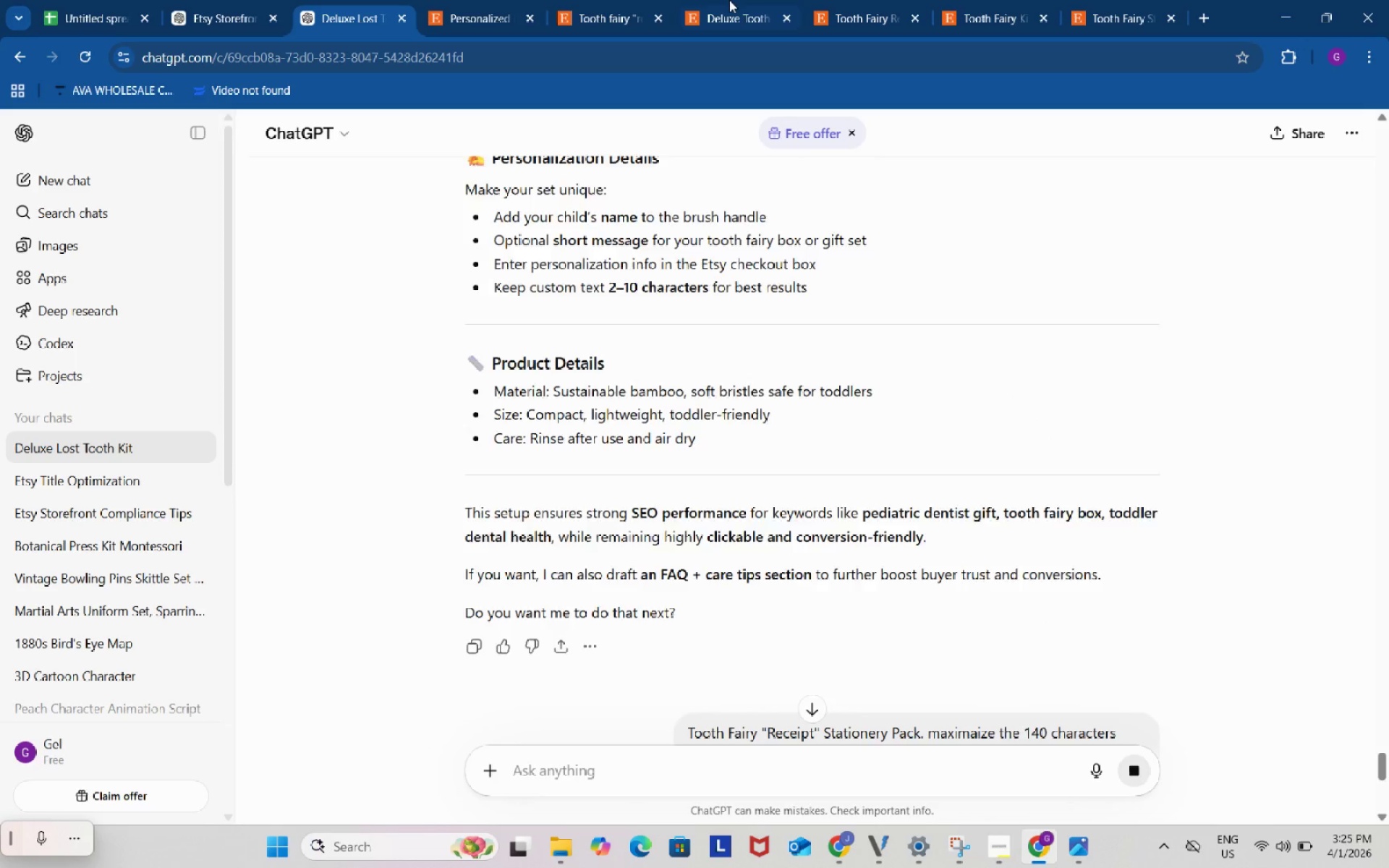 
left_click([729, 0])
 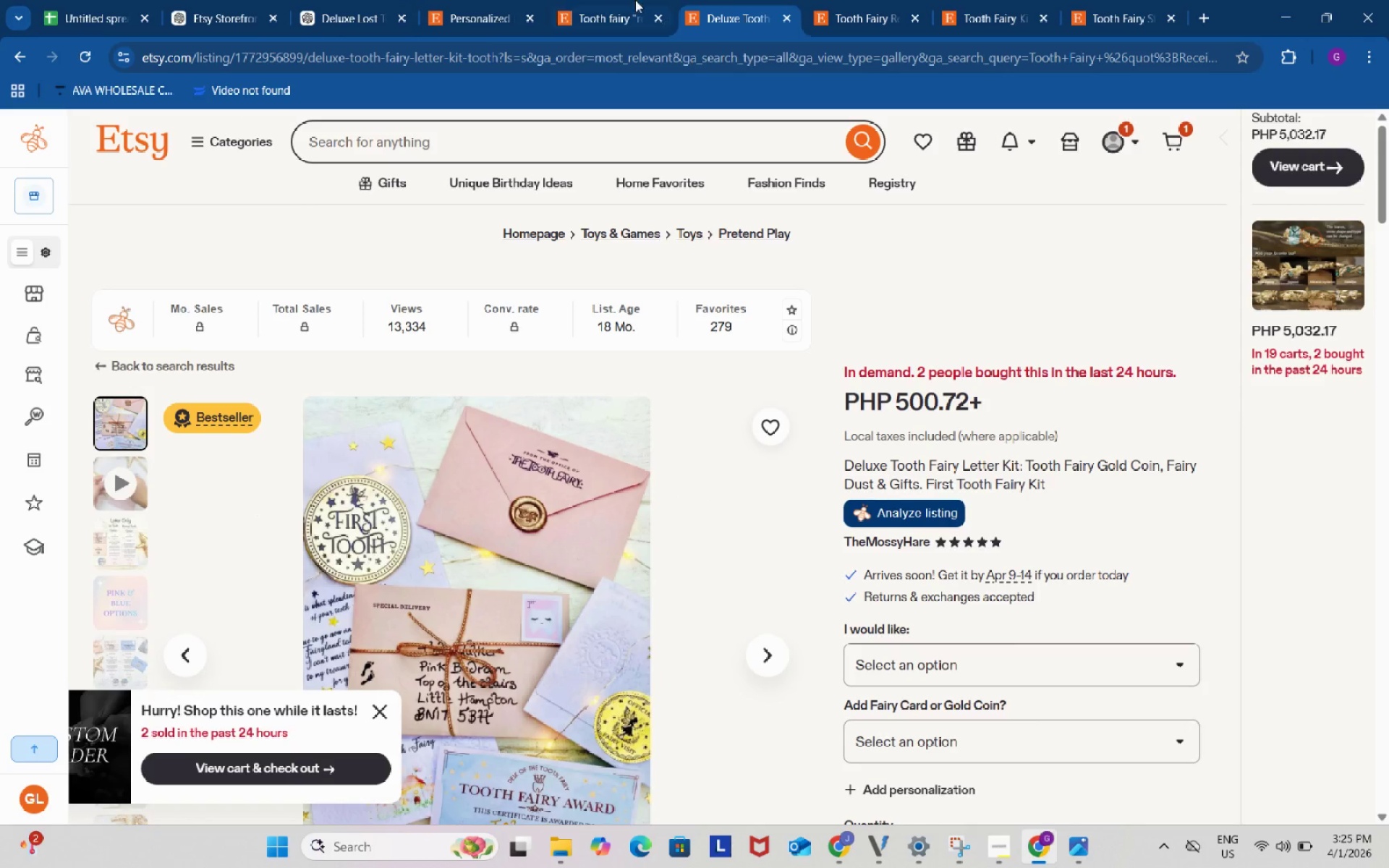 
left_click([632, 0])
 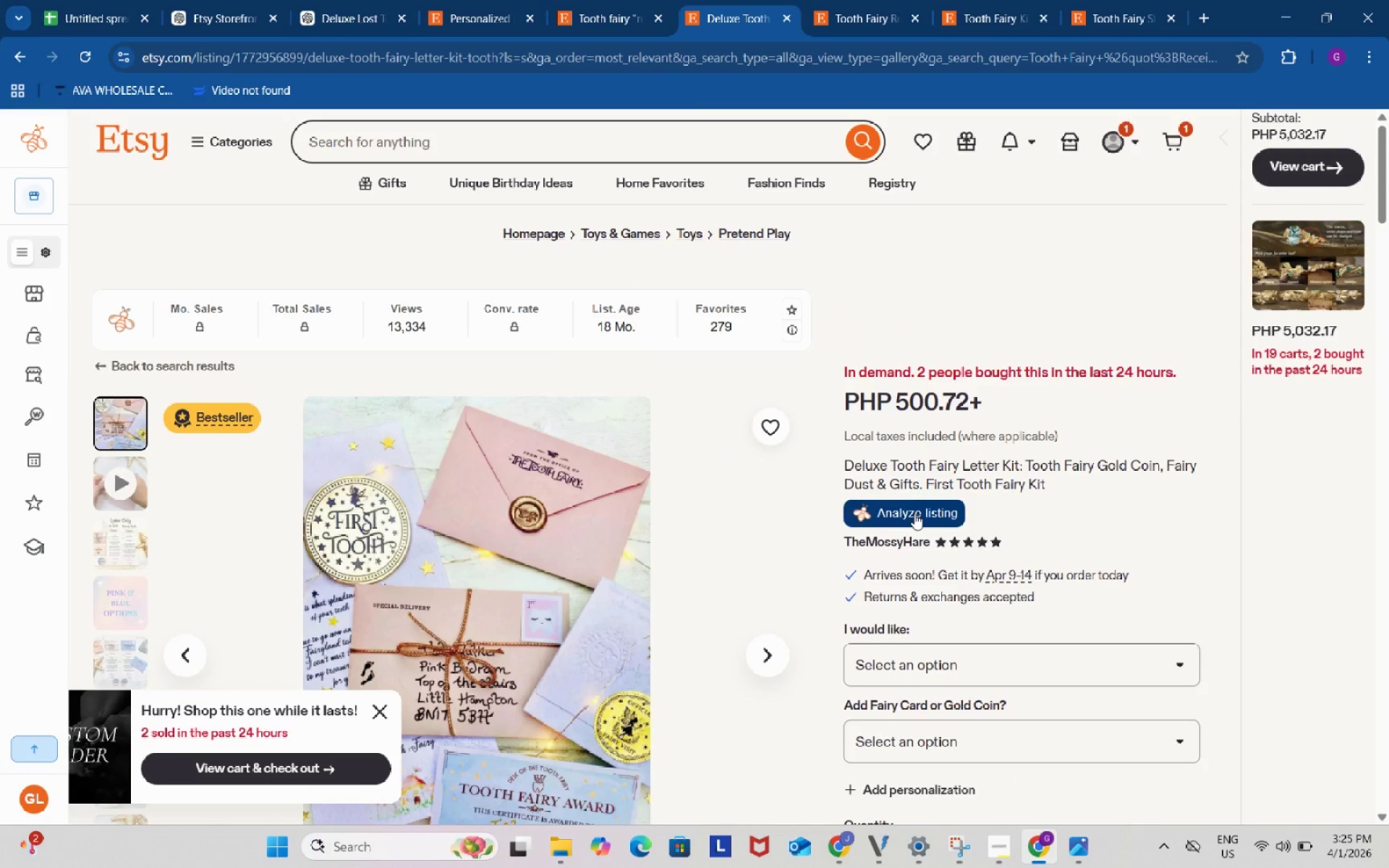 
left_click([915, 514])
 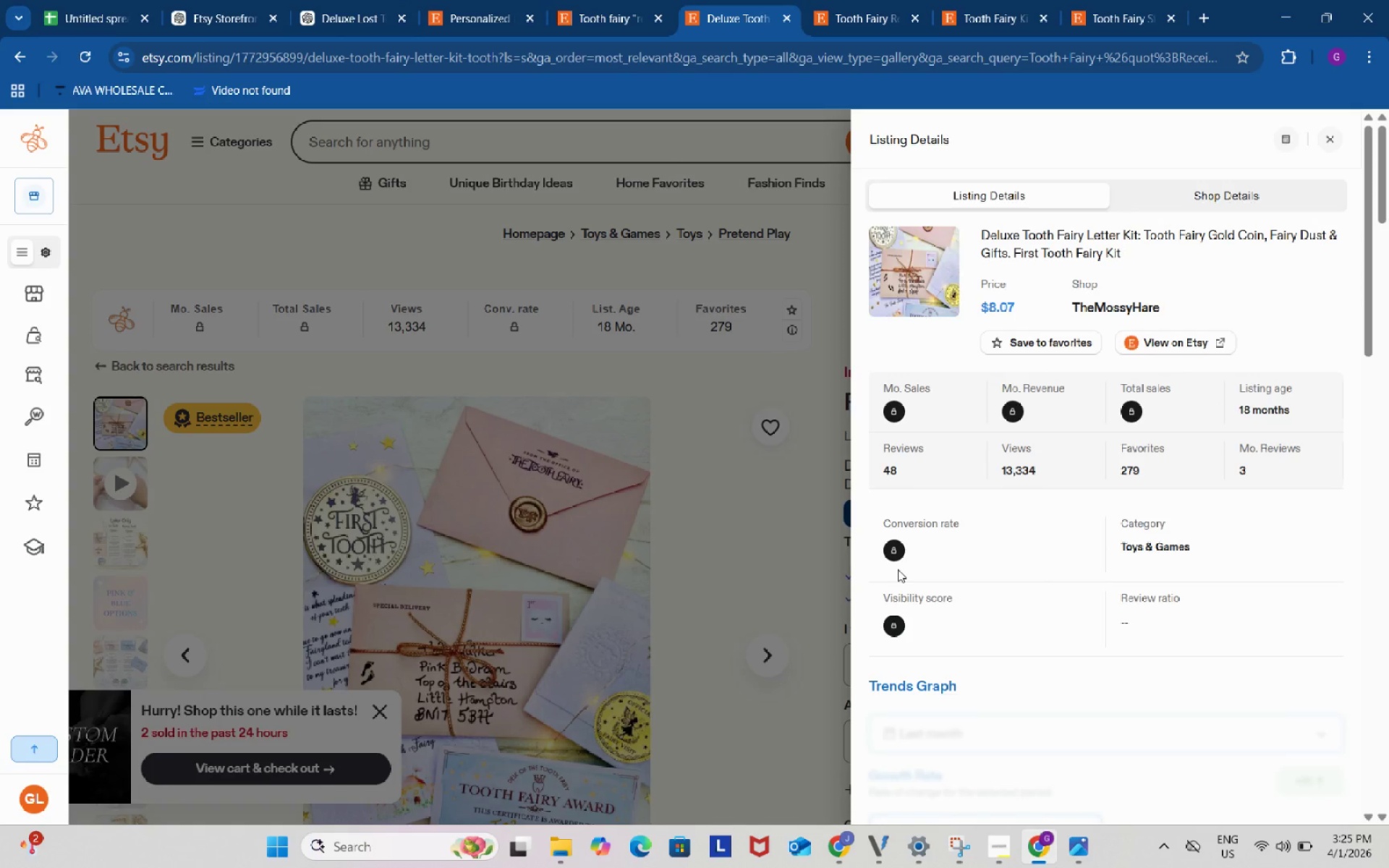 
wait(11.78)
 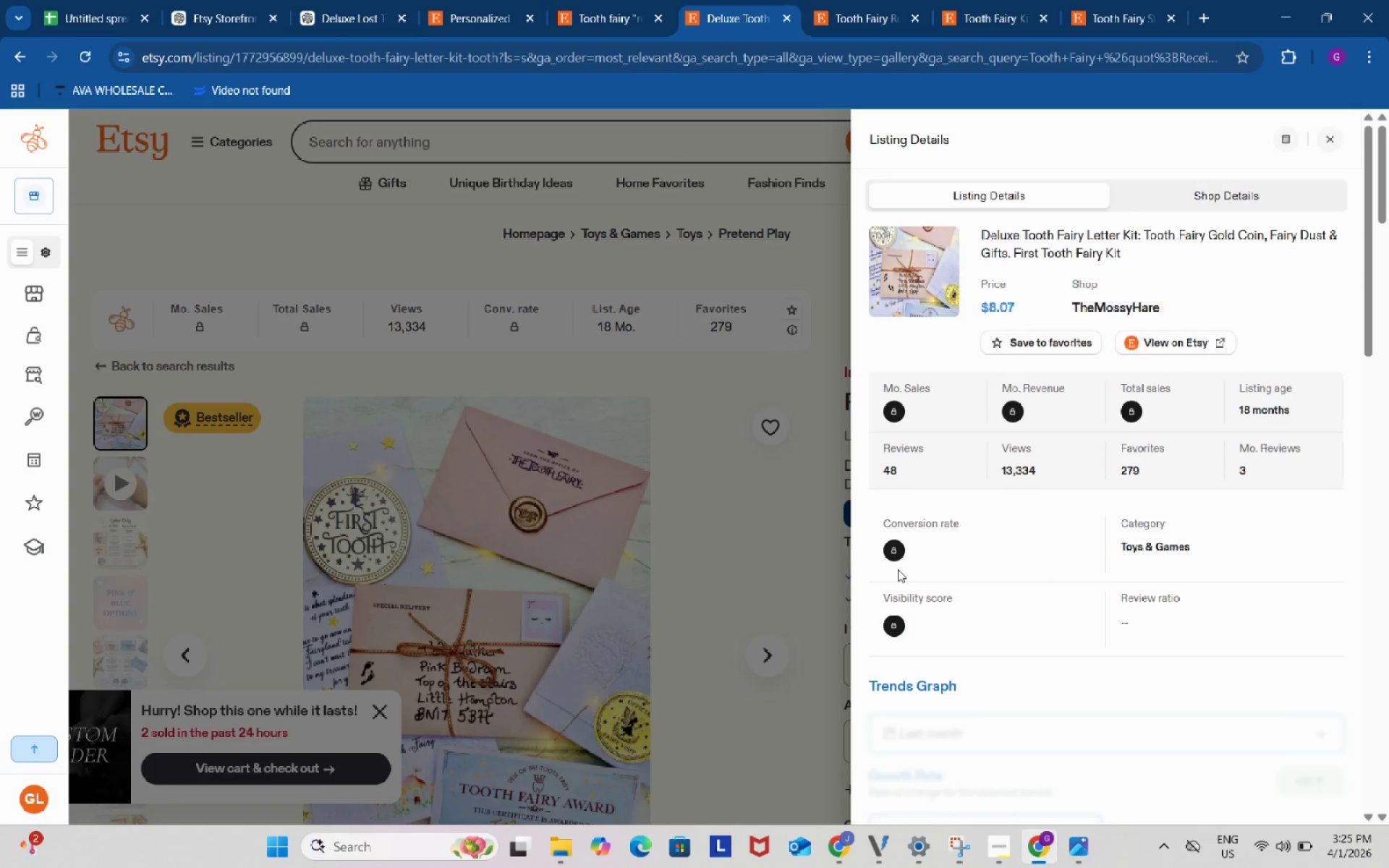 
scroll: coordinate [1131, 693], scroll_direction: down, amount: 5.0
 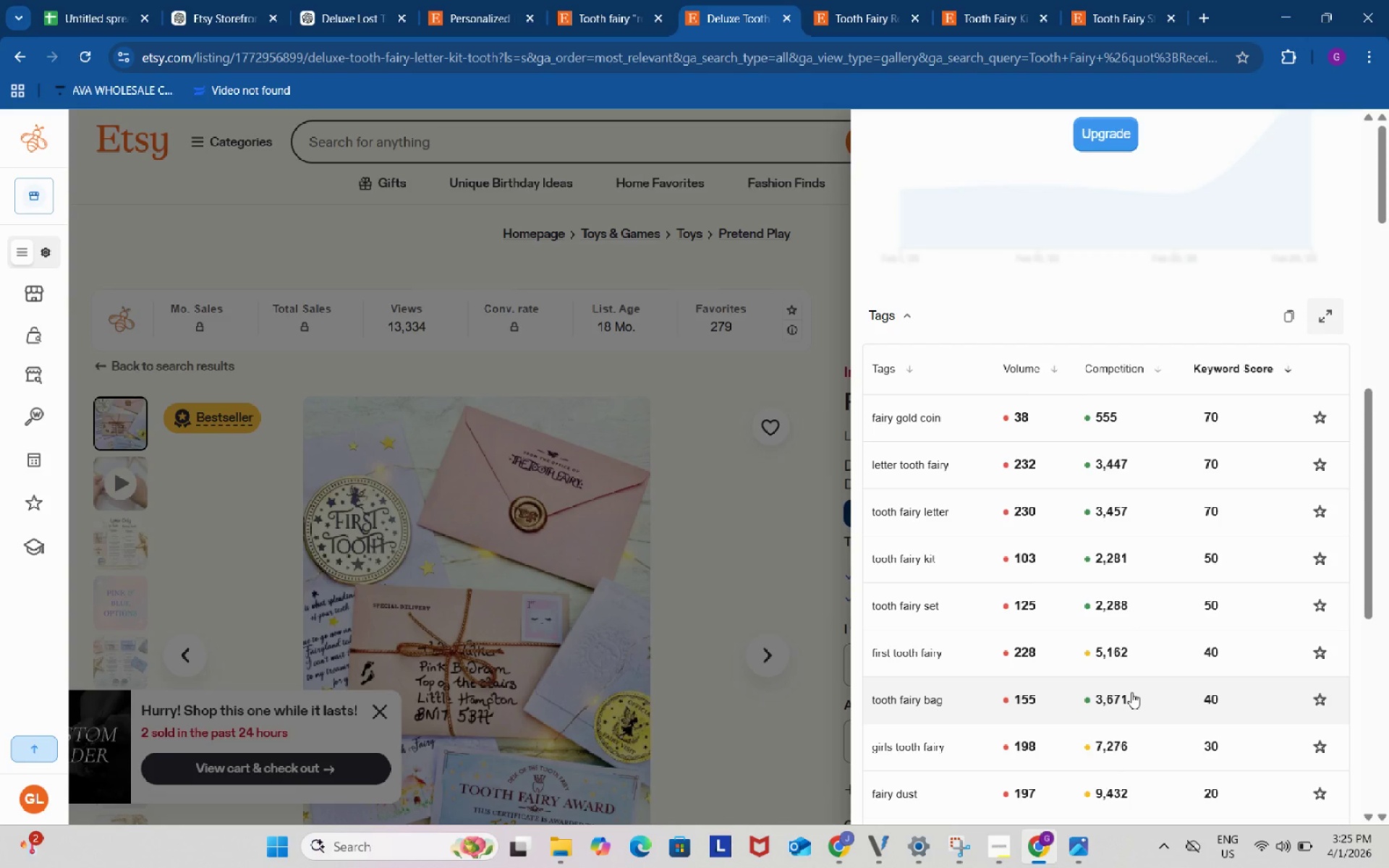 
wait(31.13)
 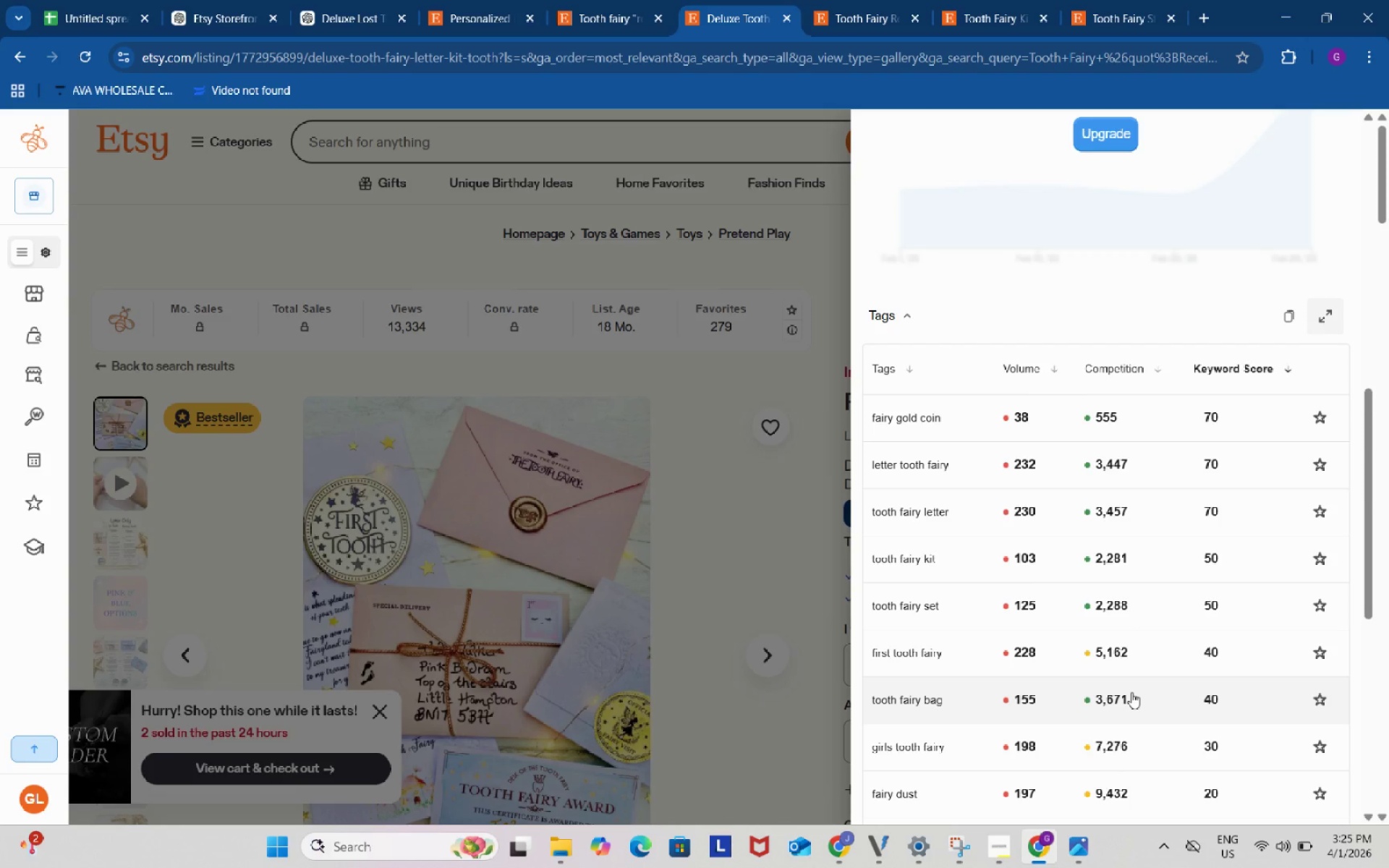 
left_click([922, 511])
 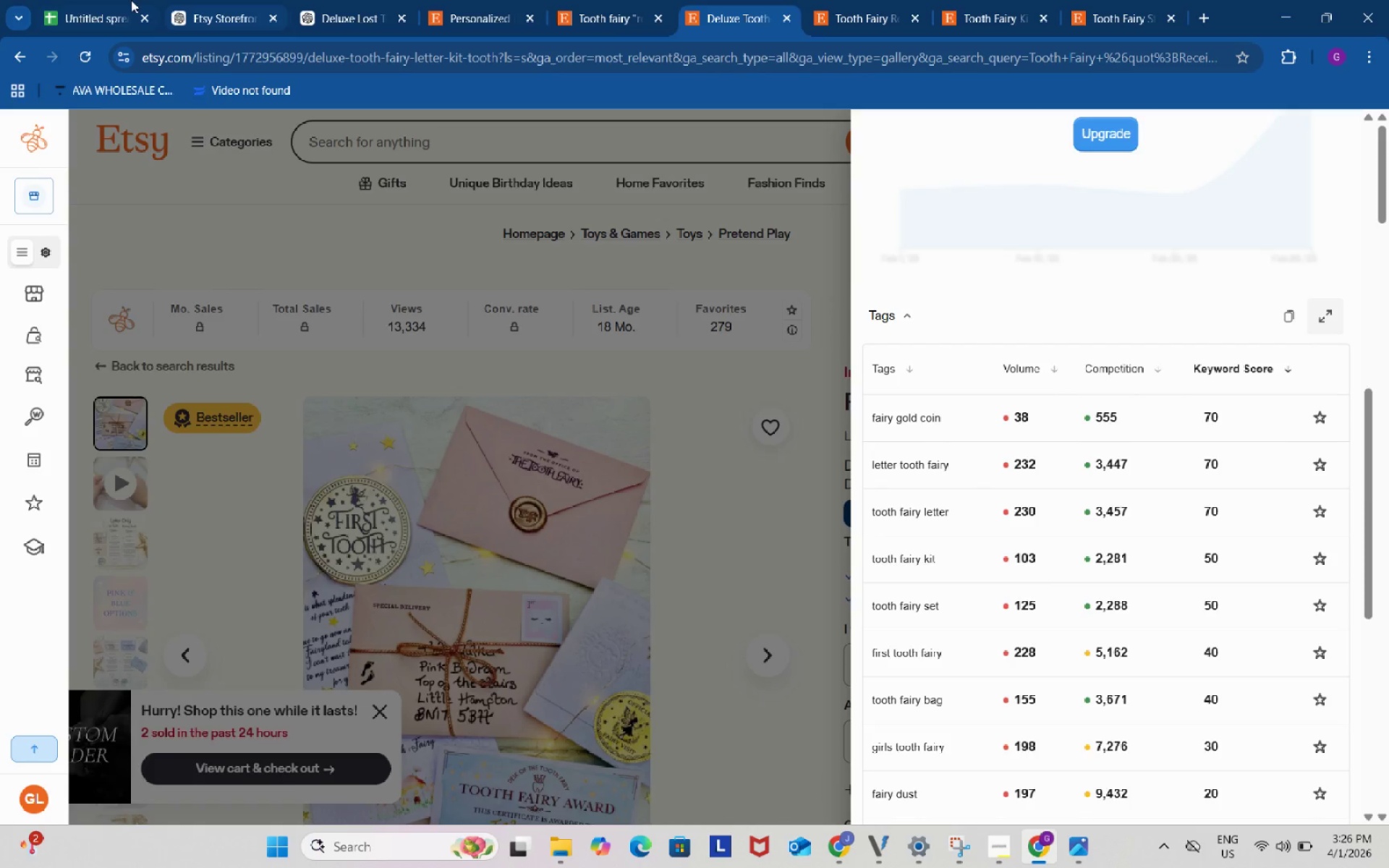 
left_click([128, 0])
 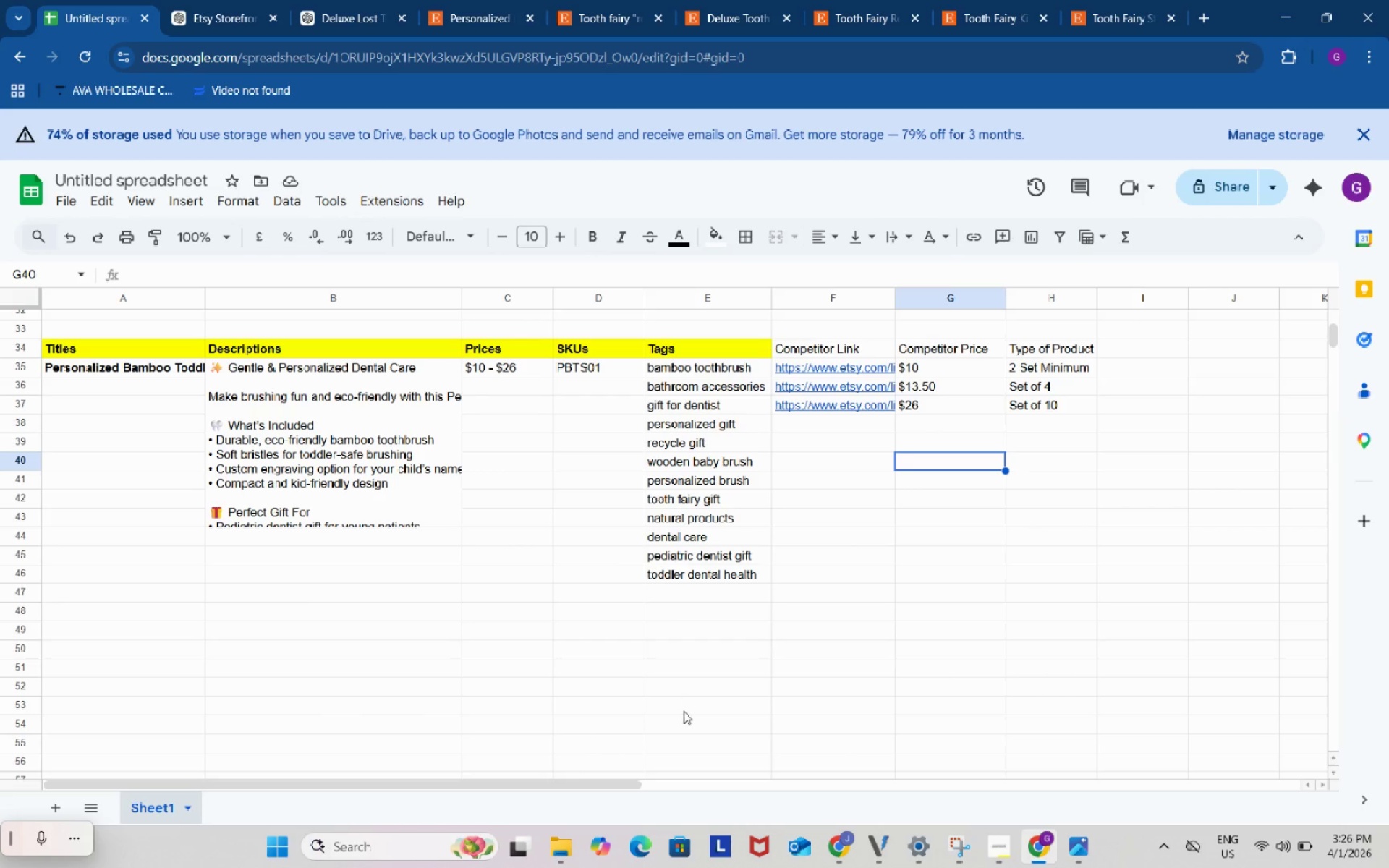 
left_click([681, 722])
 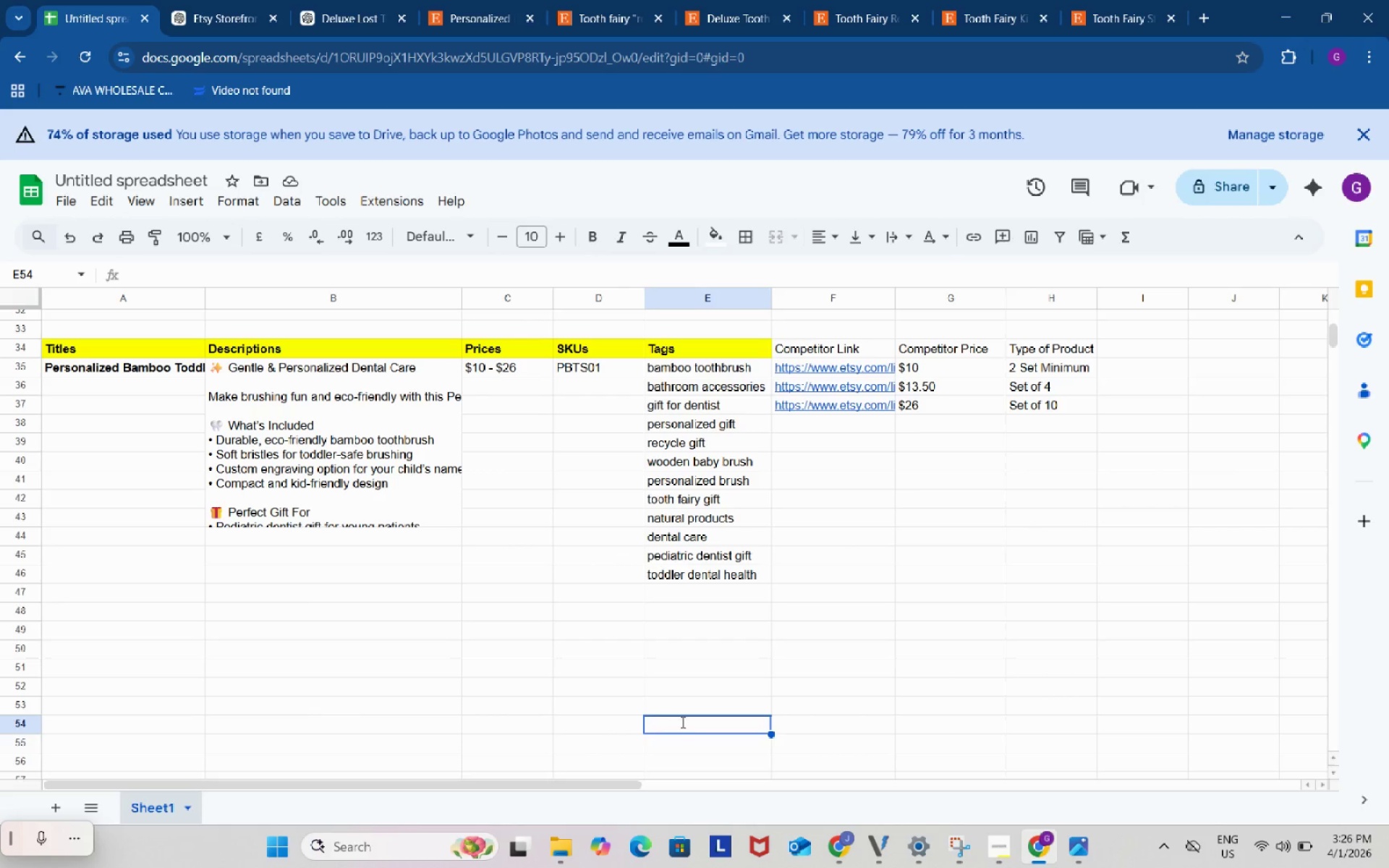 
double_click([681, 722])
 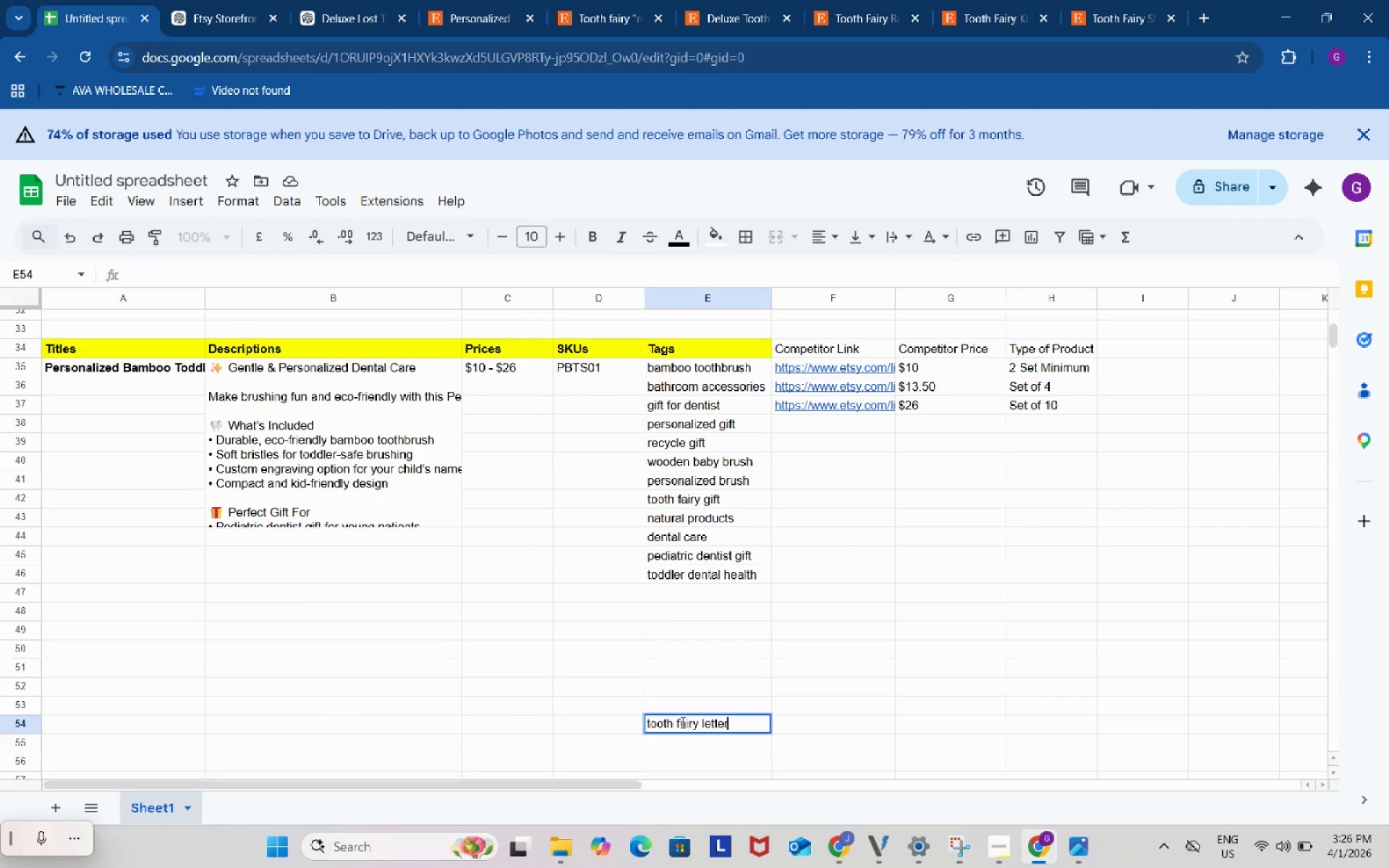 
key(Control+ControlLeft)
 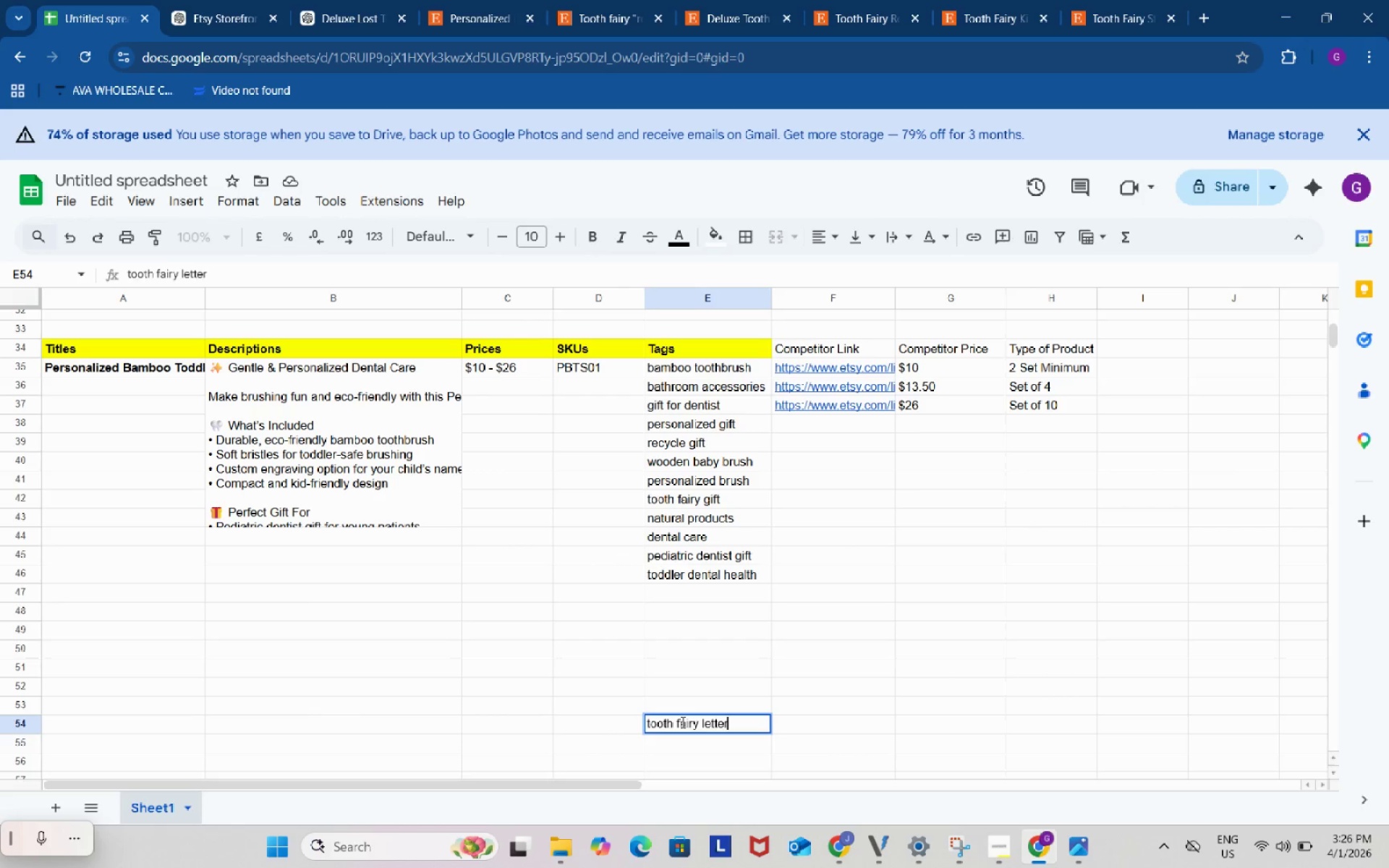 
key(Control+V)
 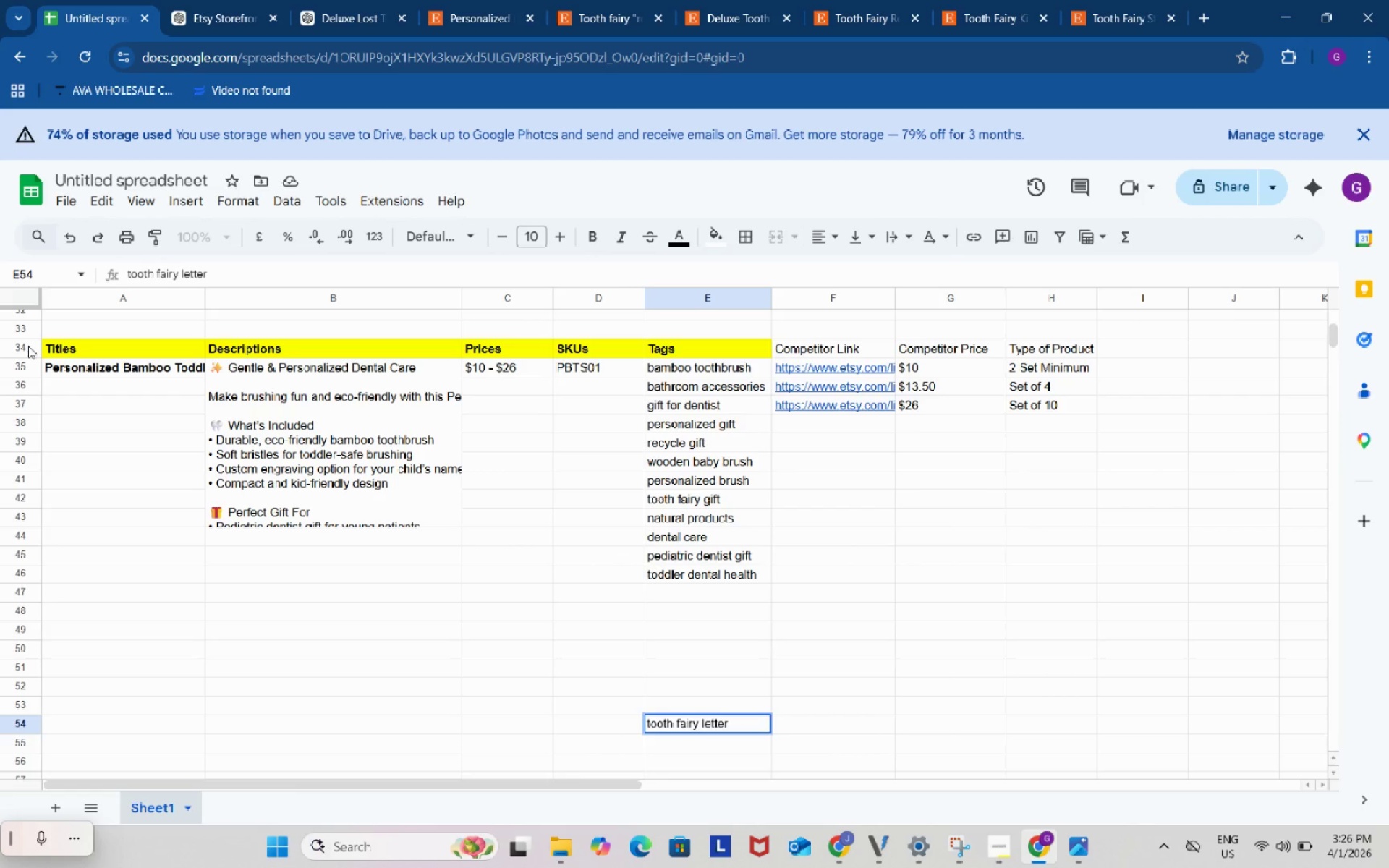 
left_click([28, 346])
 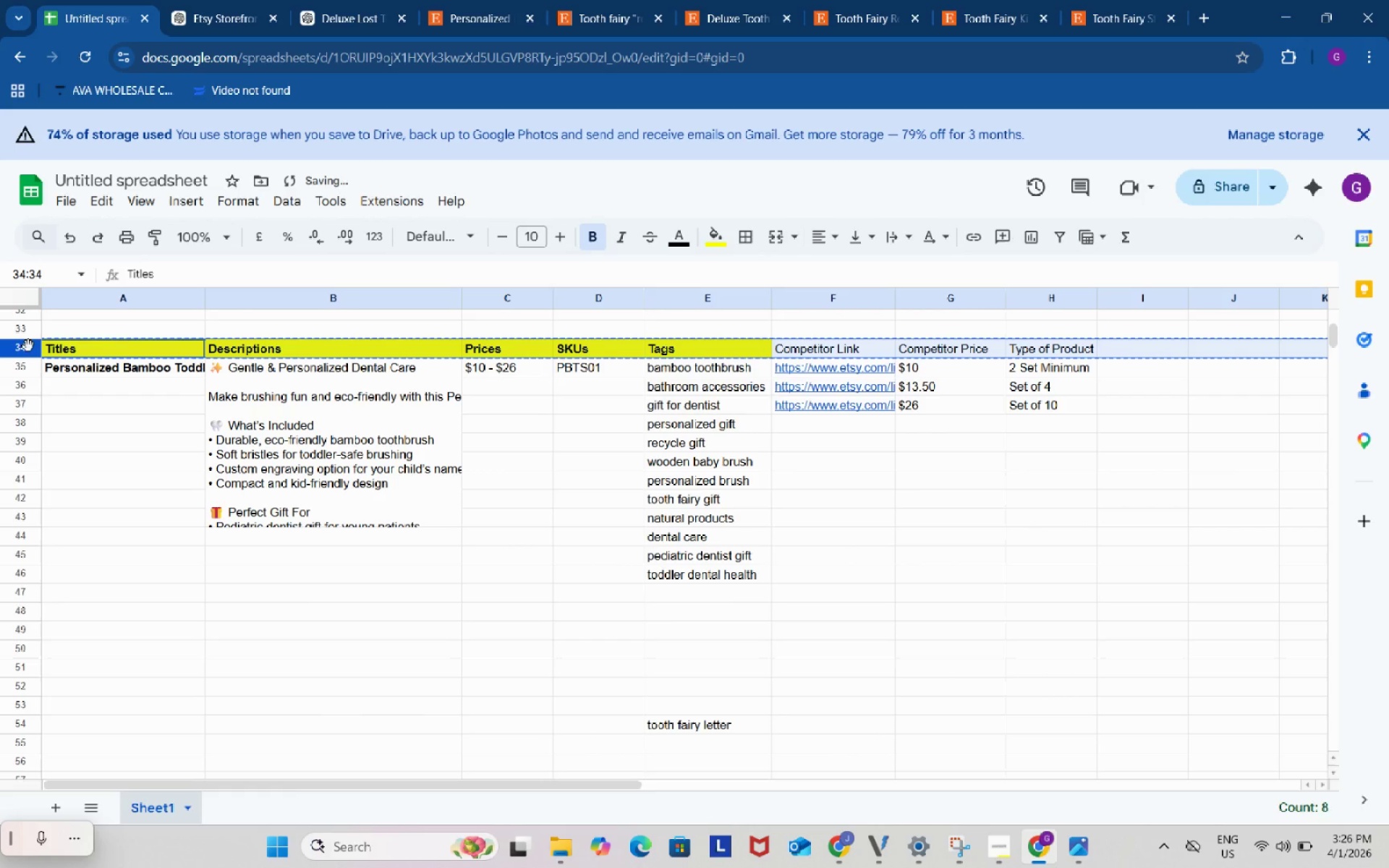 
key(Control+ControlLeft)
 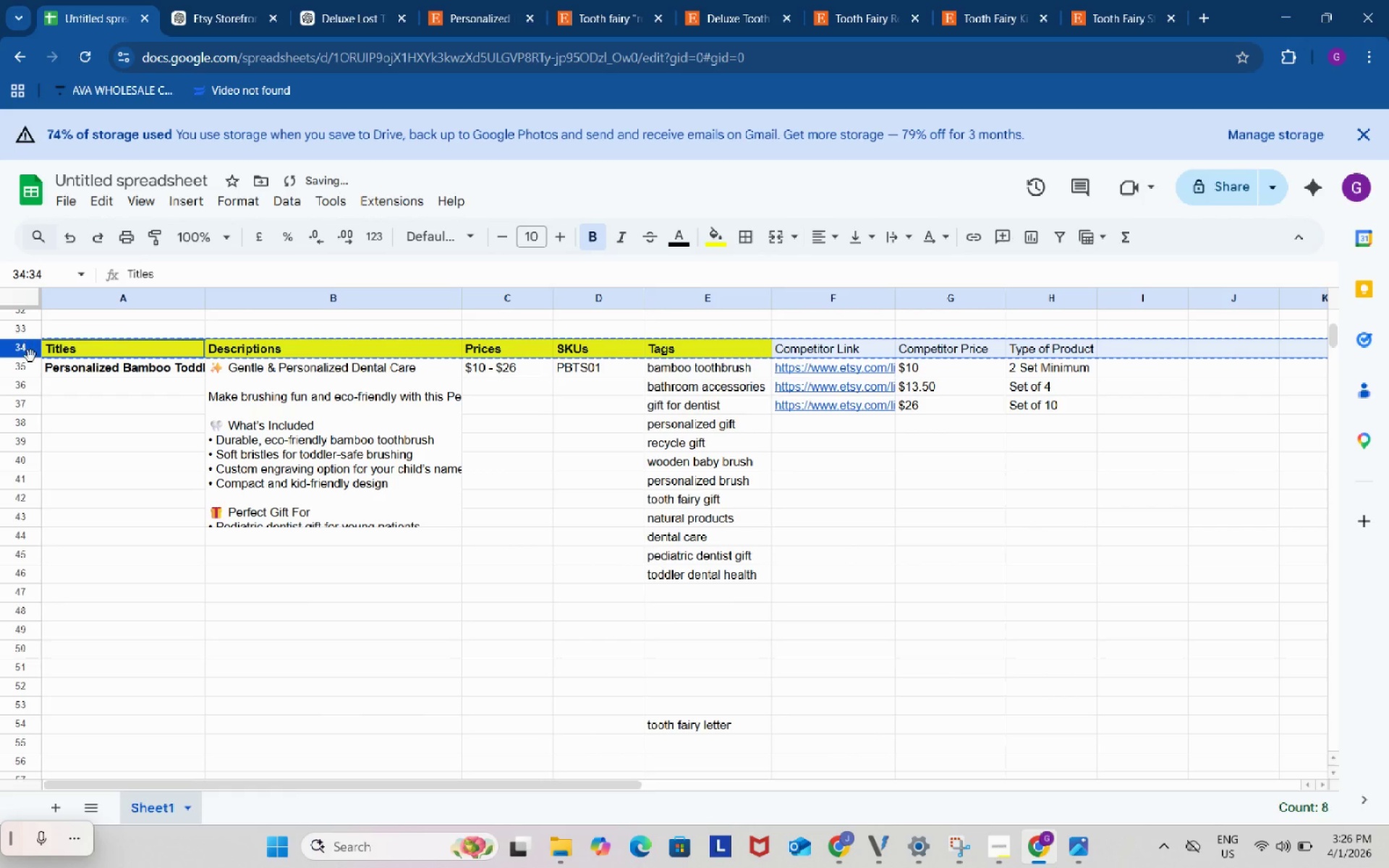 
key(Control+C)
 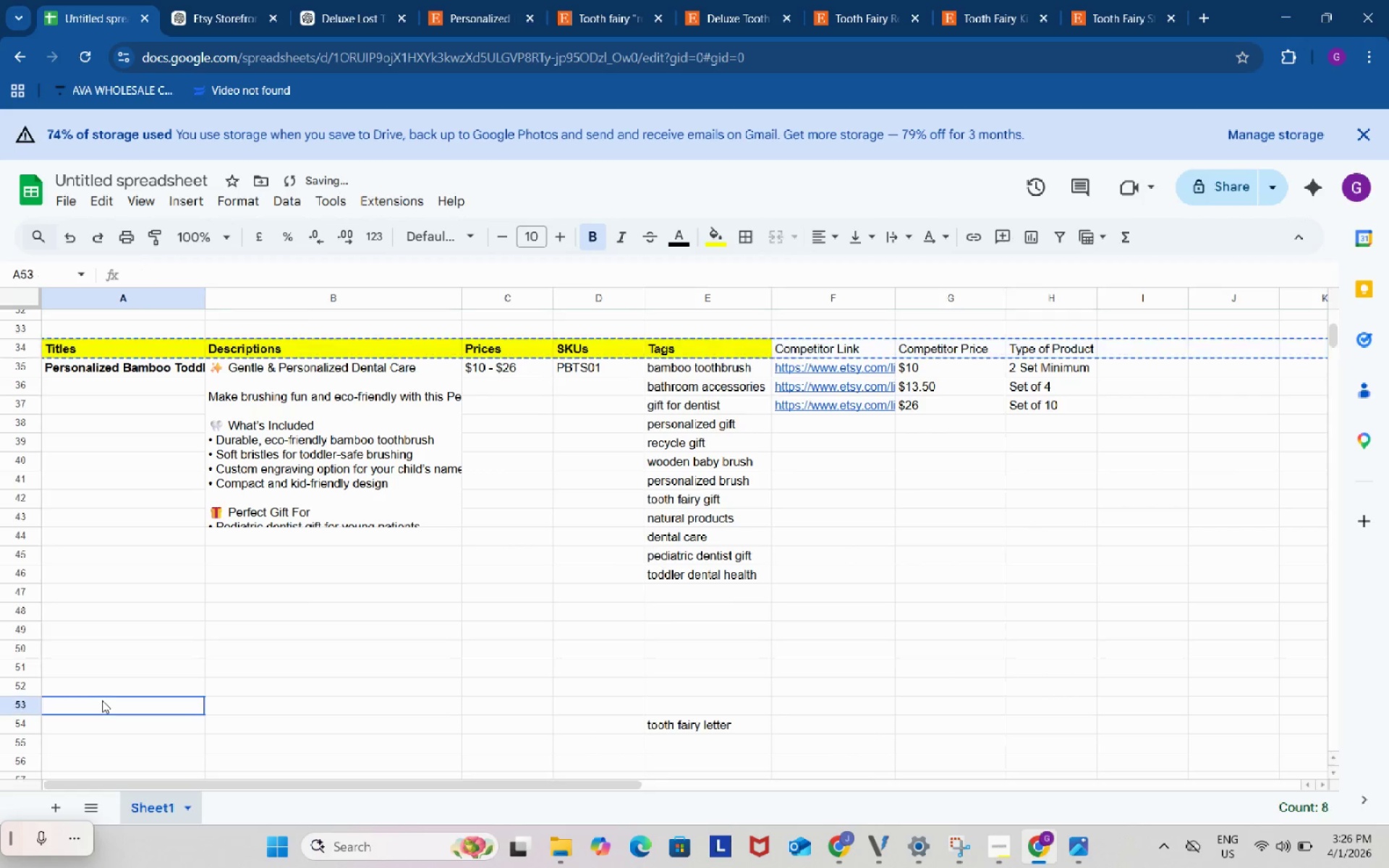 
left_click([102, 700])
 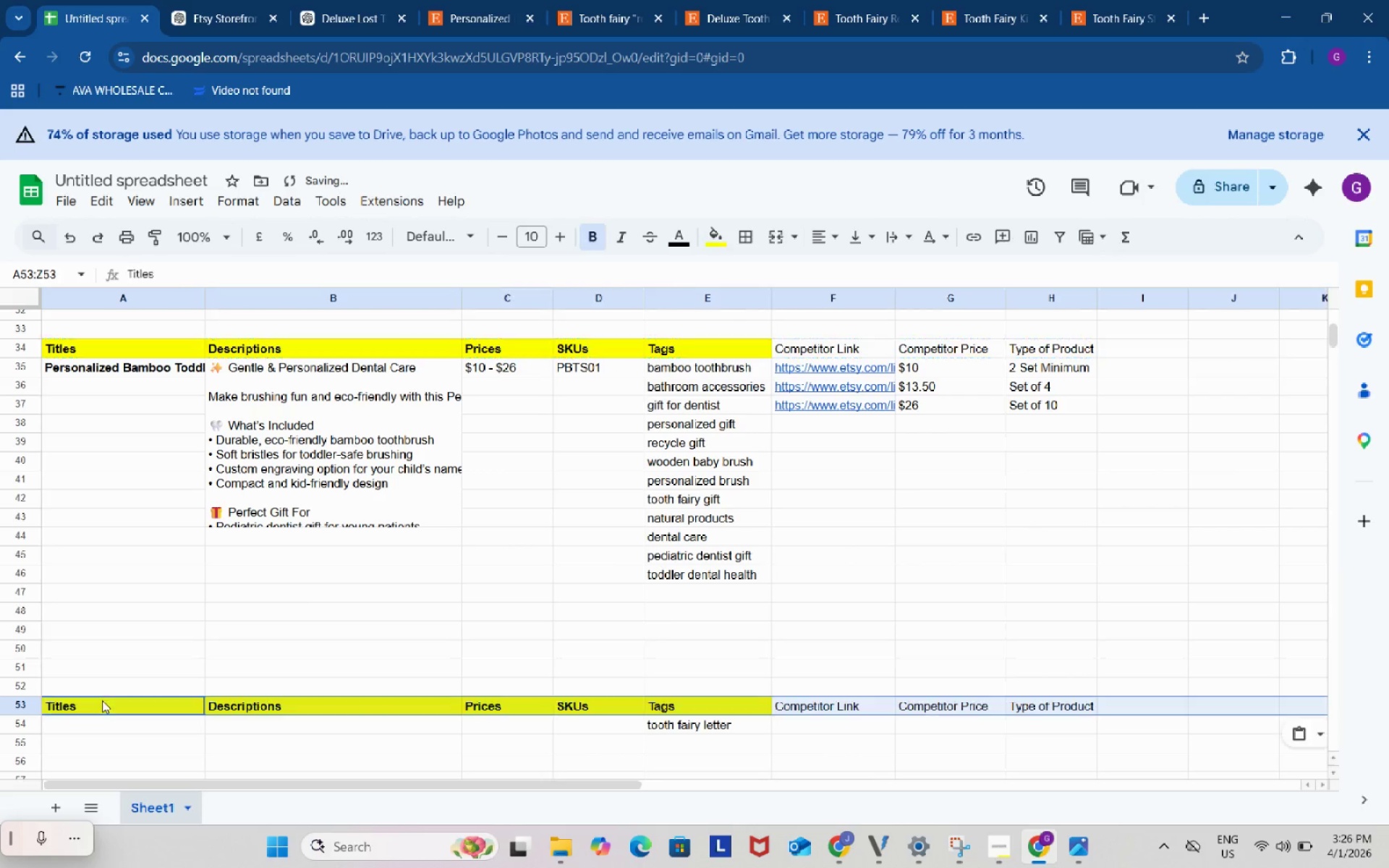 
key(Control+ControlLeft)
 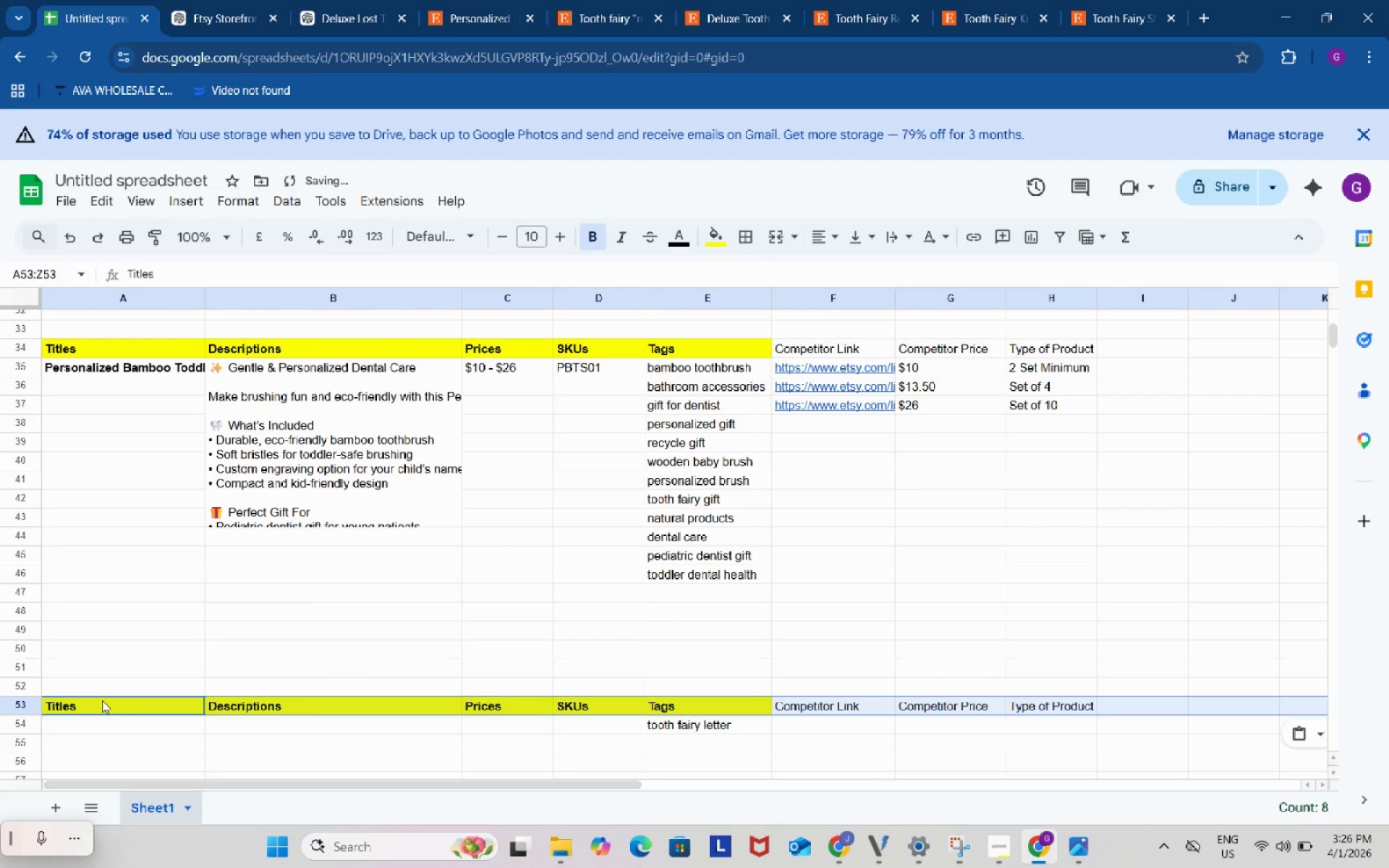 
key(Control+V)
 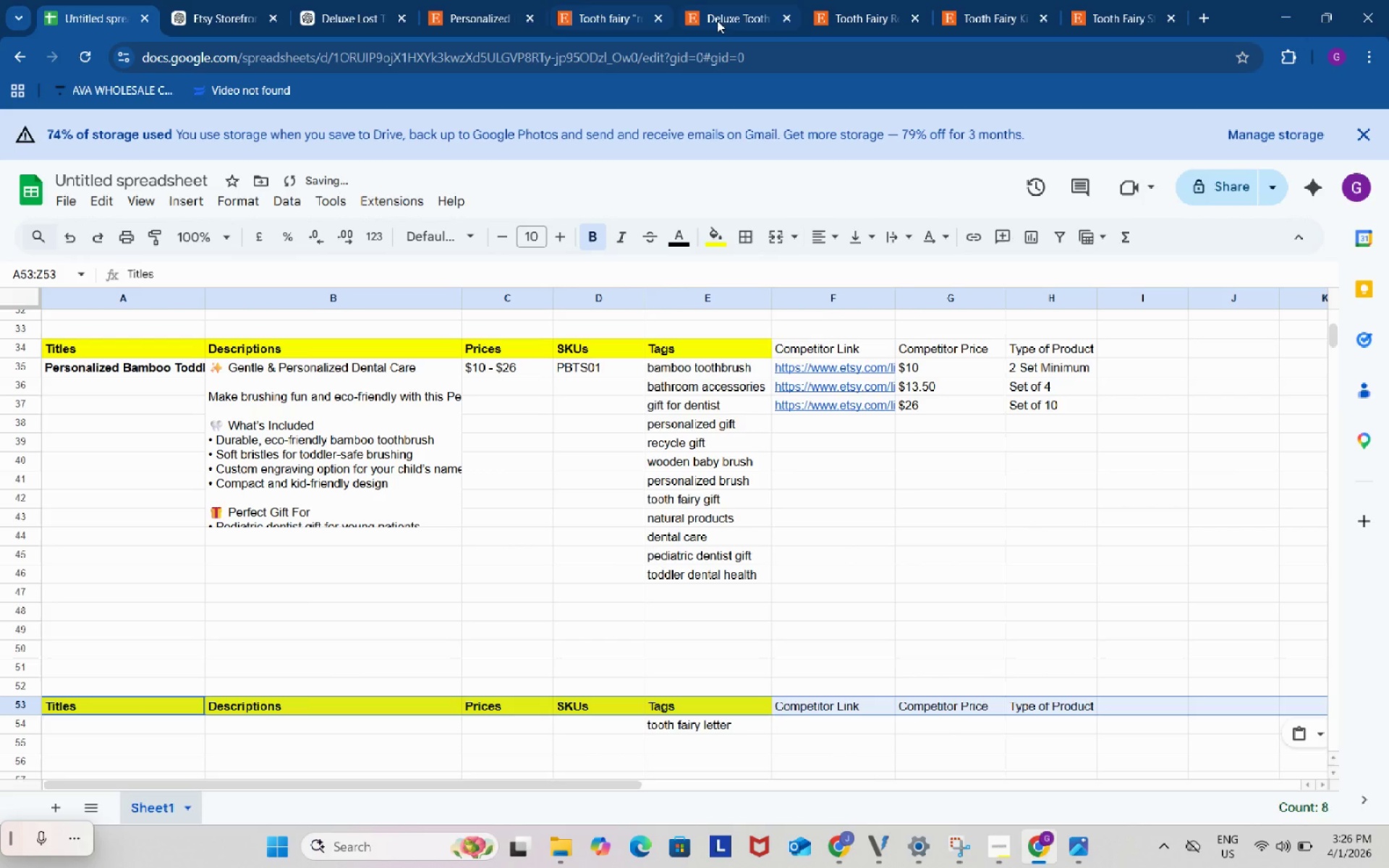 
left_click([722, 1])
 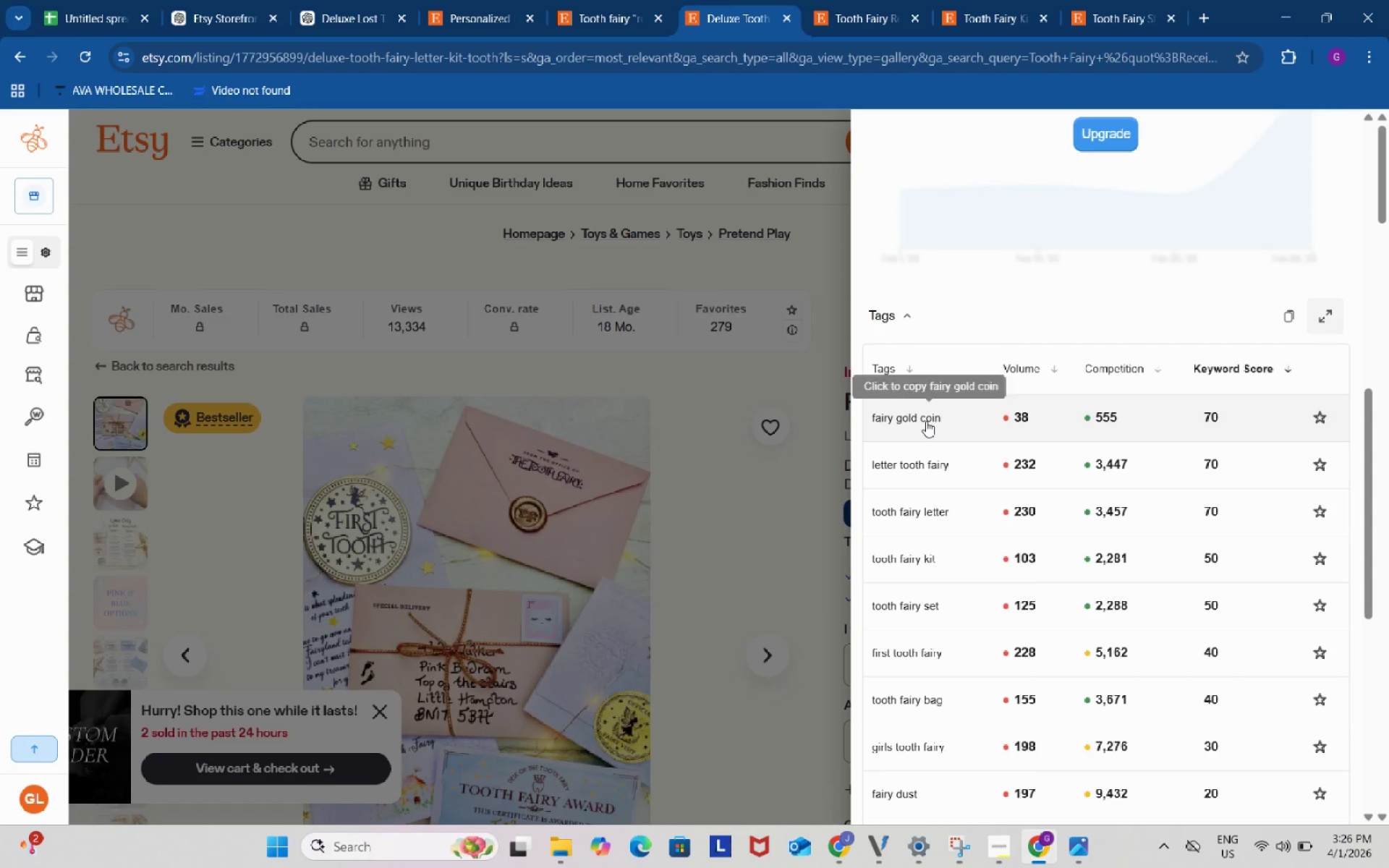 
mouse_move([925, 503])
 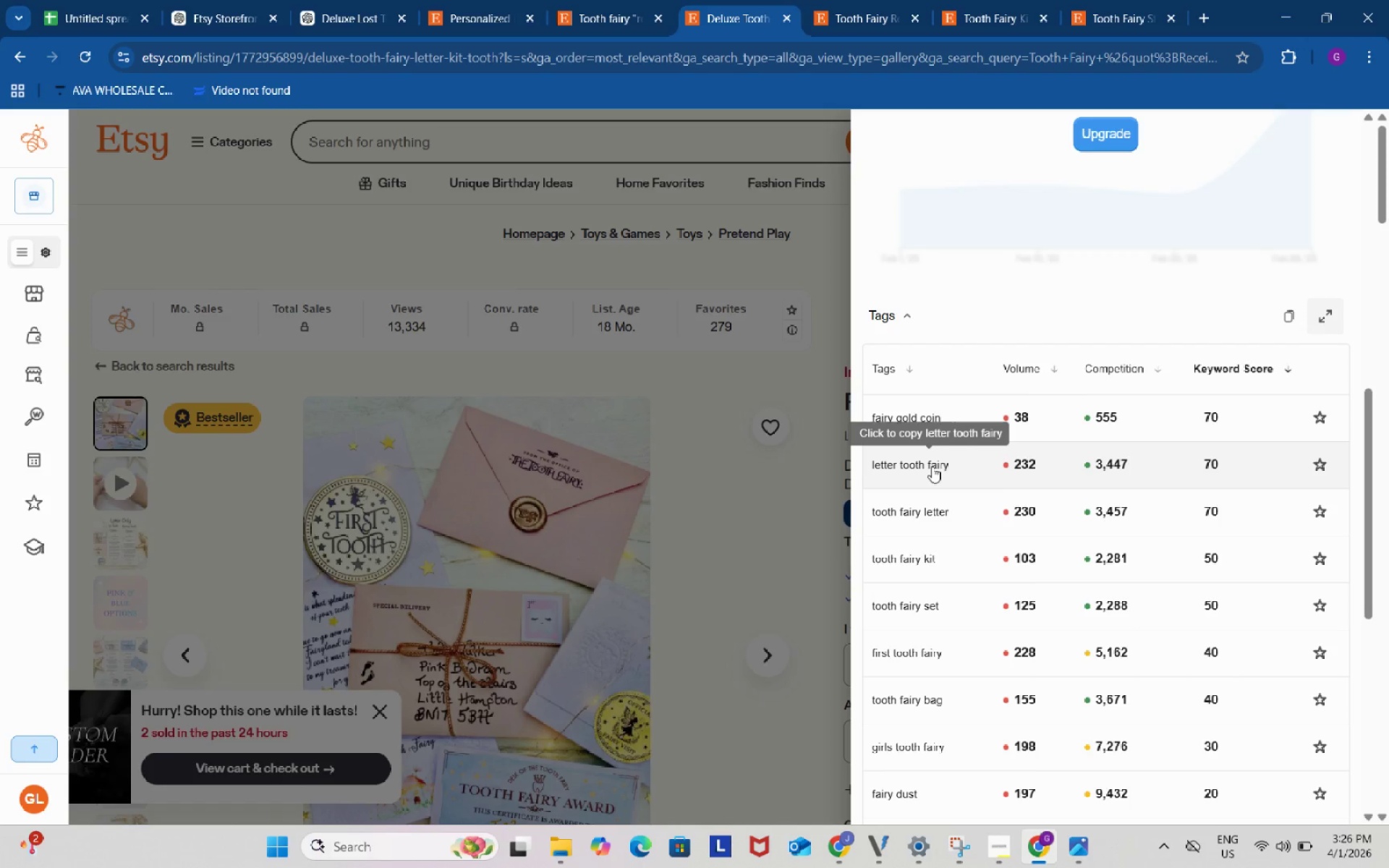 
left_click([932, 467])
 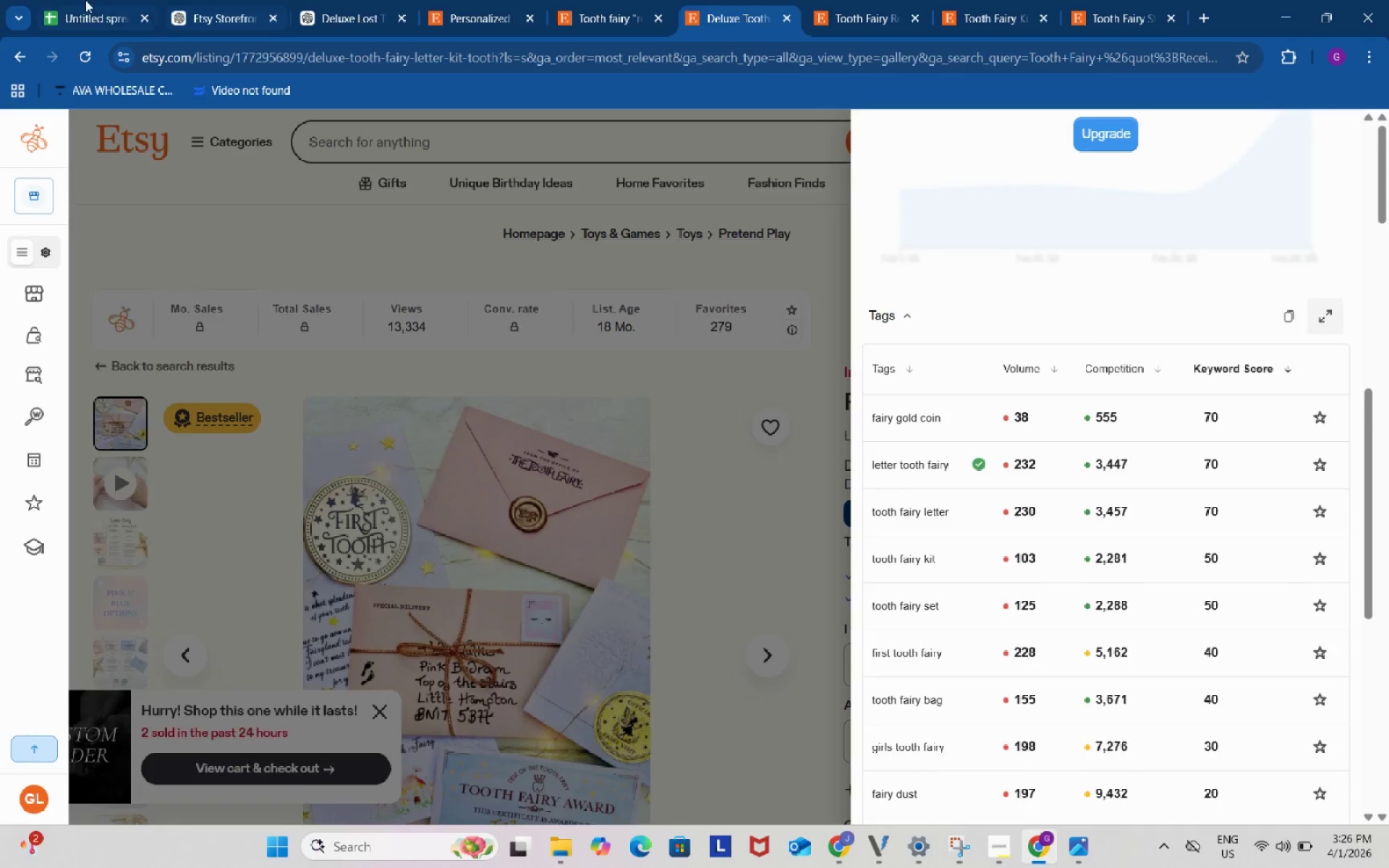 
left_click([85, 0])
 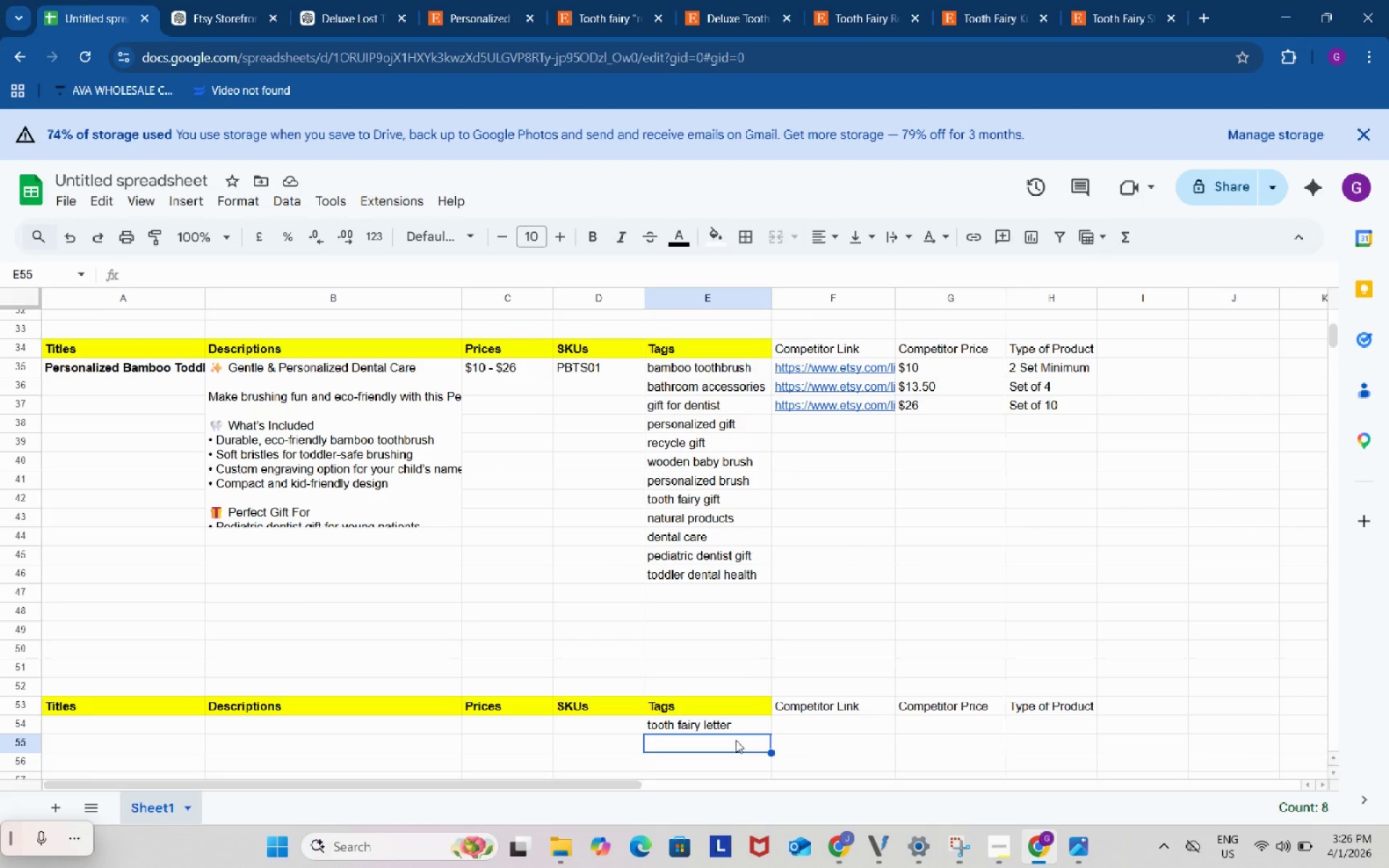 
double_click([736, 740])
 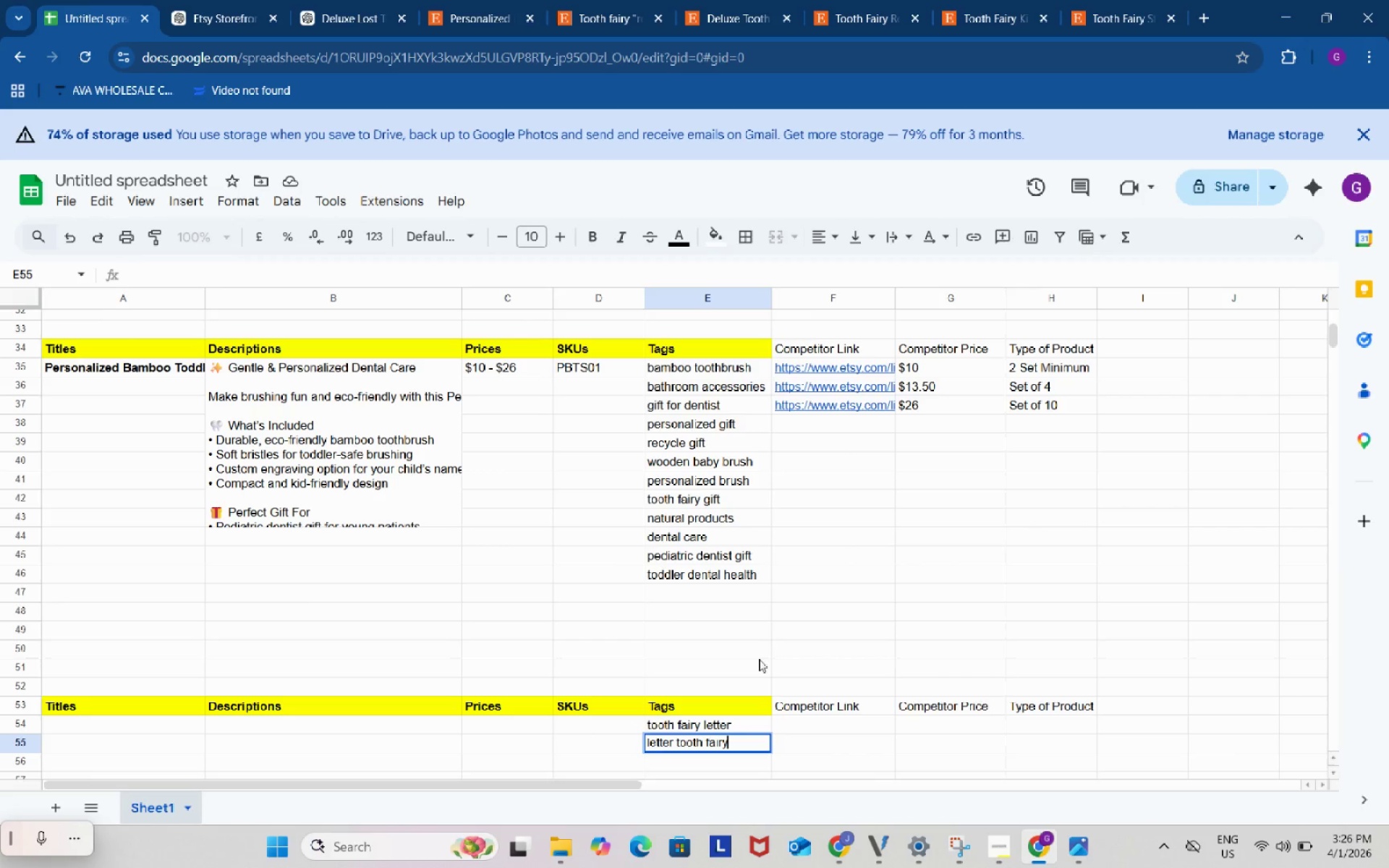 
key(Control+ControlLeft)
 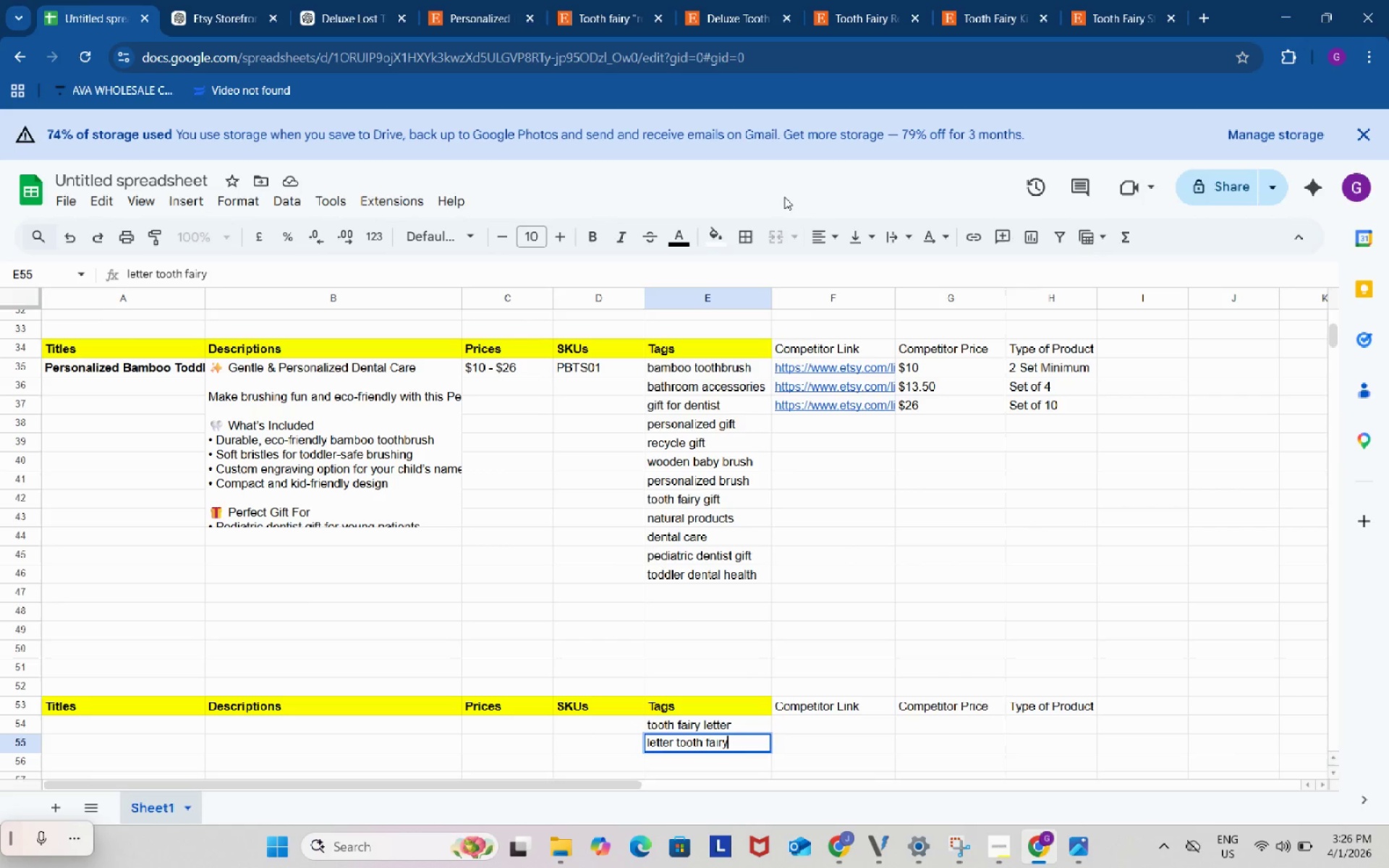 
key(Control+V)
 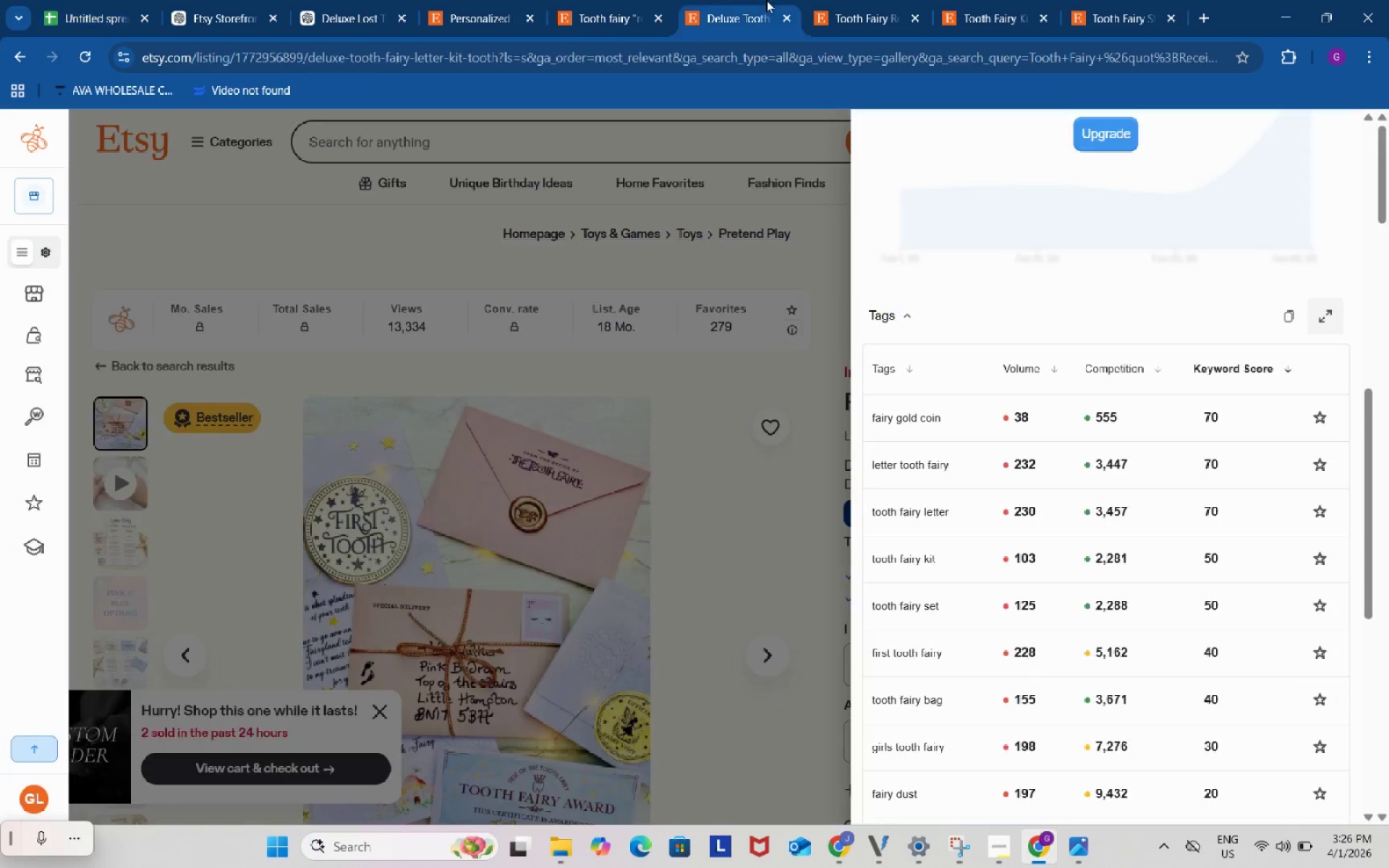 
left_click([766, 0])
 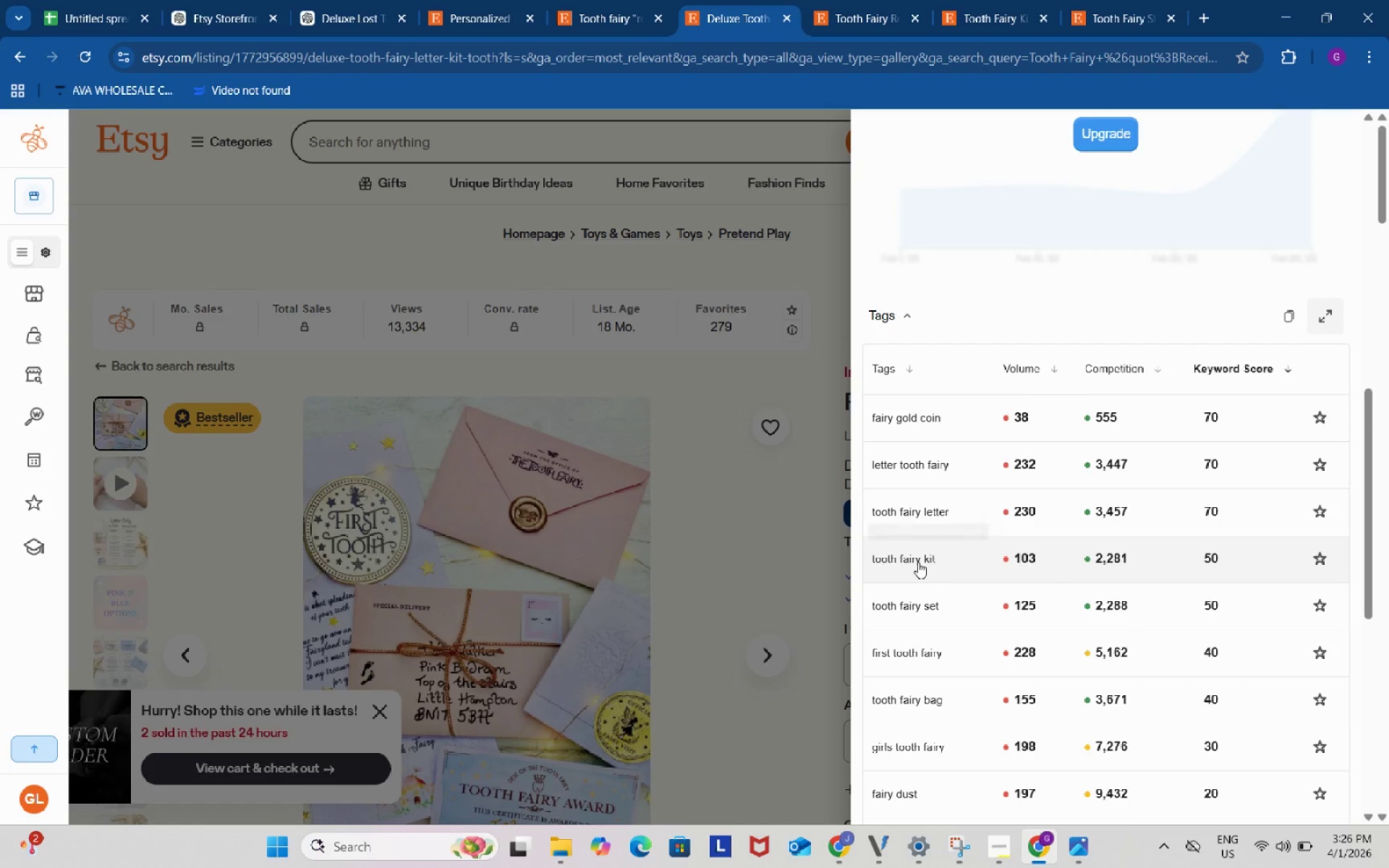 
left_click([918, 562])
 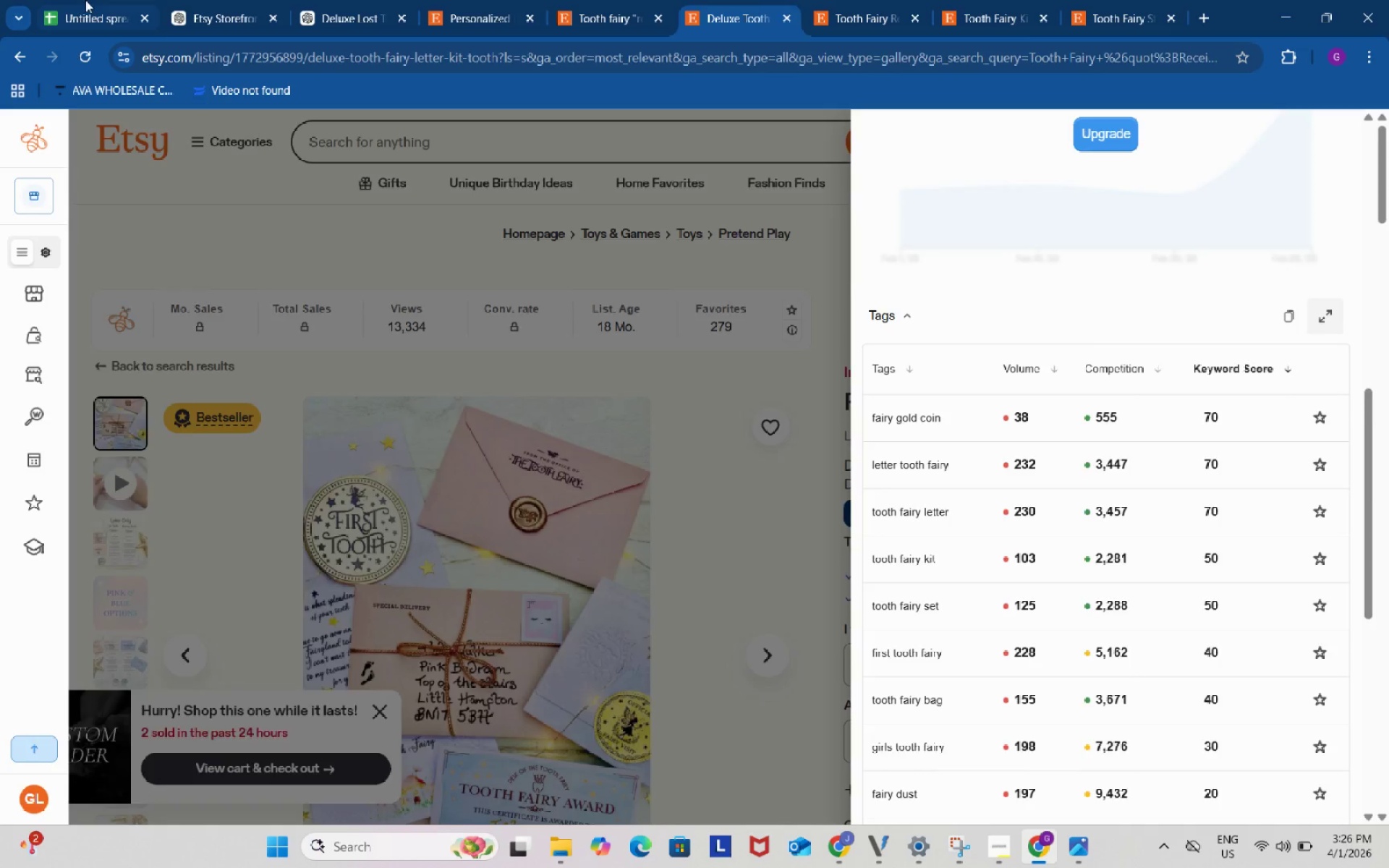 
left_click([85, 0])
 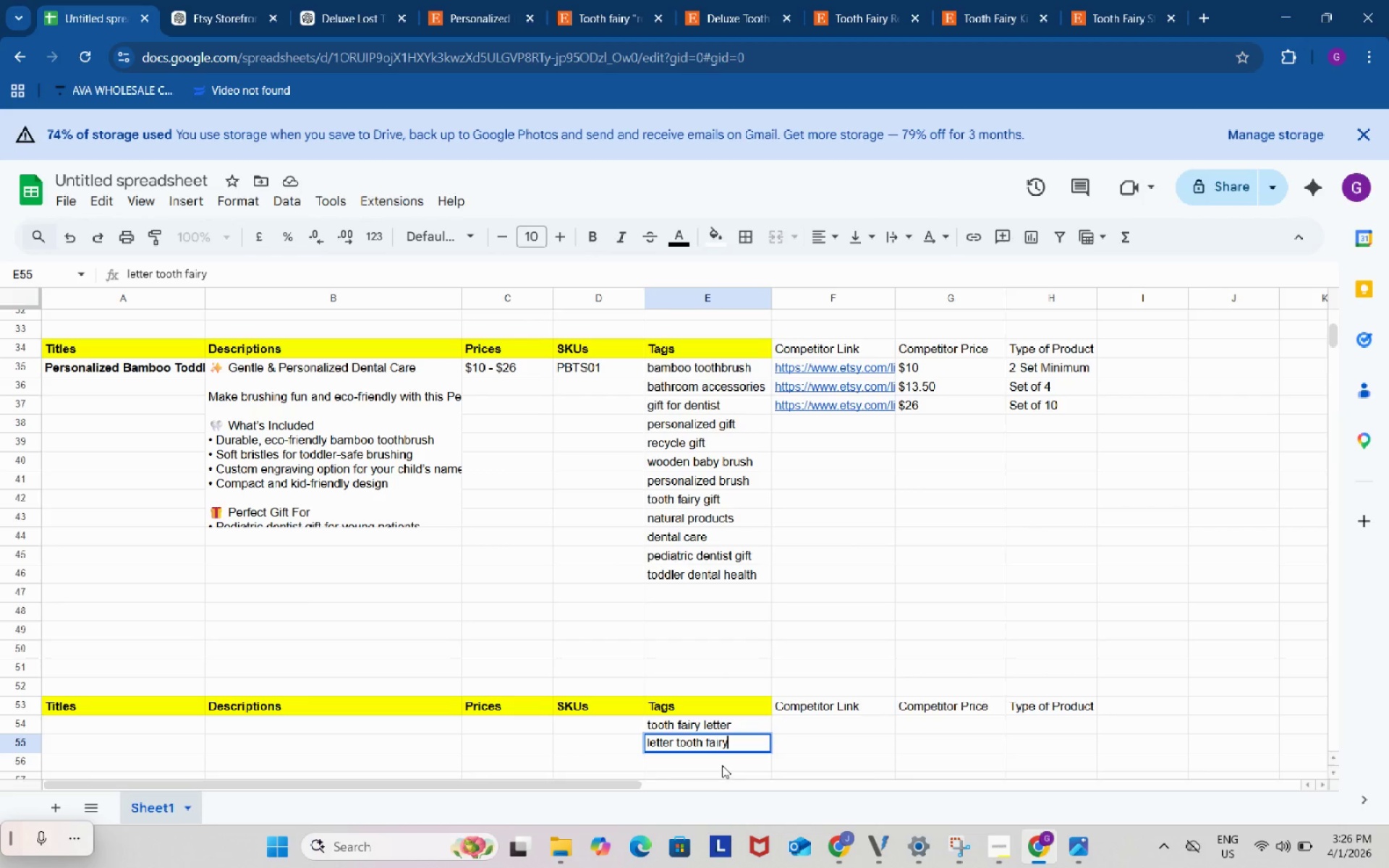 
left_click([722, 765])
 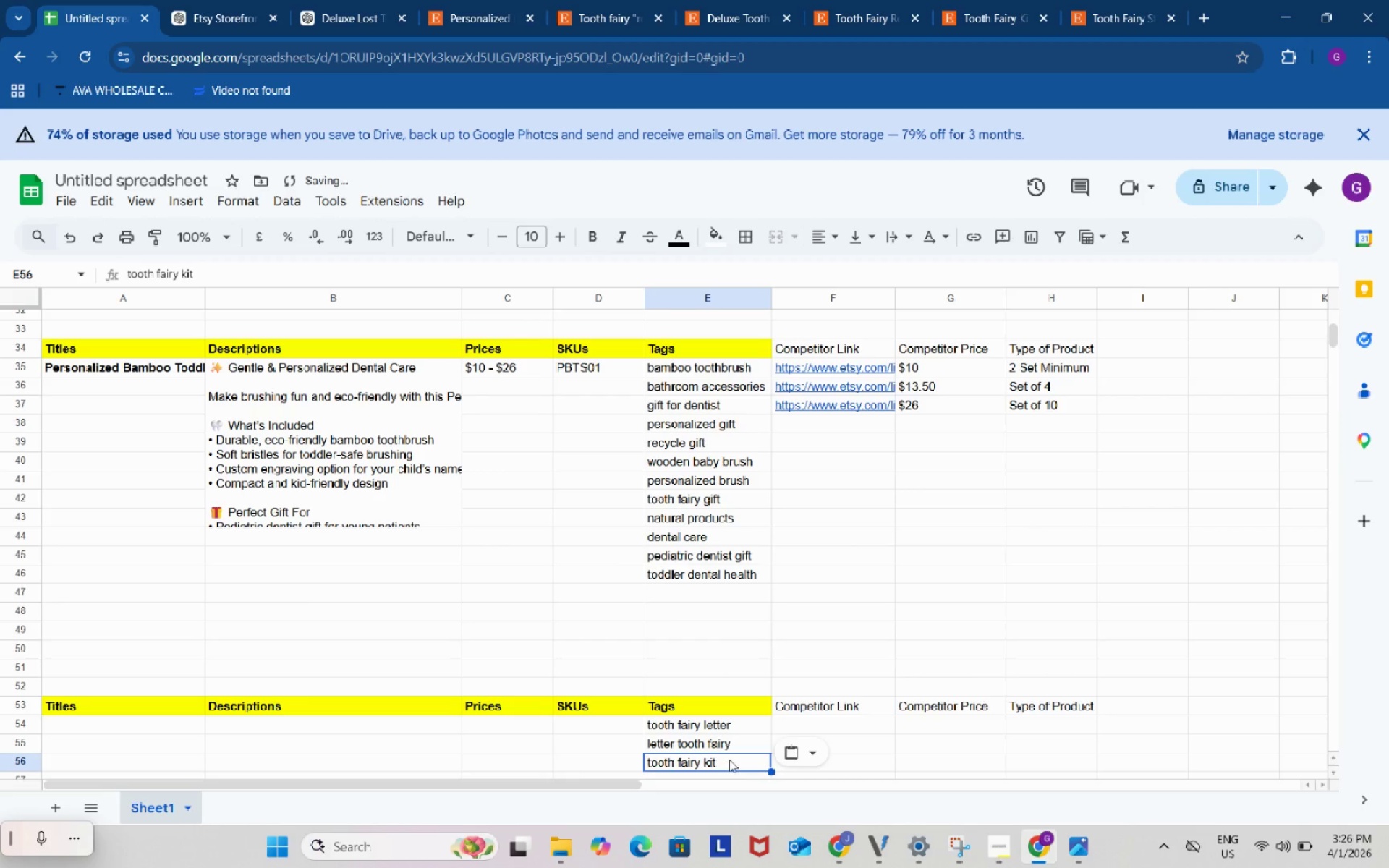 
key(Control+ControlLeft)
 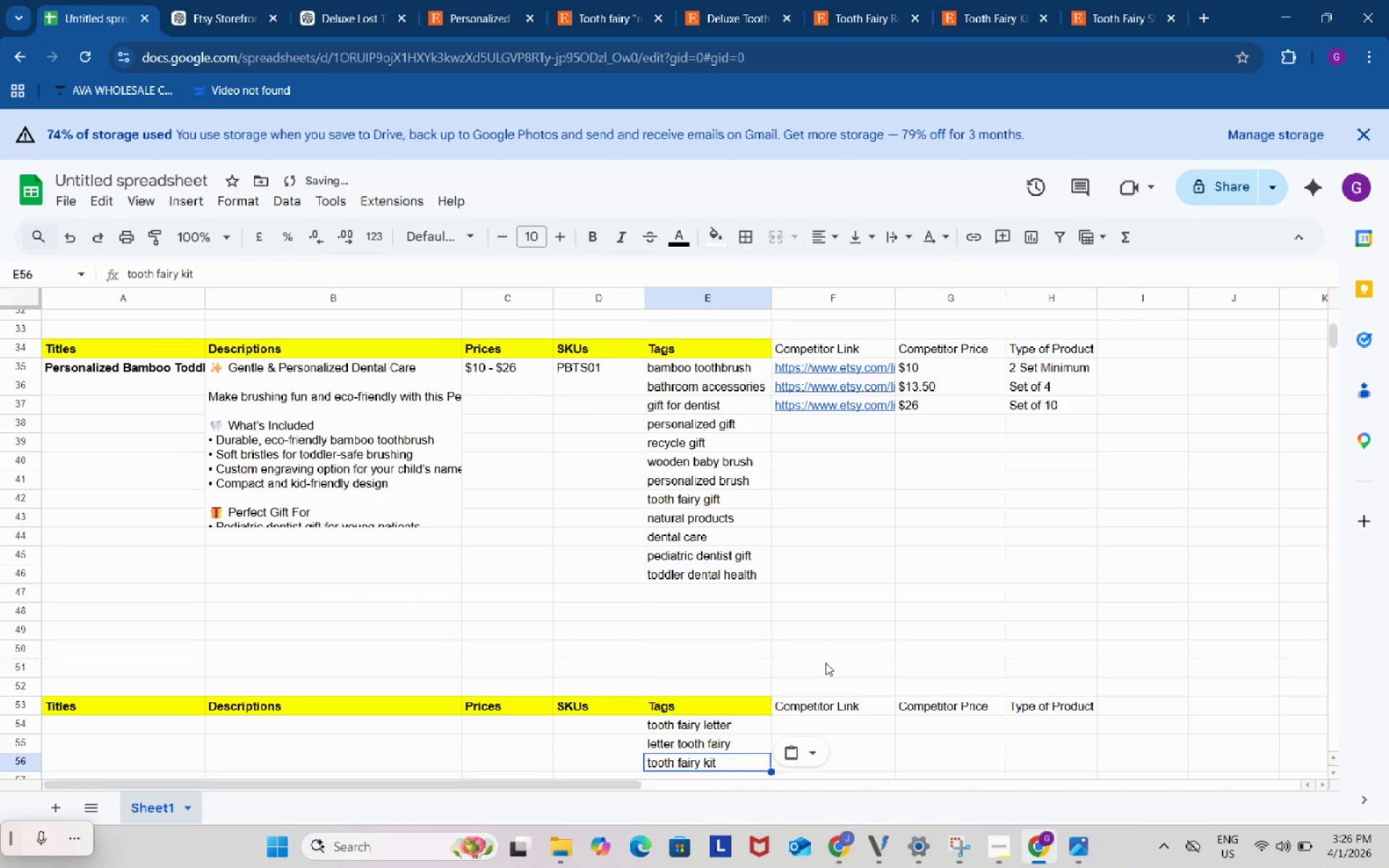 
key(Control+V)
 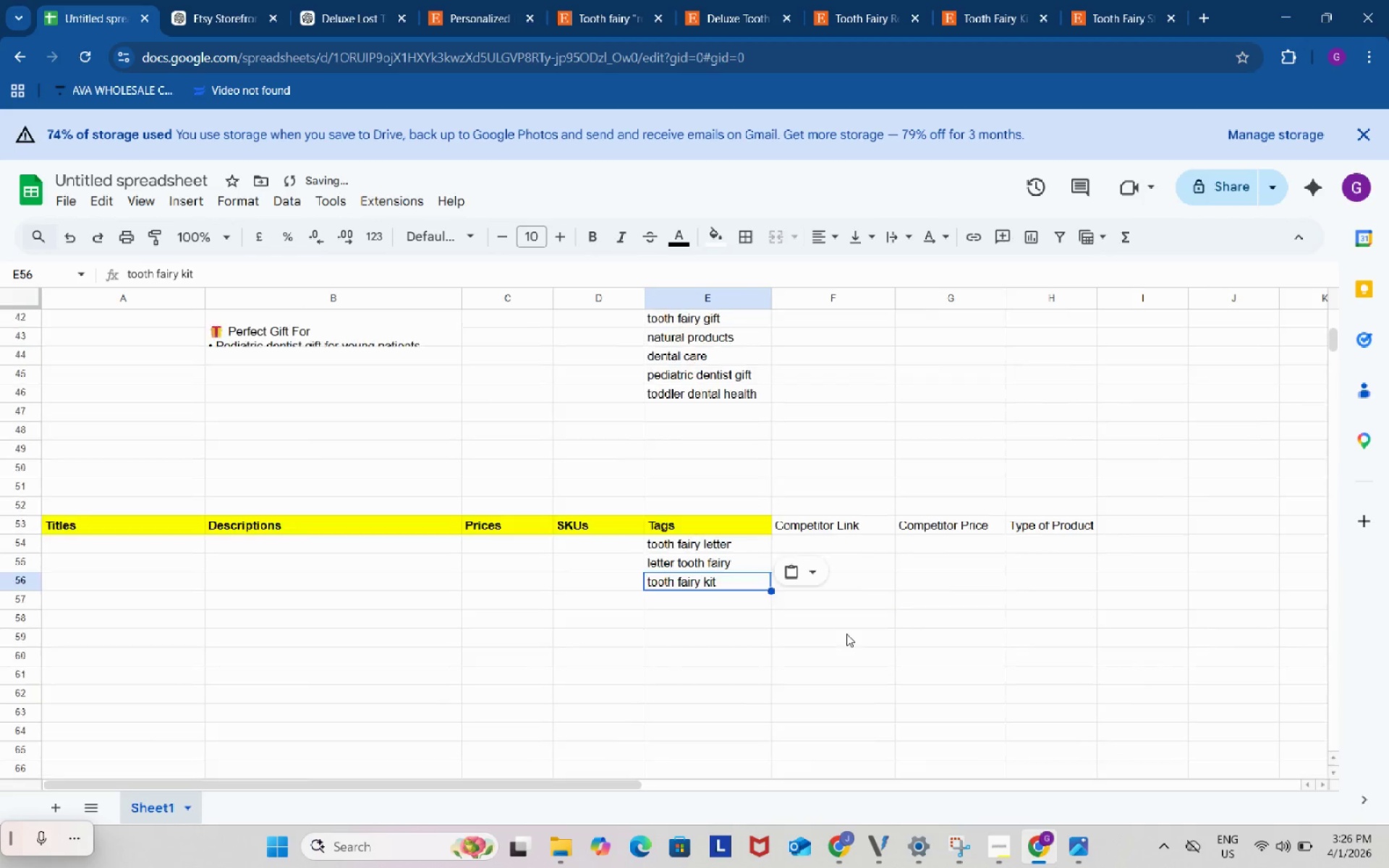 
scroll: coordinate [846, 634], scroll_direction: down, amount: 2.0
 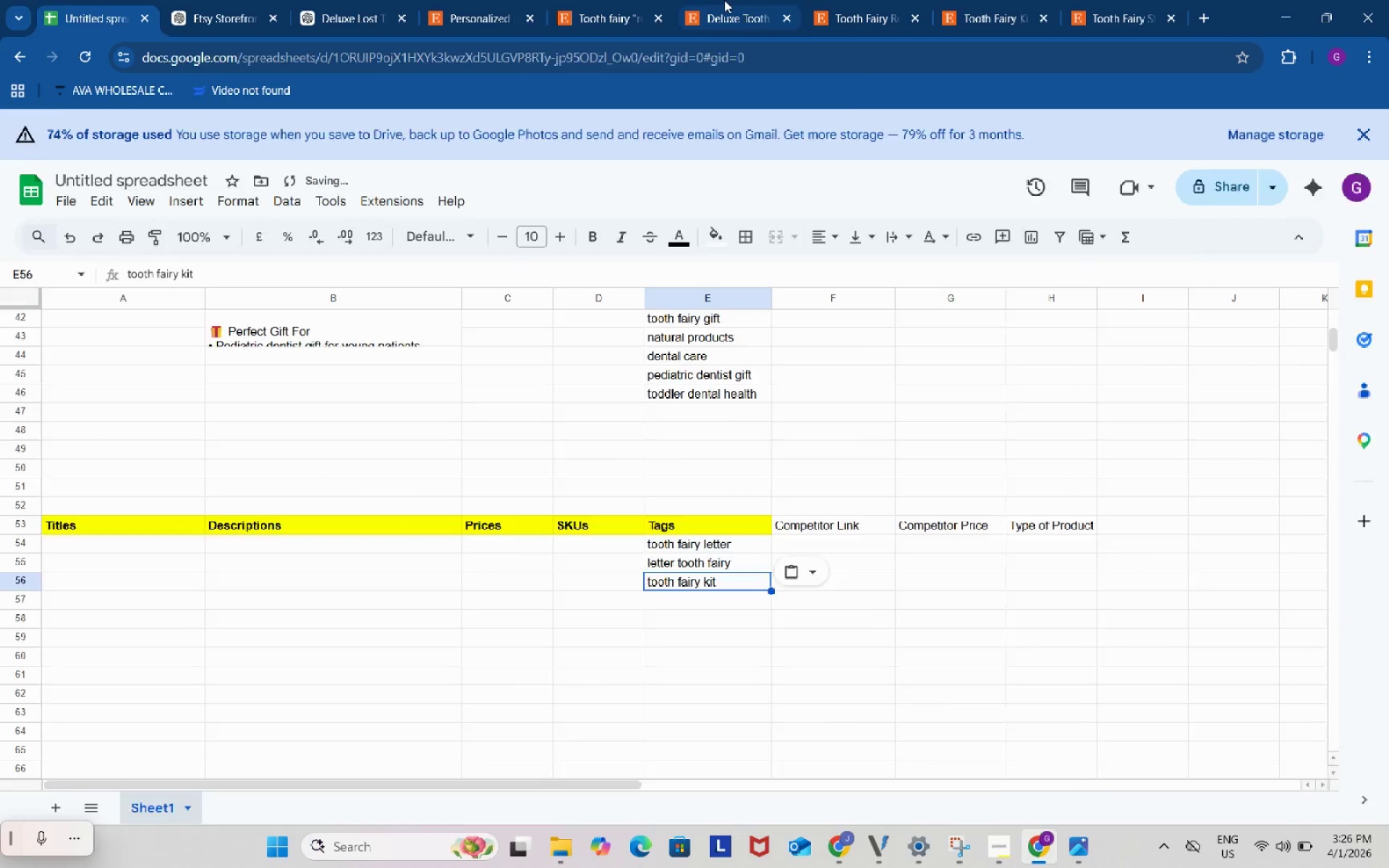 
left_click([724, 0])
 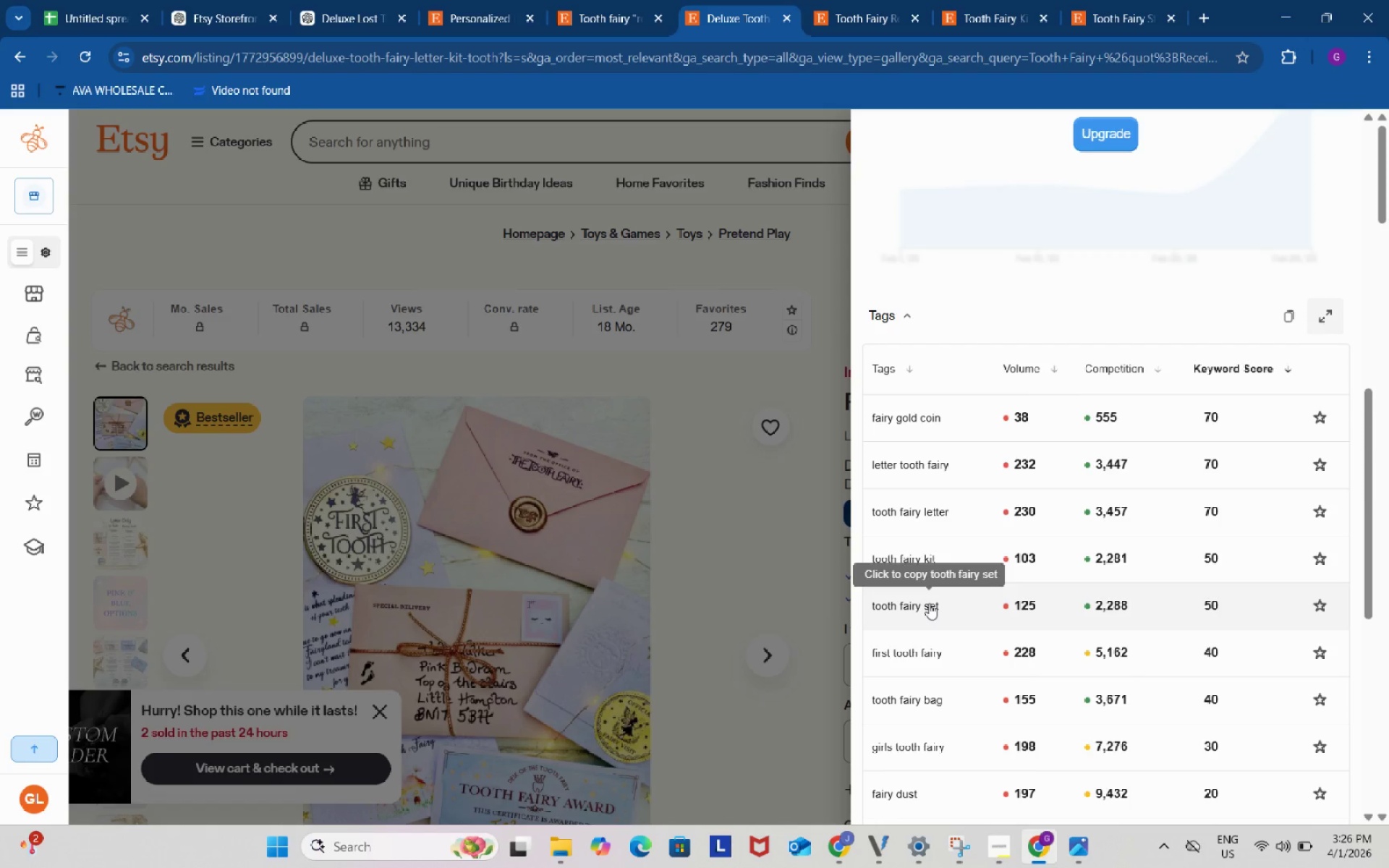 
left_click([929, 603])
 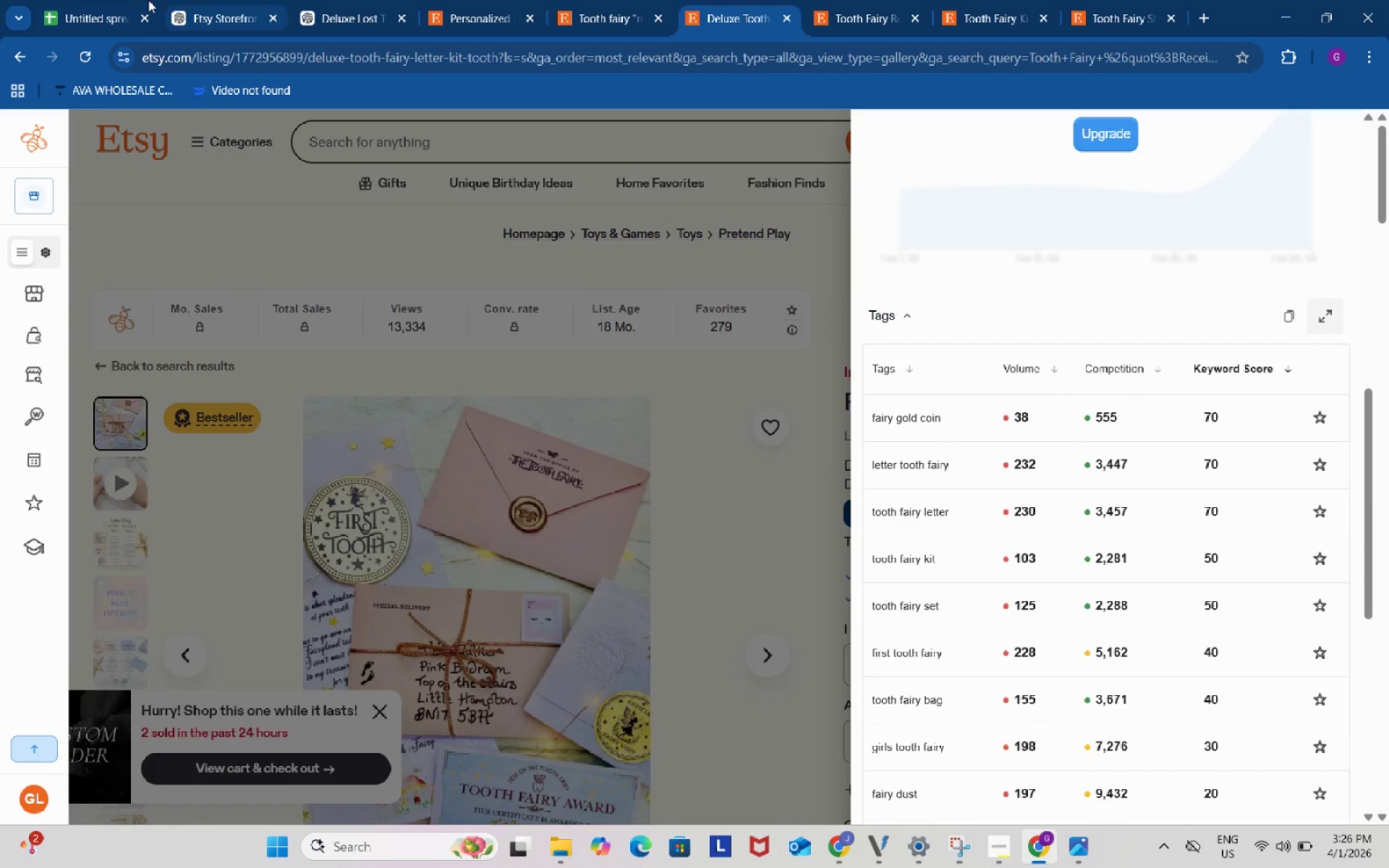 
left_click([106, 0])
 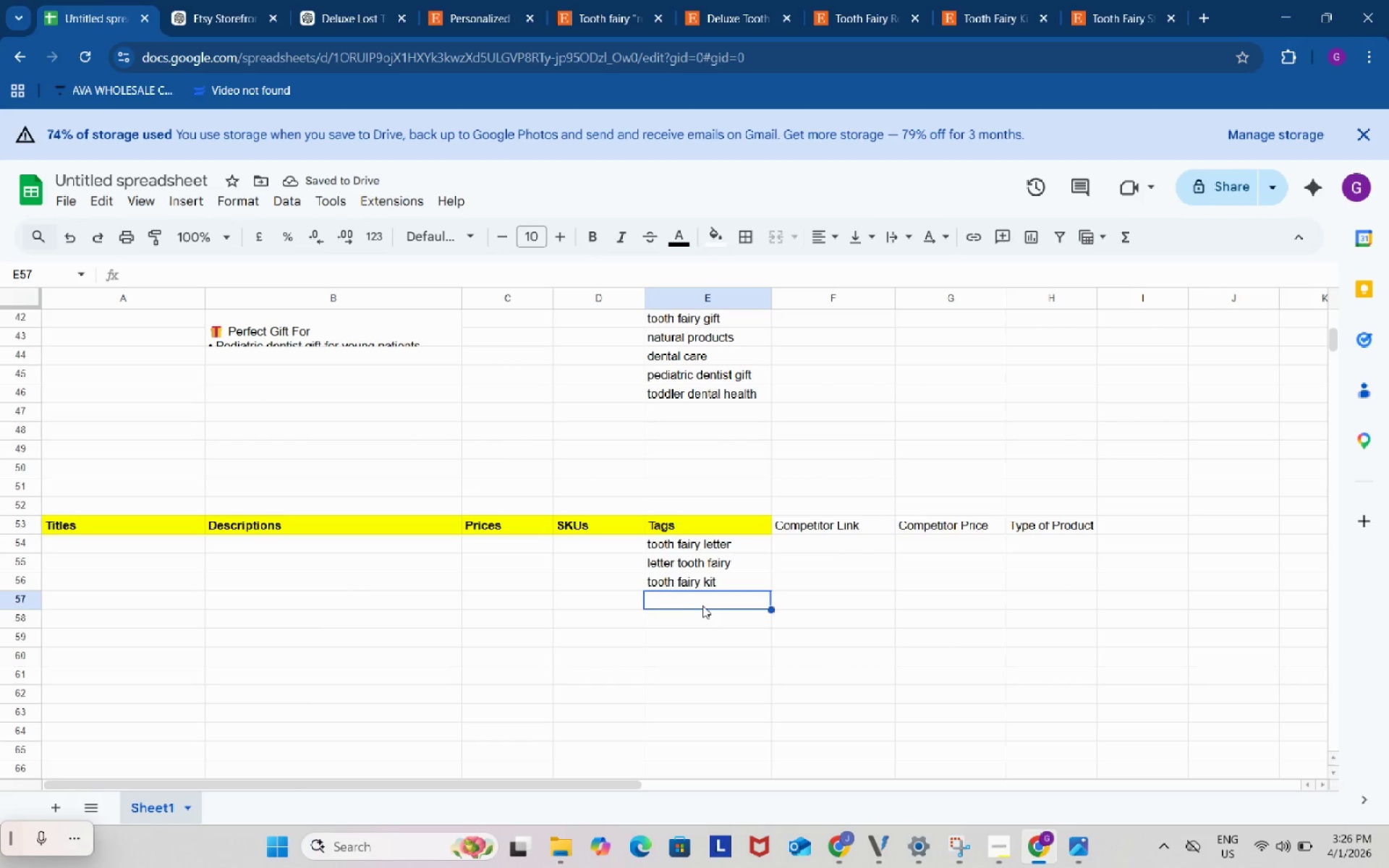 
double_click([702, 605])
 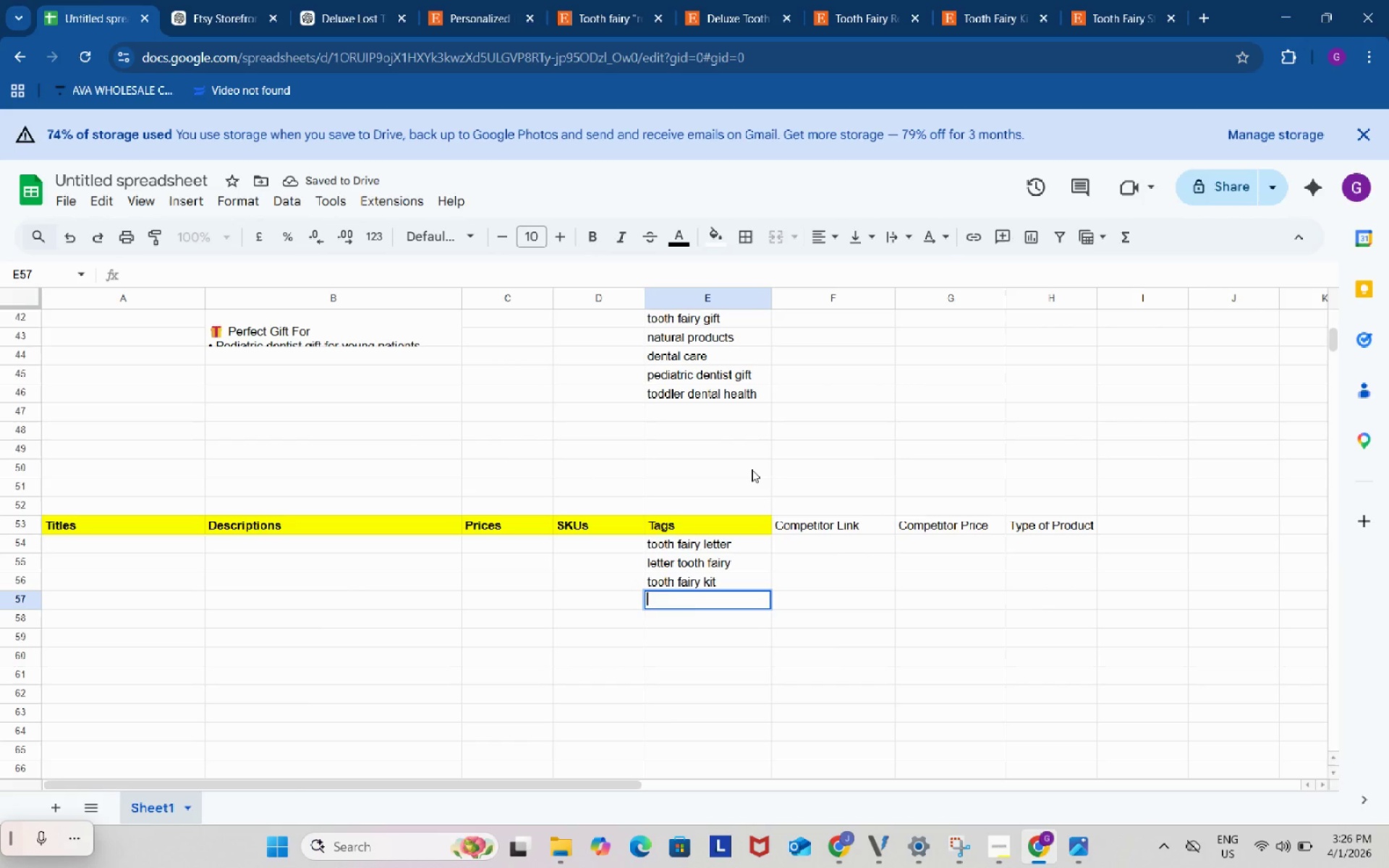 
key(Control+ControlLeft)
 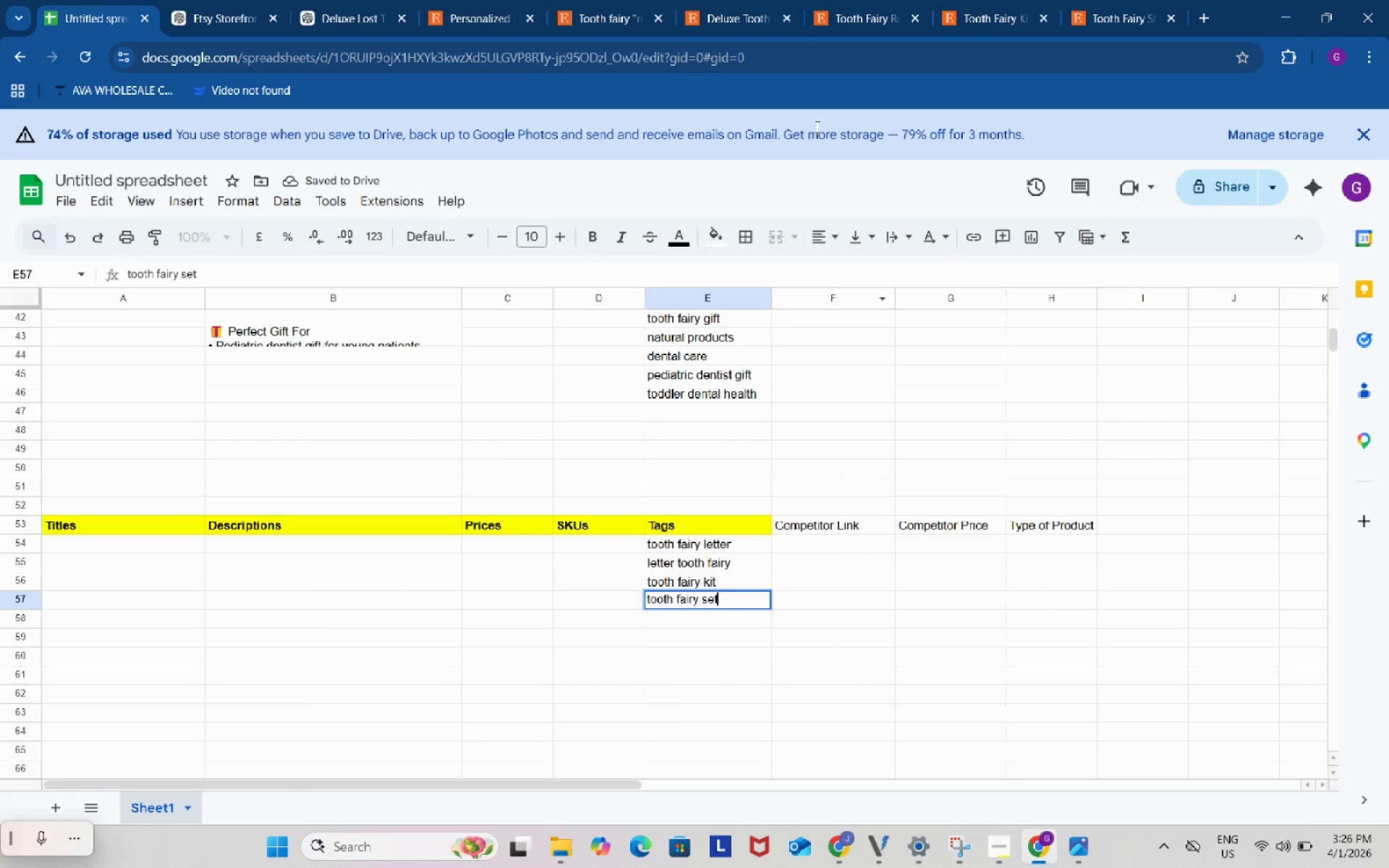 
key(Control+V)
 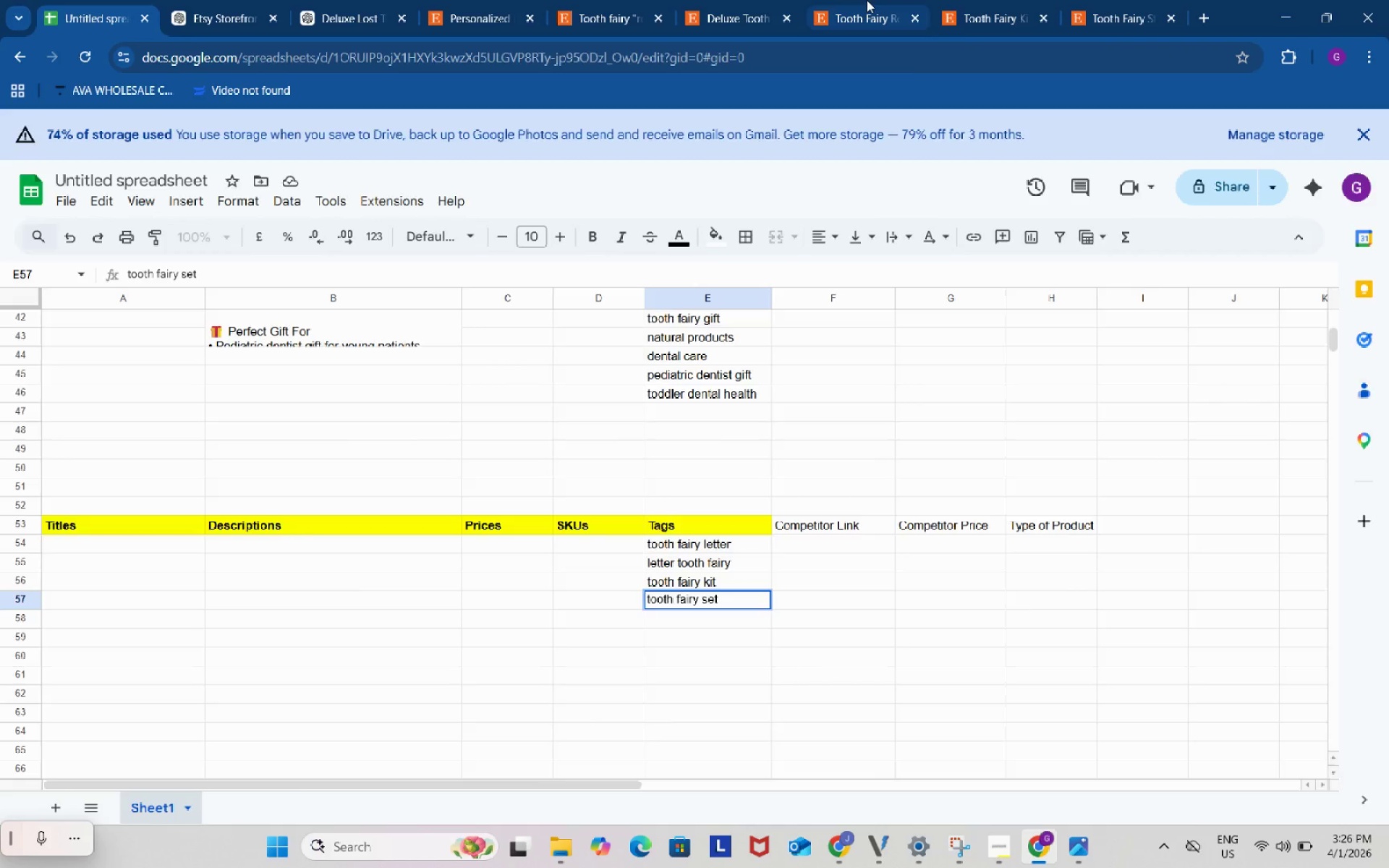 
left_click([867, 0])
 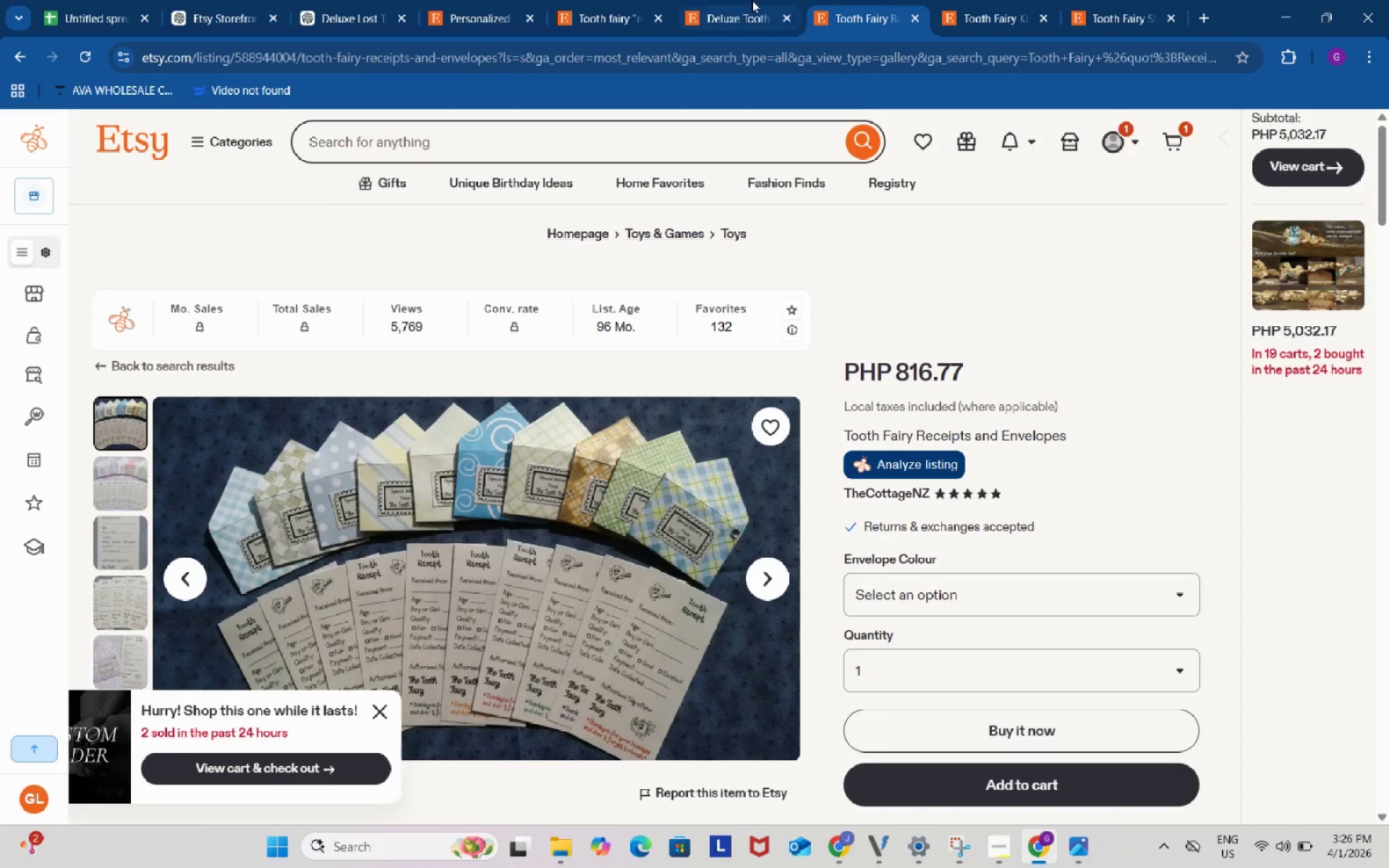 
left_click([752, 0])
 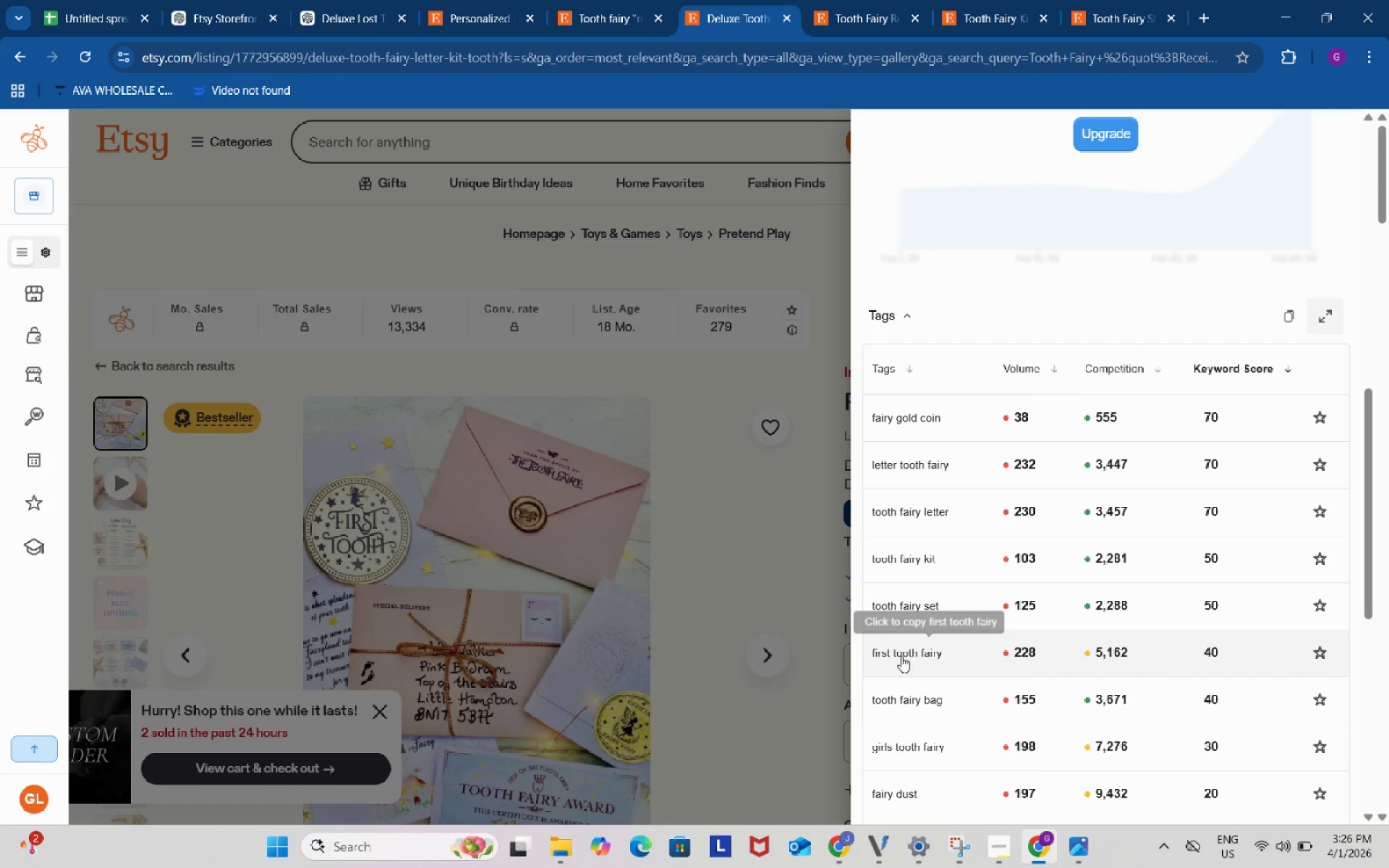 
left_click([901, 656])
 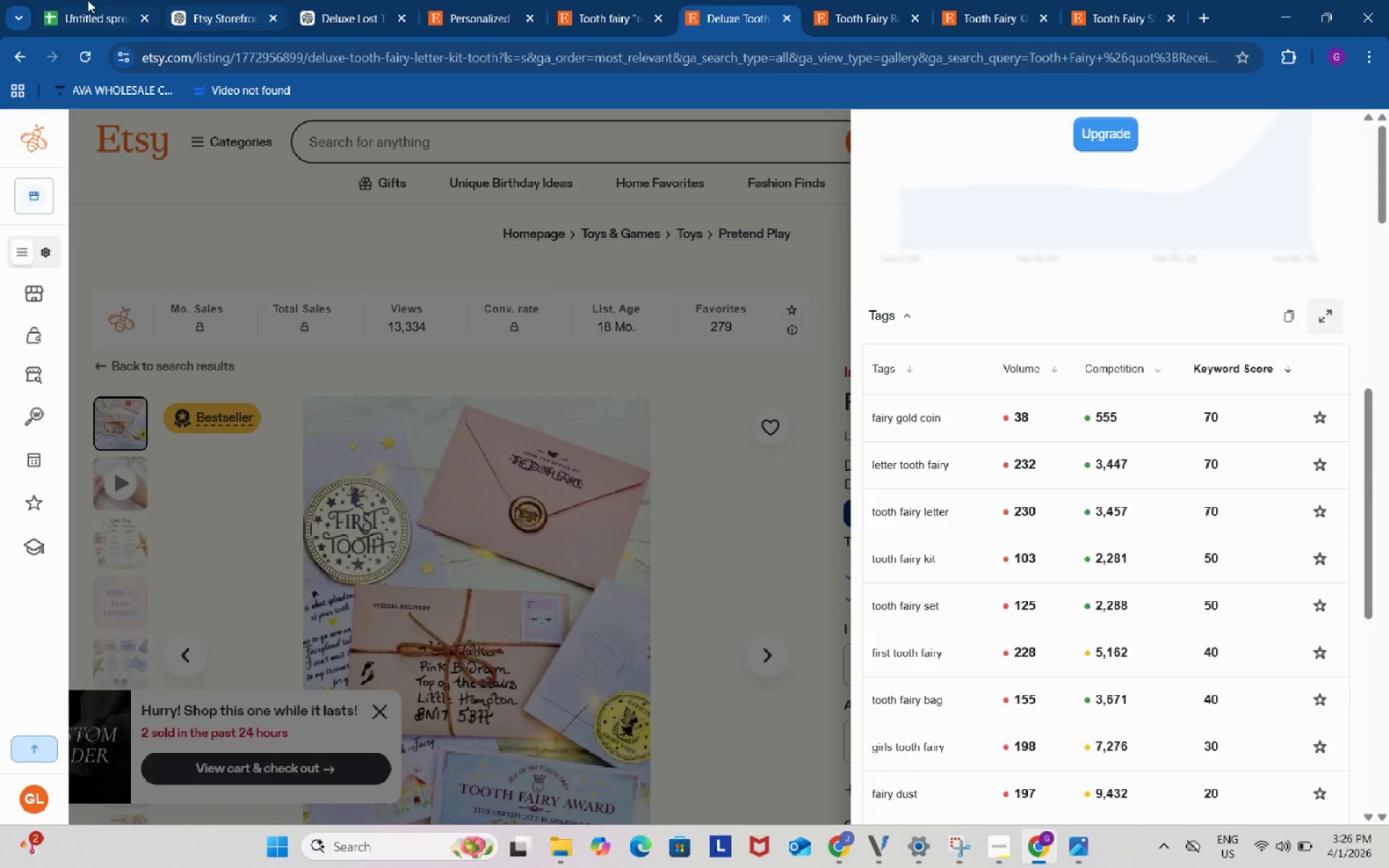 
left_click([88, 0])
 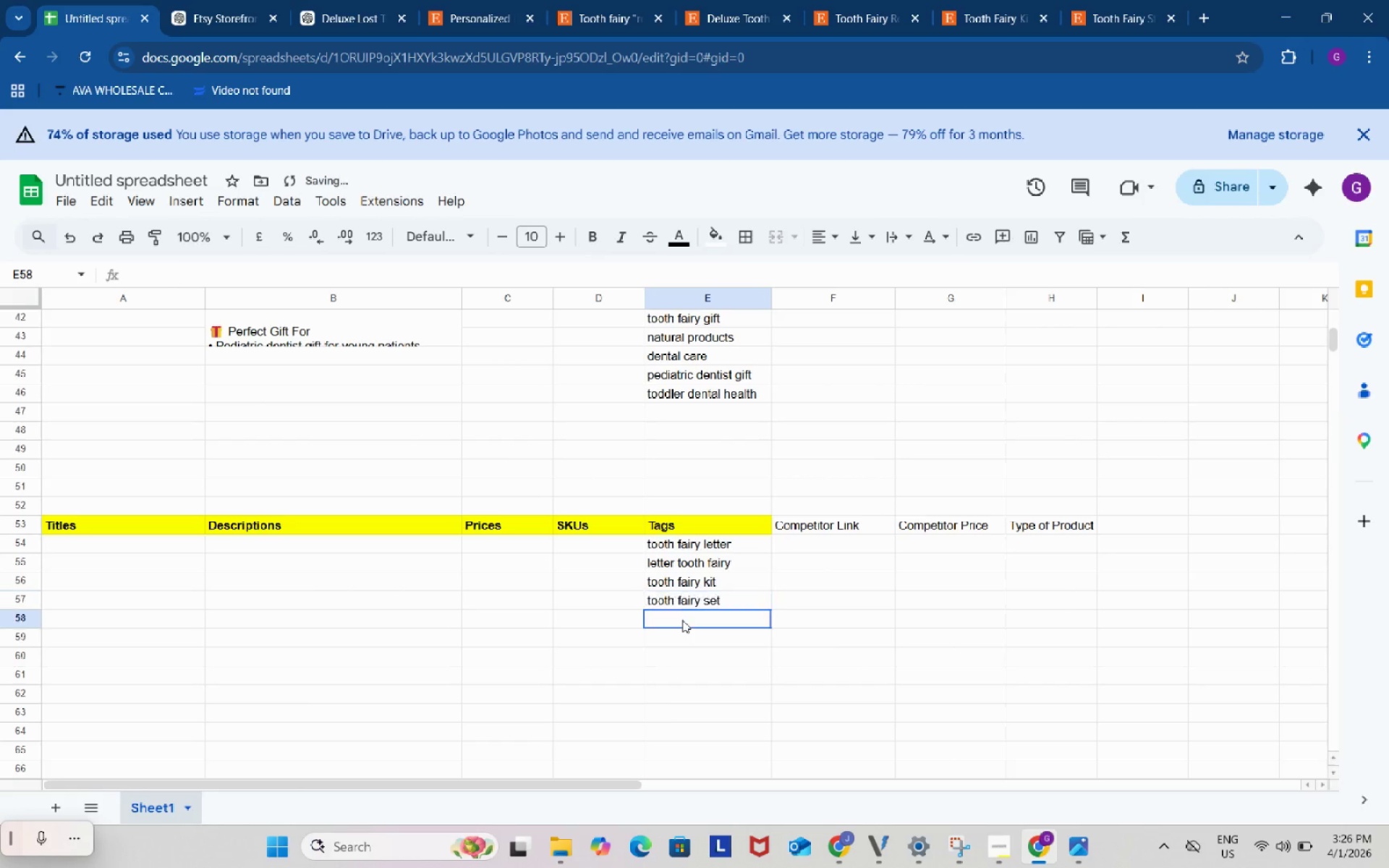 
double_click([682, 620])
 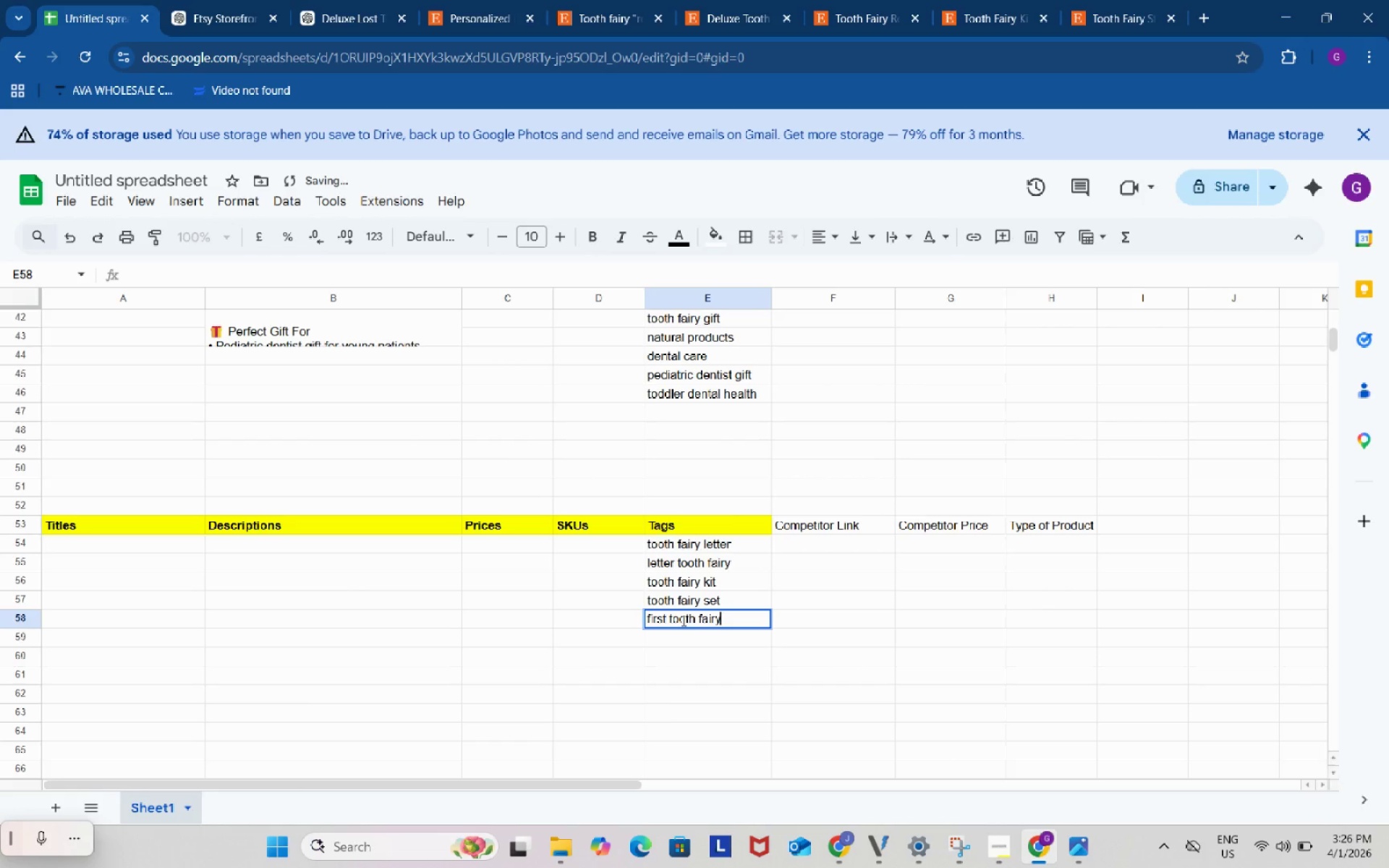 
key(Control+ControlLeft)
 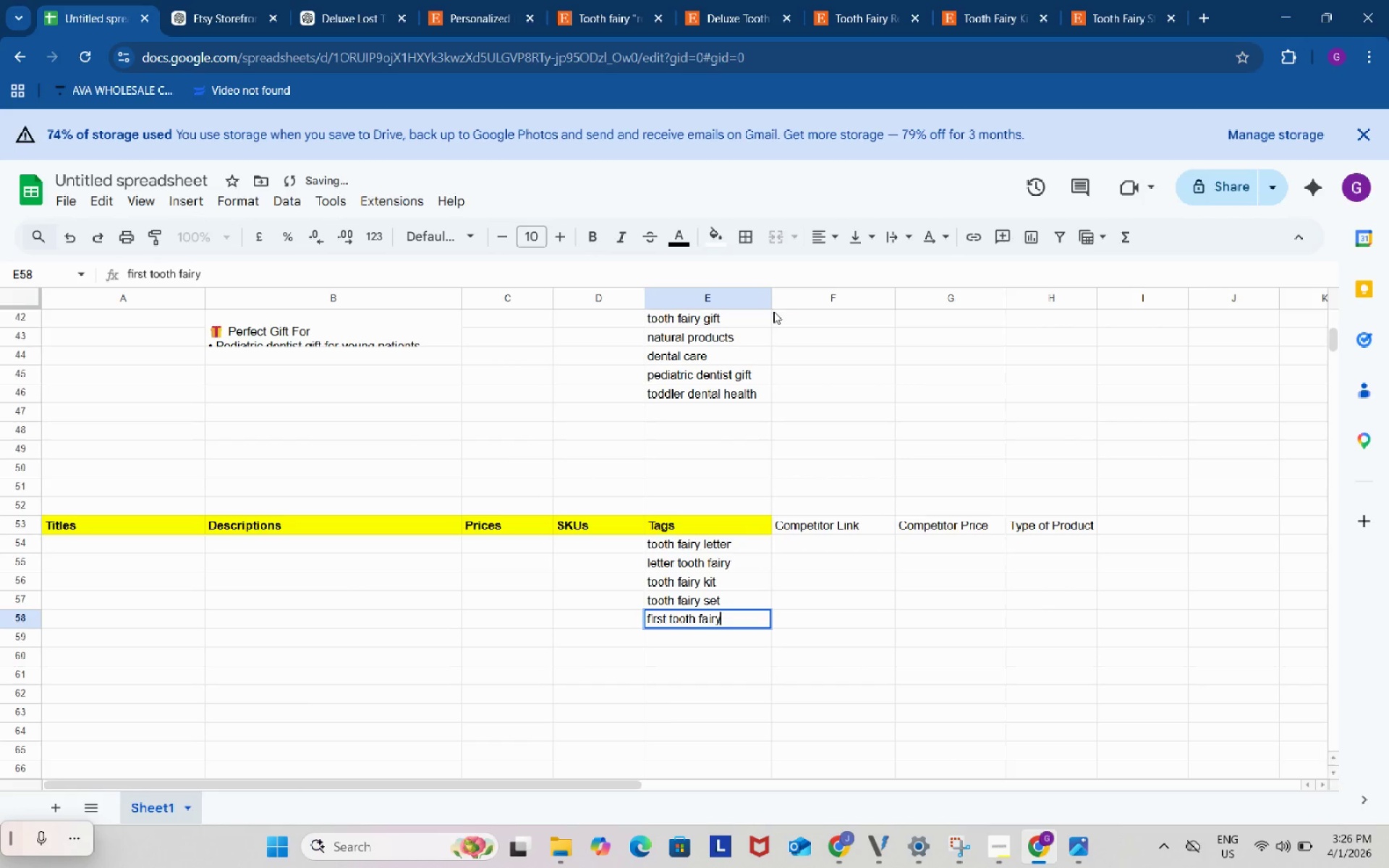 
key(Control+V)
 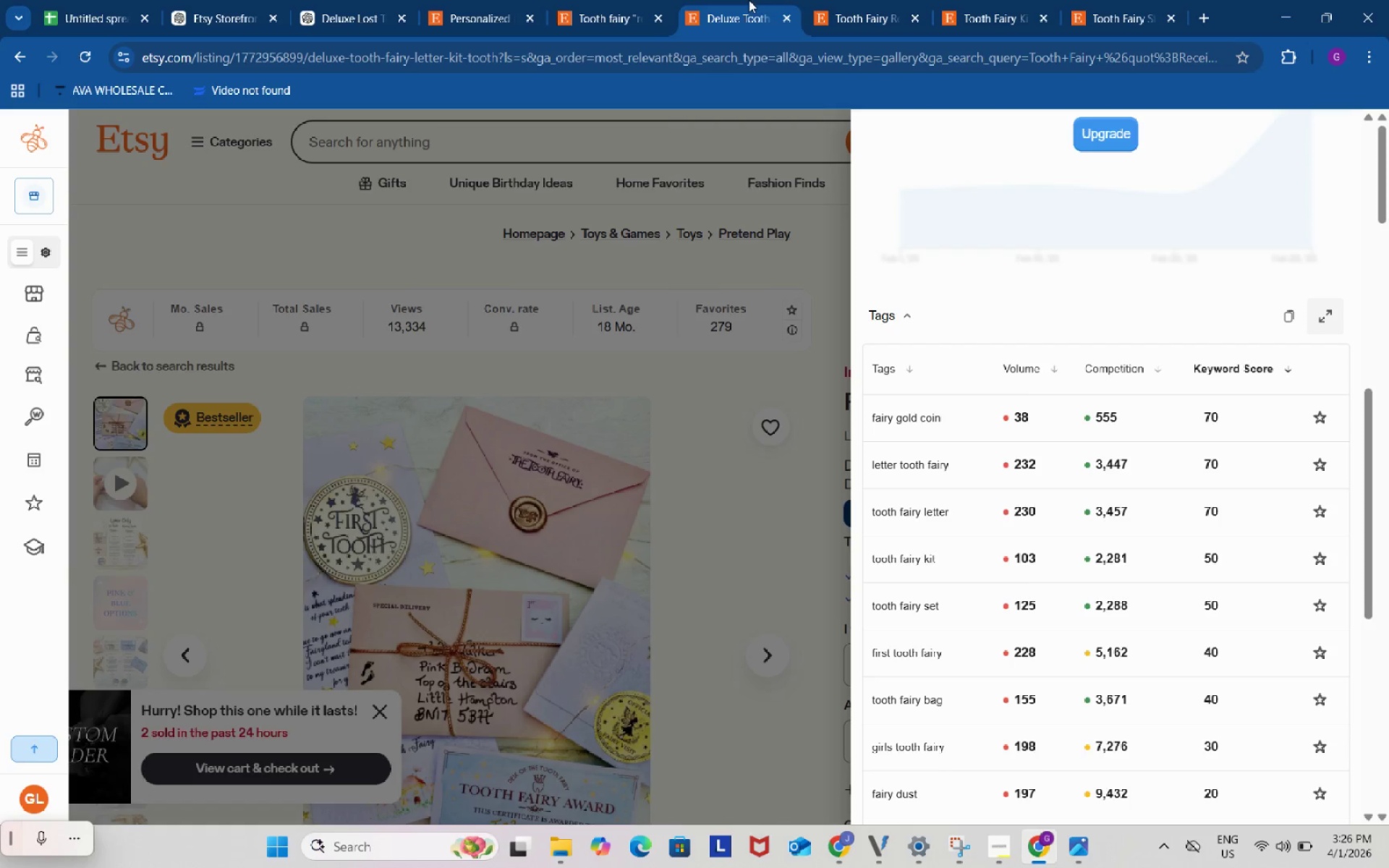 
left_click([749, 0])
 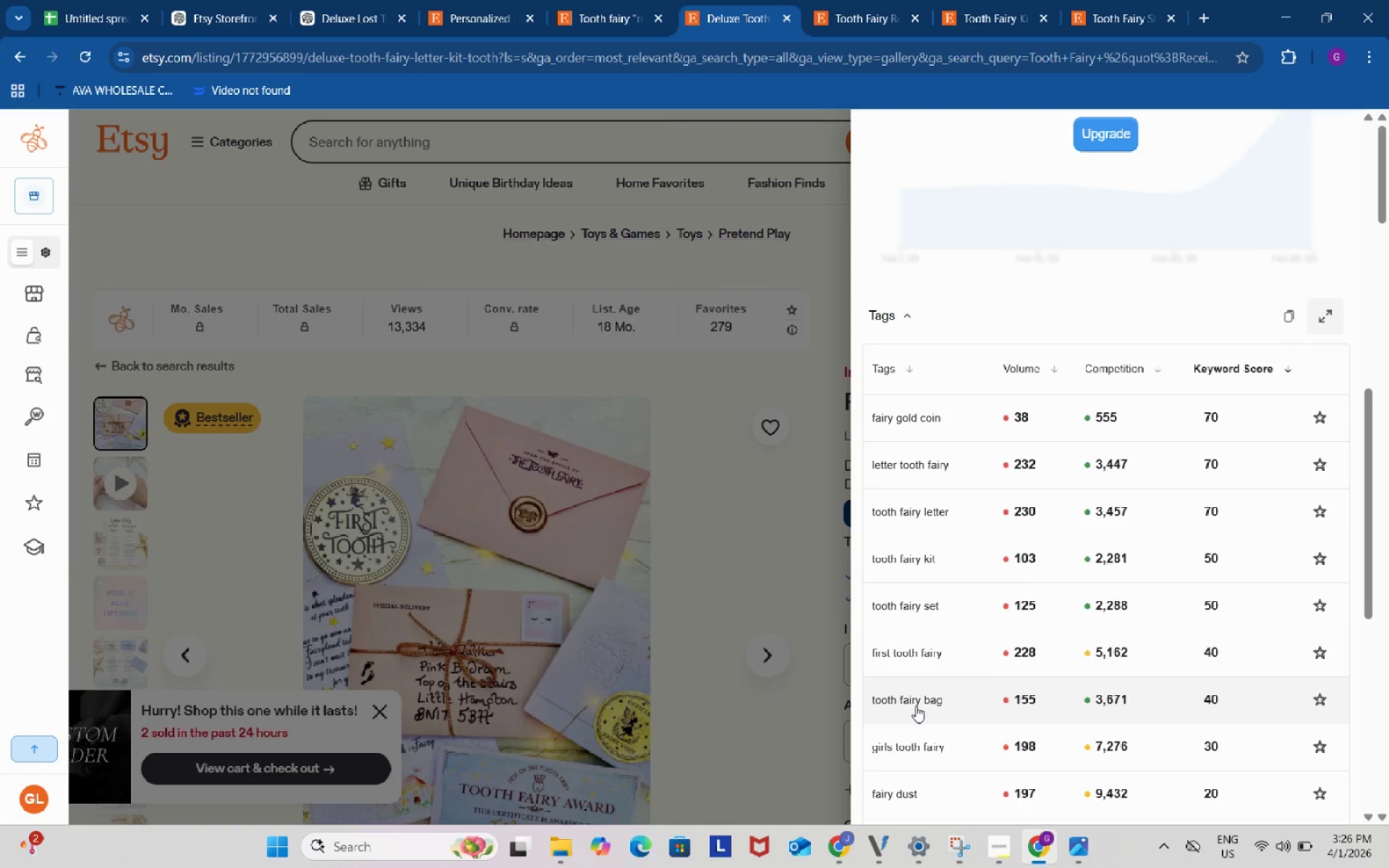 
scroll: coordinate [917, 708], scroll_direction: down, amount: 2.0
 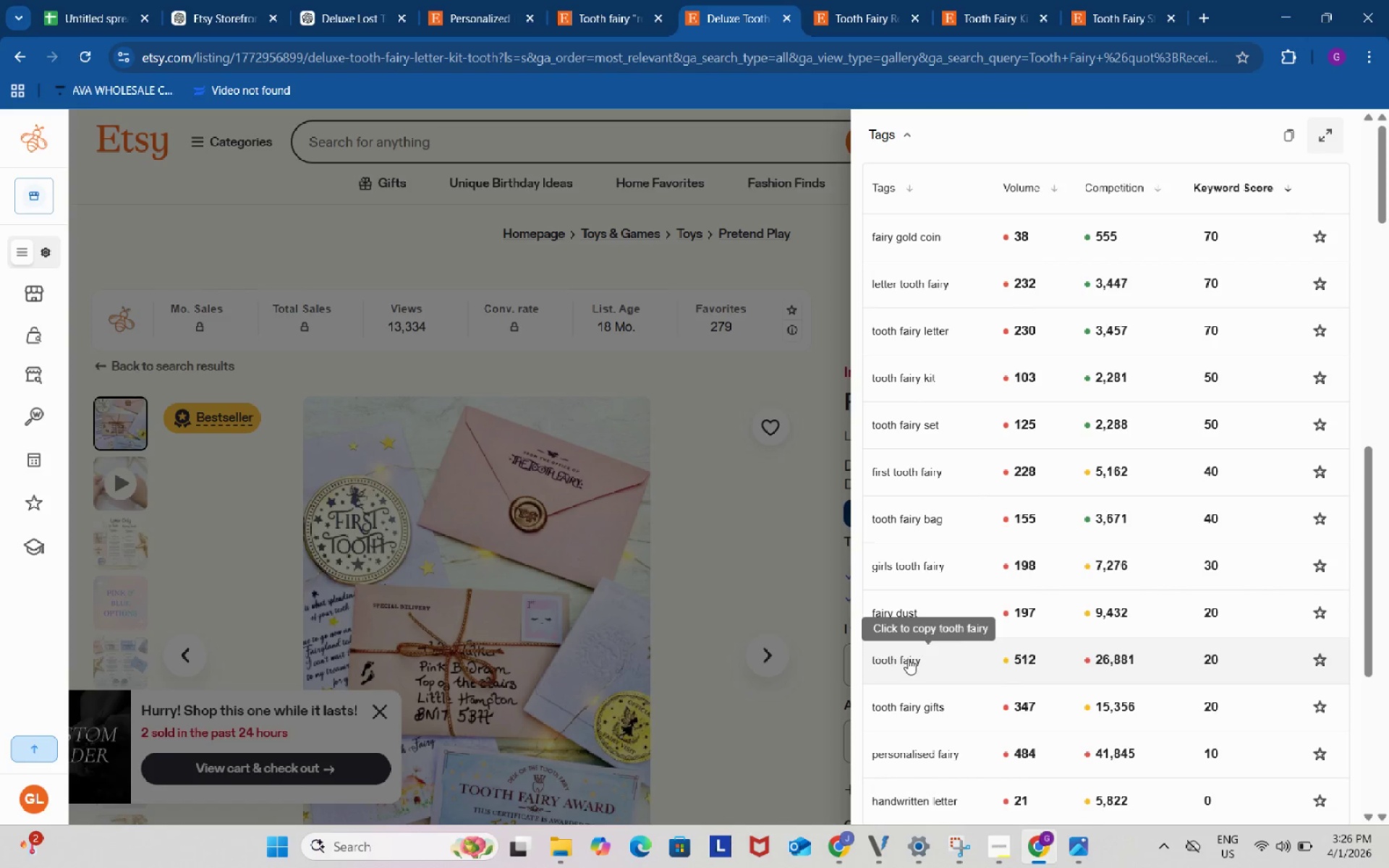 
left_click([908, 658])
 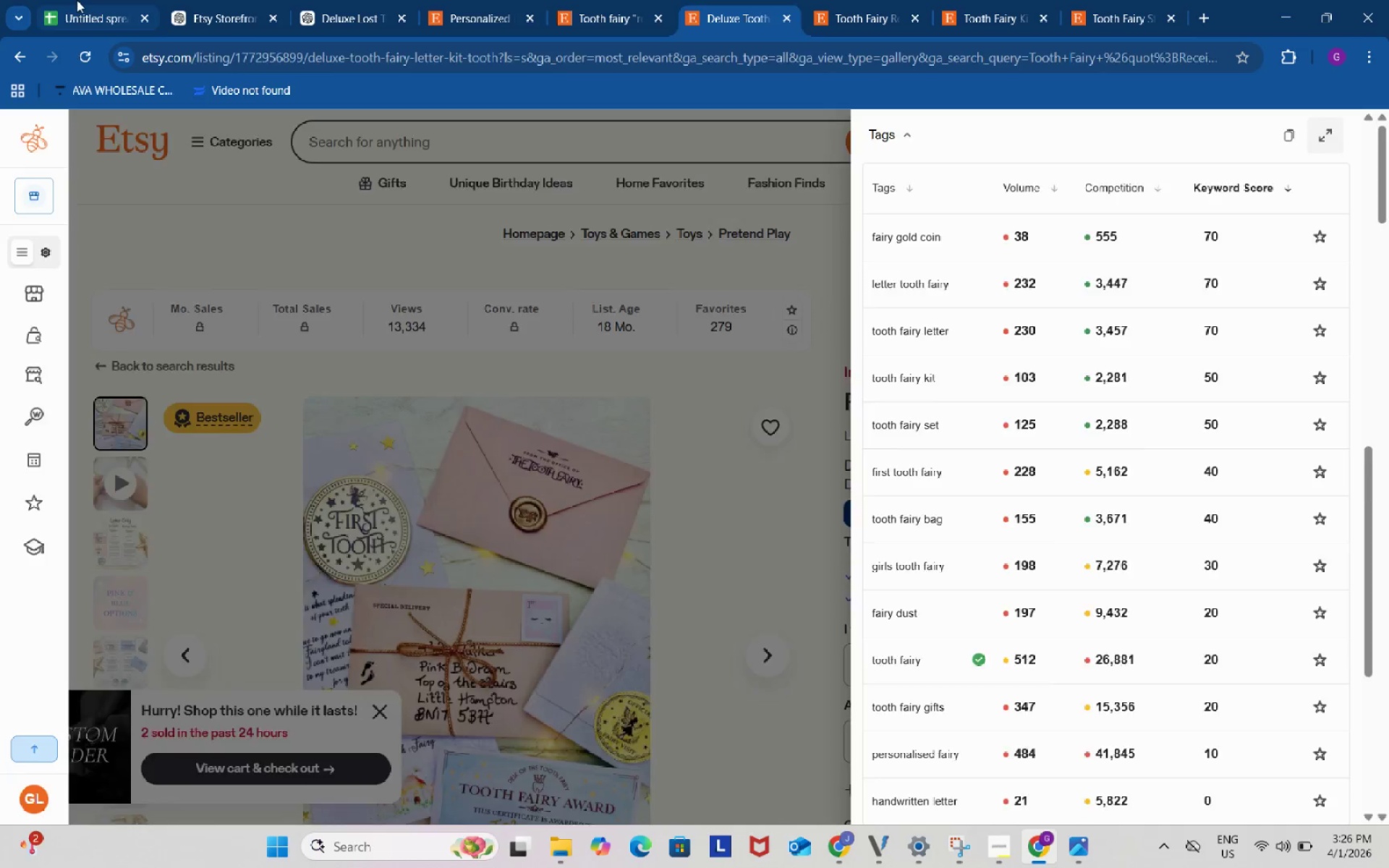 
left_click([77, 0])
 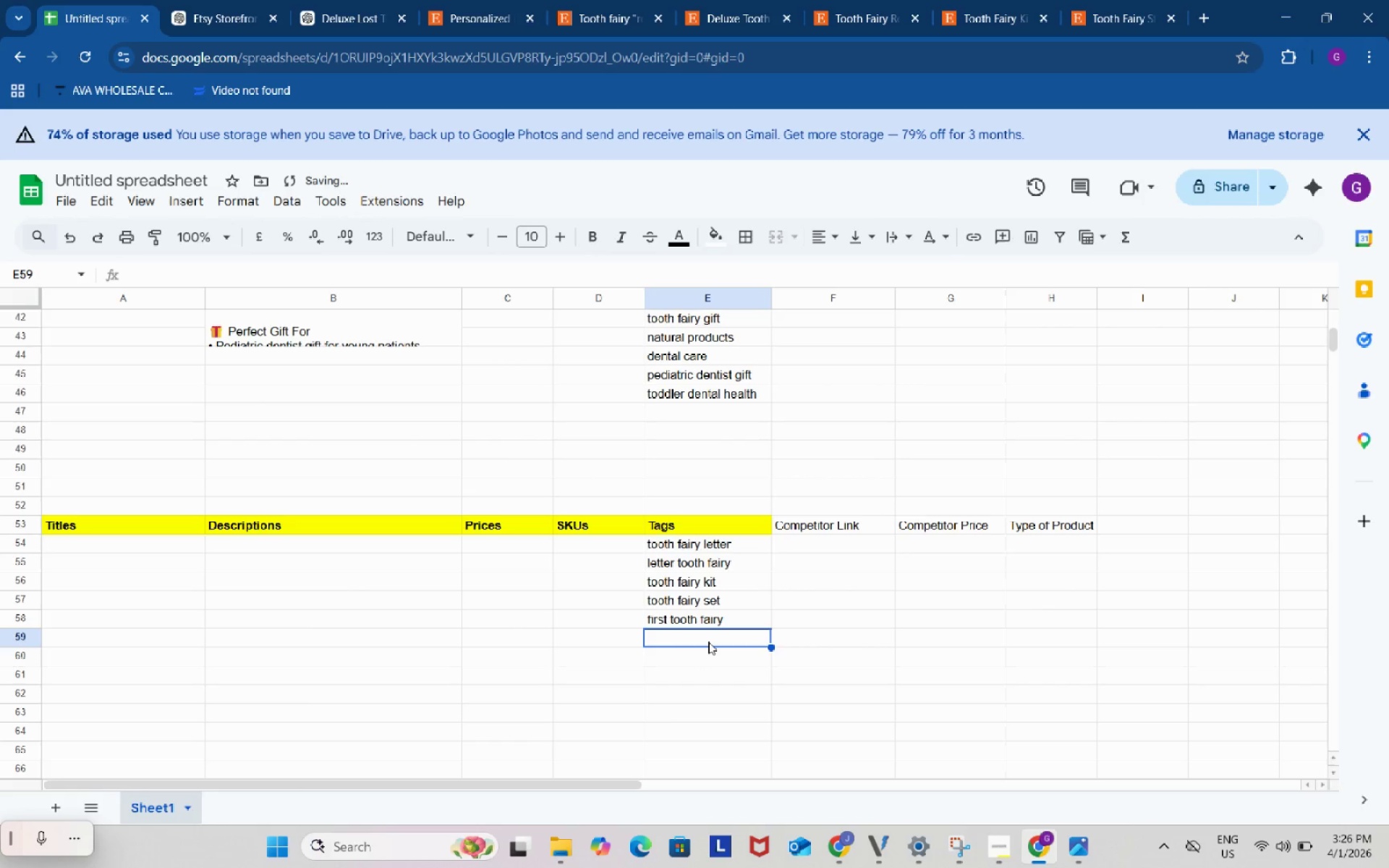 
double_click([708, 642])
 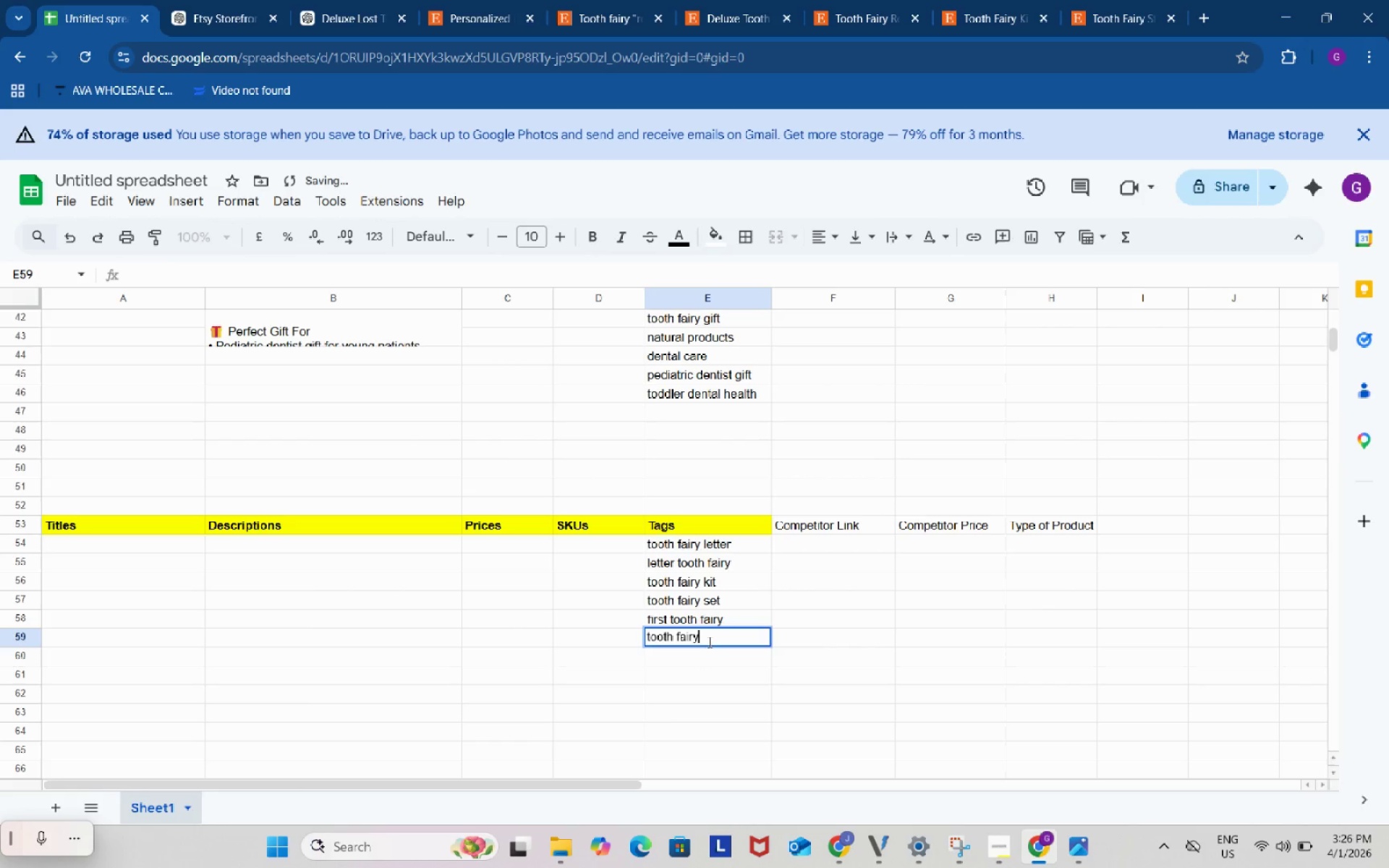 
key(Control+ControlLeft)
 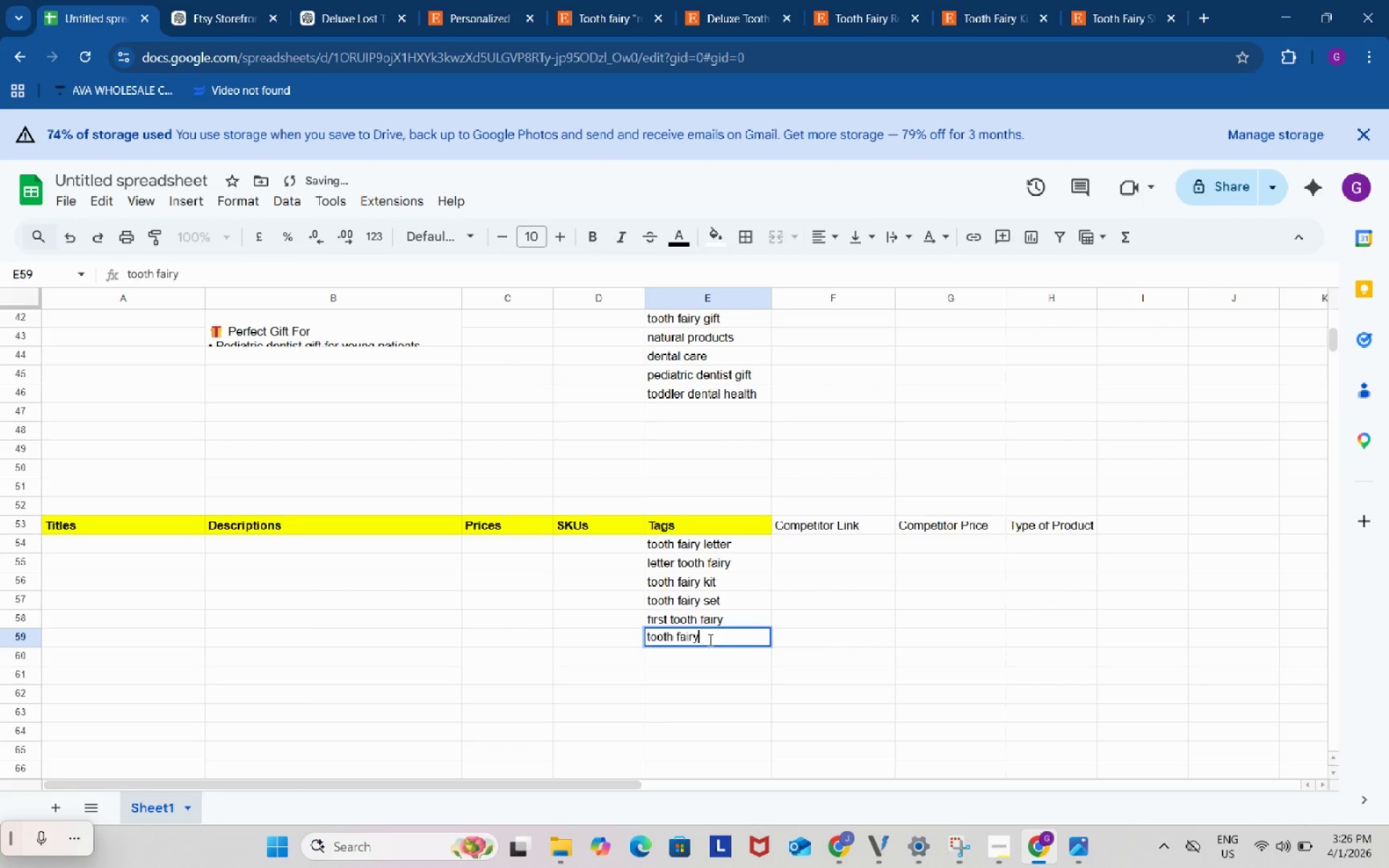 
key(Control+V)
 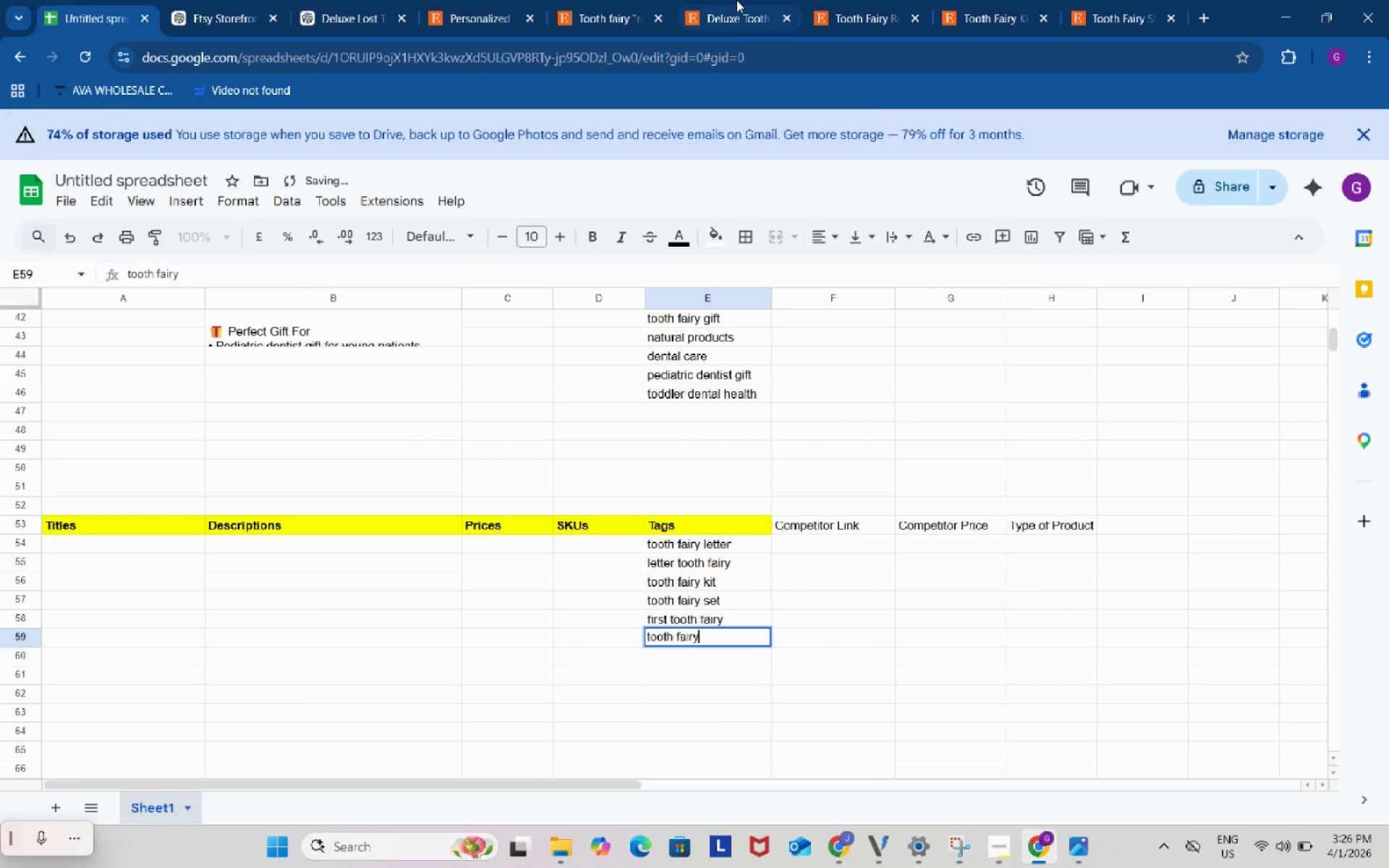 
left_click([736, 0])
 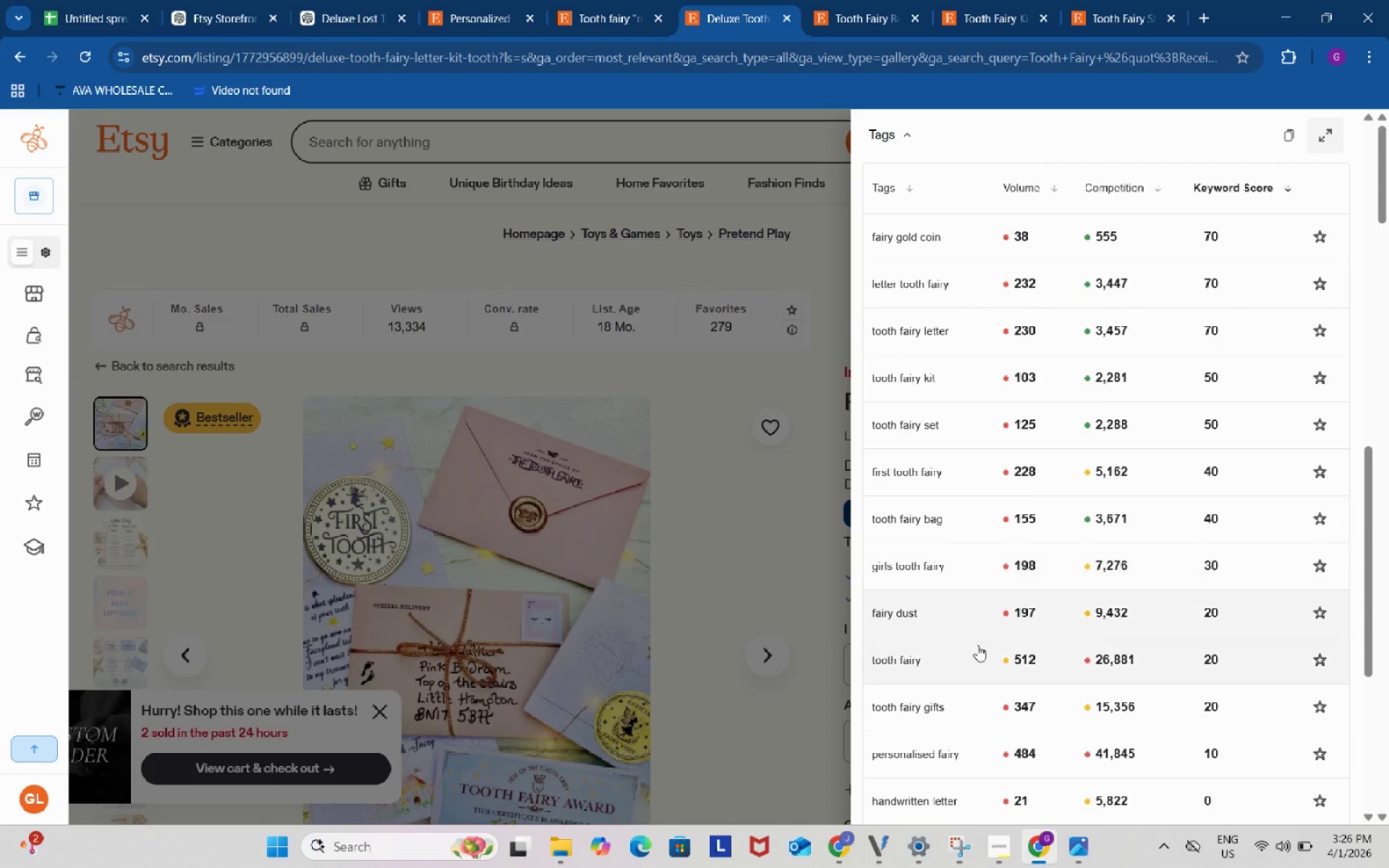 
scroll: coordinate [977, 645], scroll_direction: down, amount: 1.0
 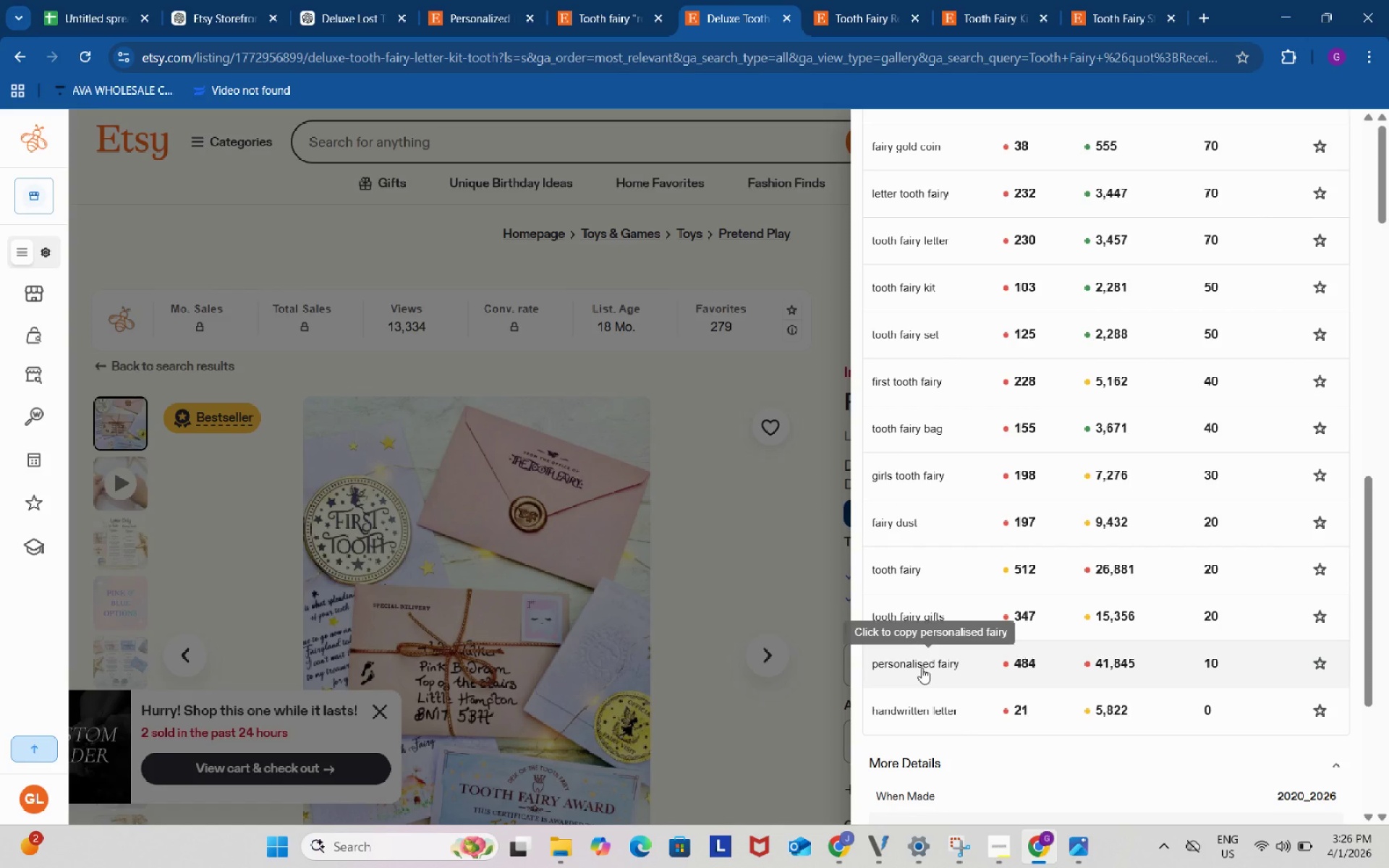 
left_click([922, 668])
 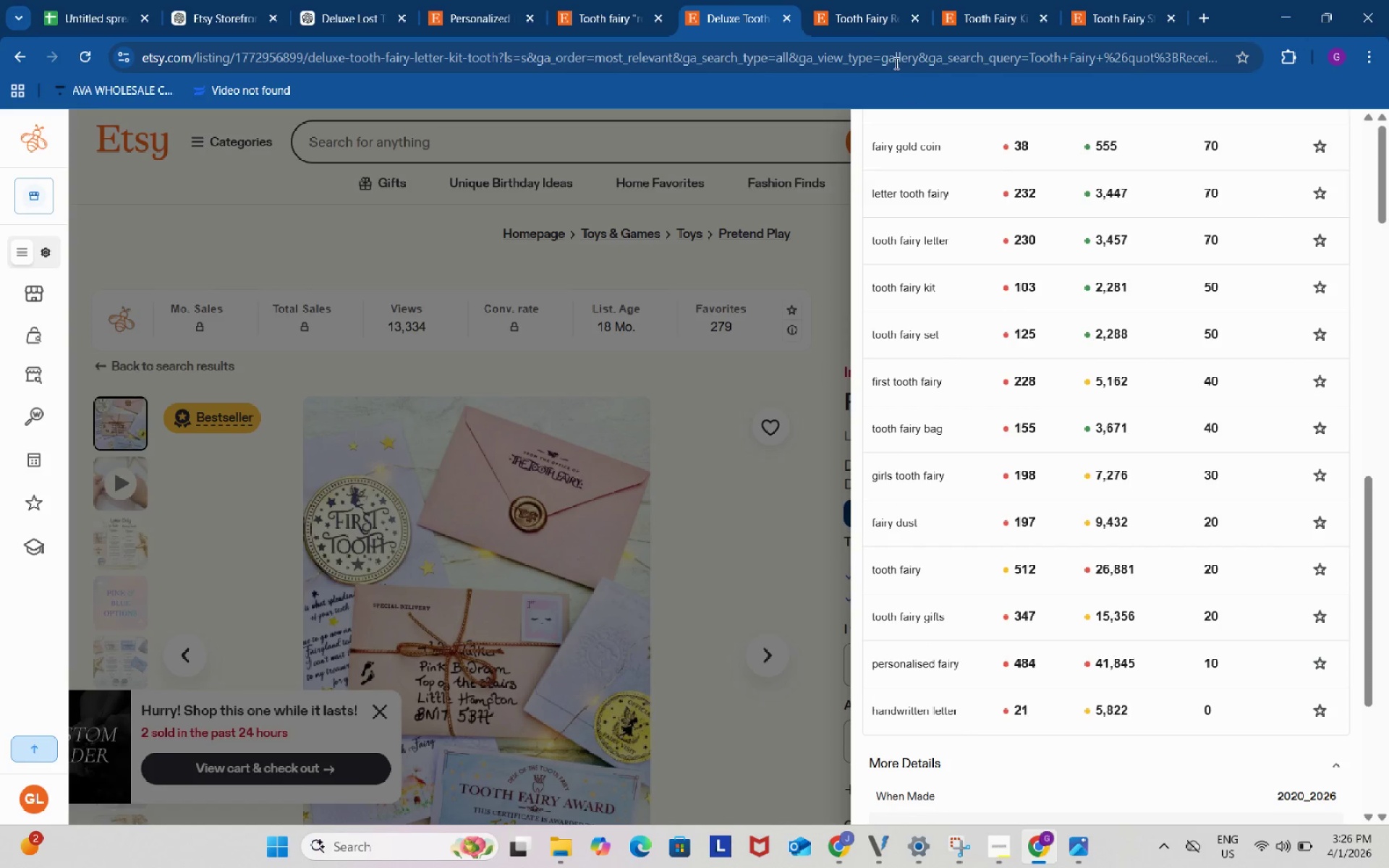 
left_click([859, 0])
 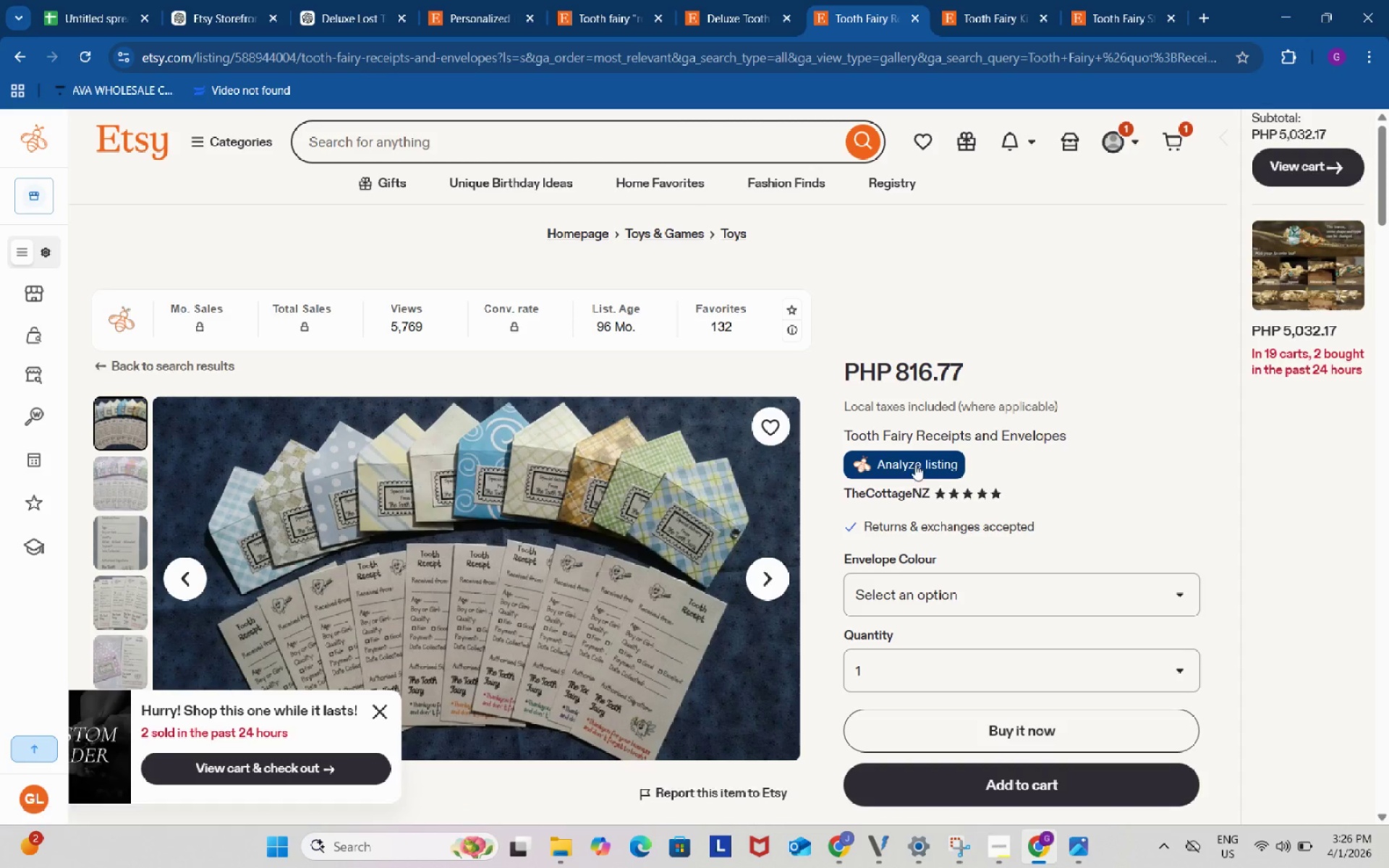 
left_click([915, 461])
 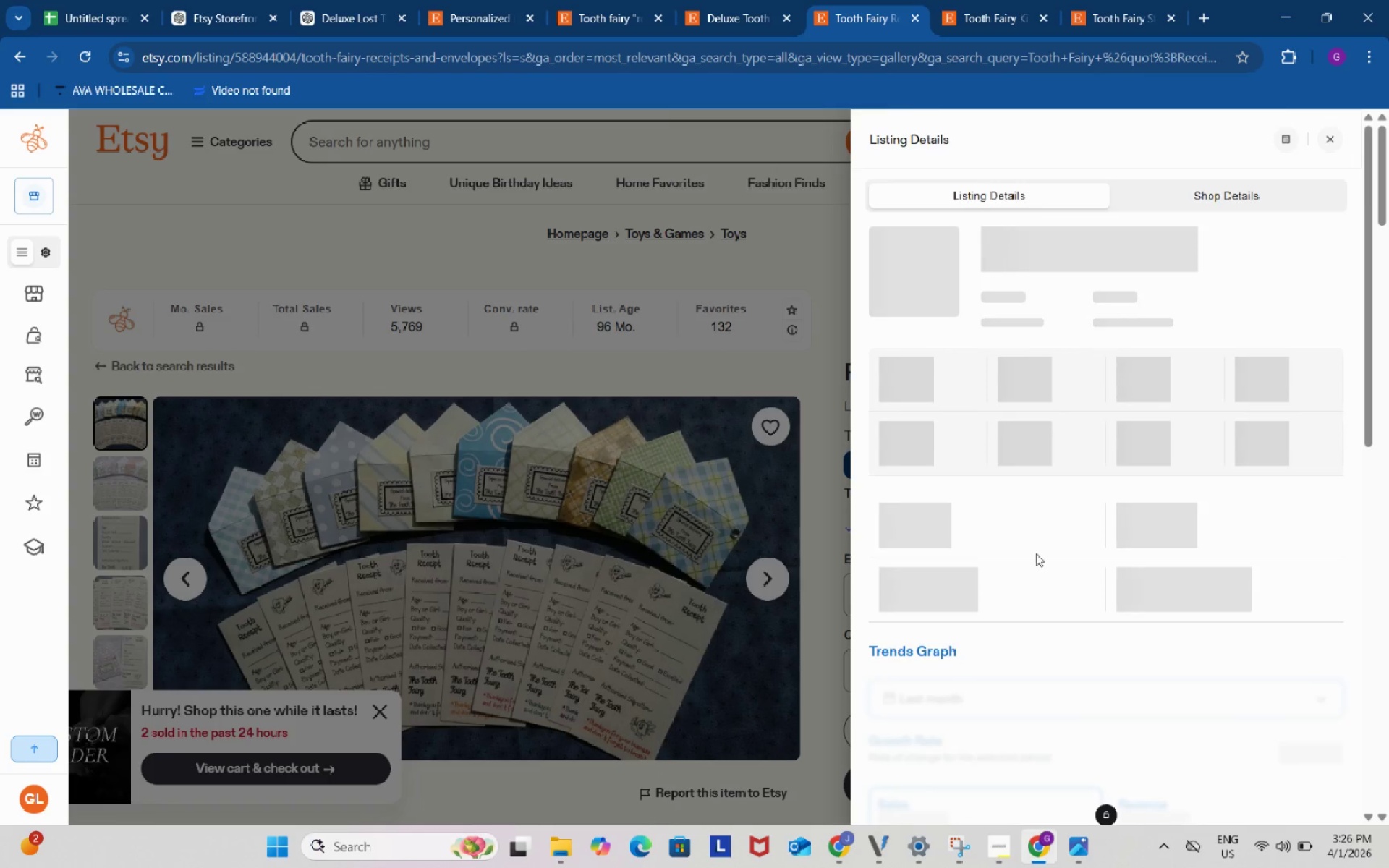 
scroll: coordinate [1036, 555], scroll_direction: down, amount: 8.0
 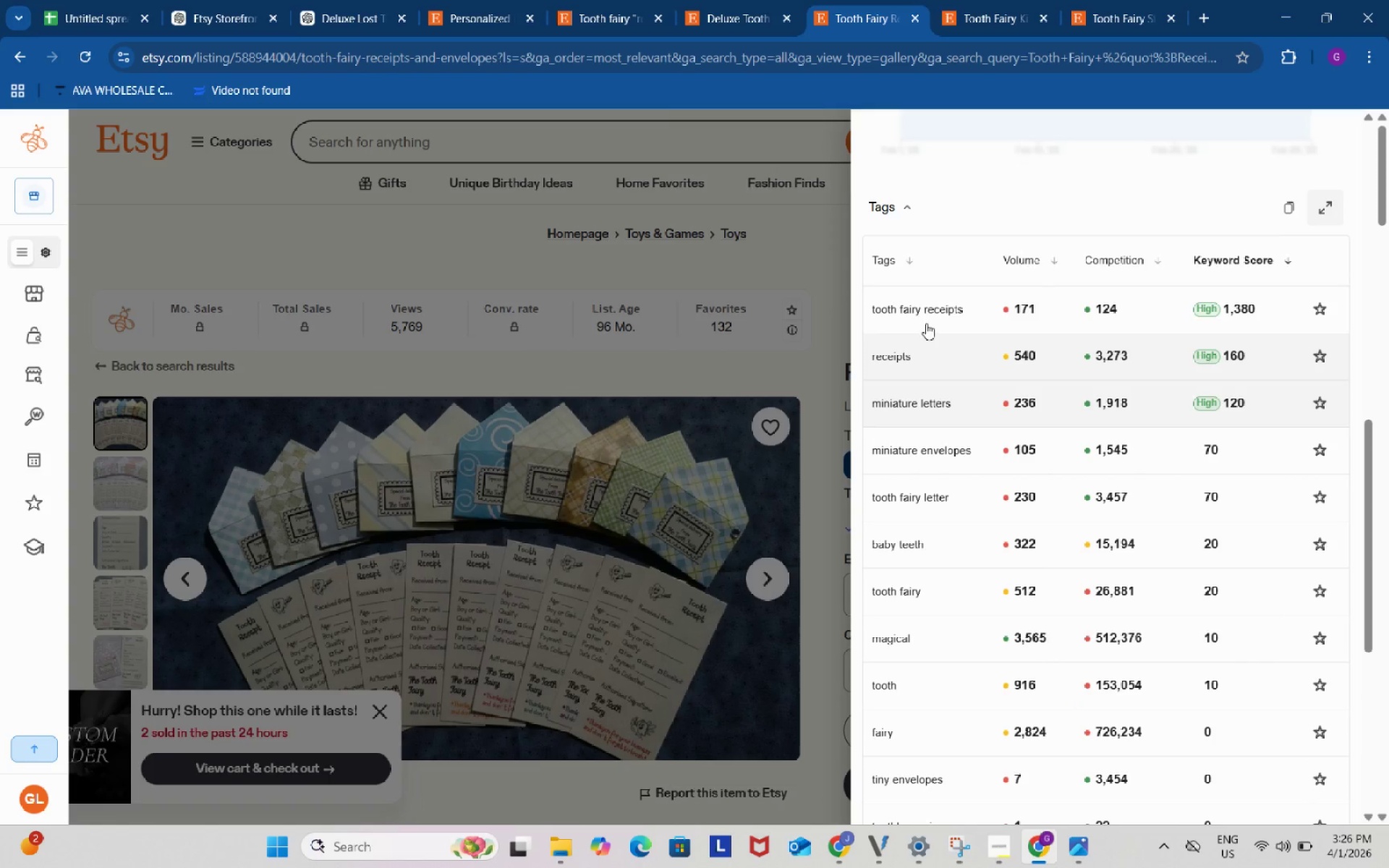 
left_click([918, 306])
 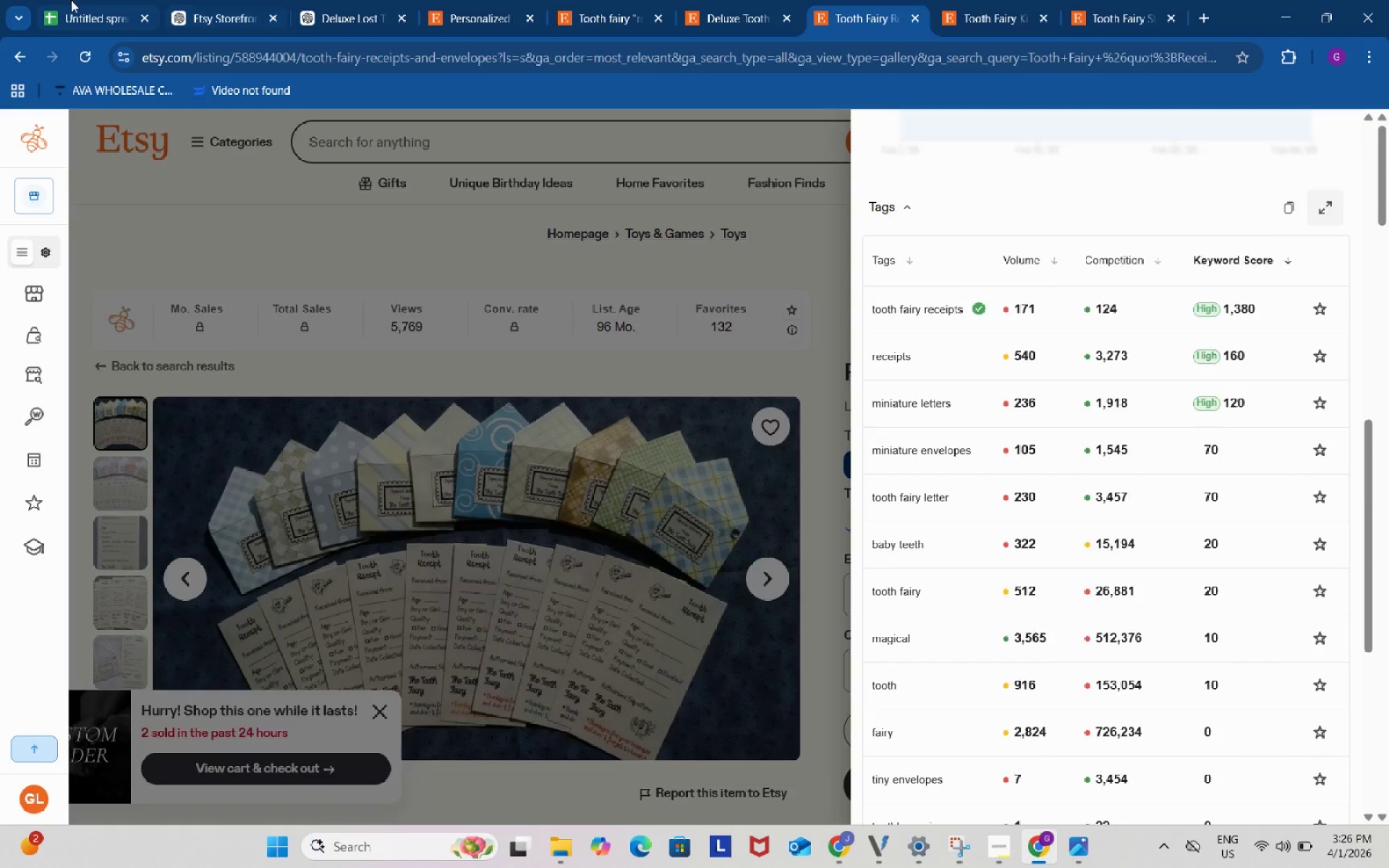 
left_click([71, 0])
 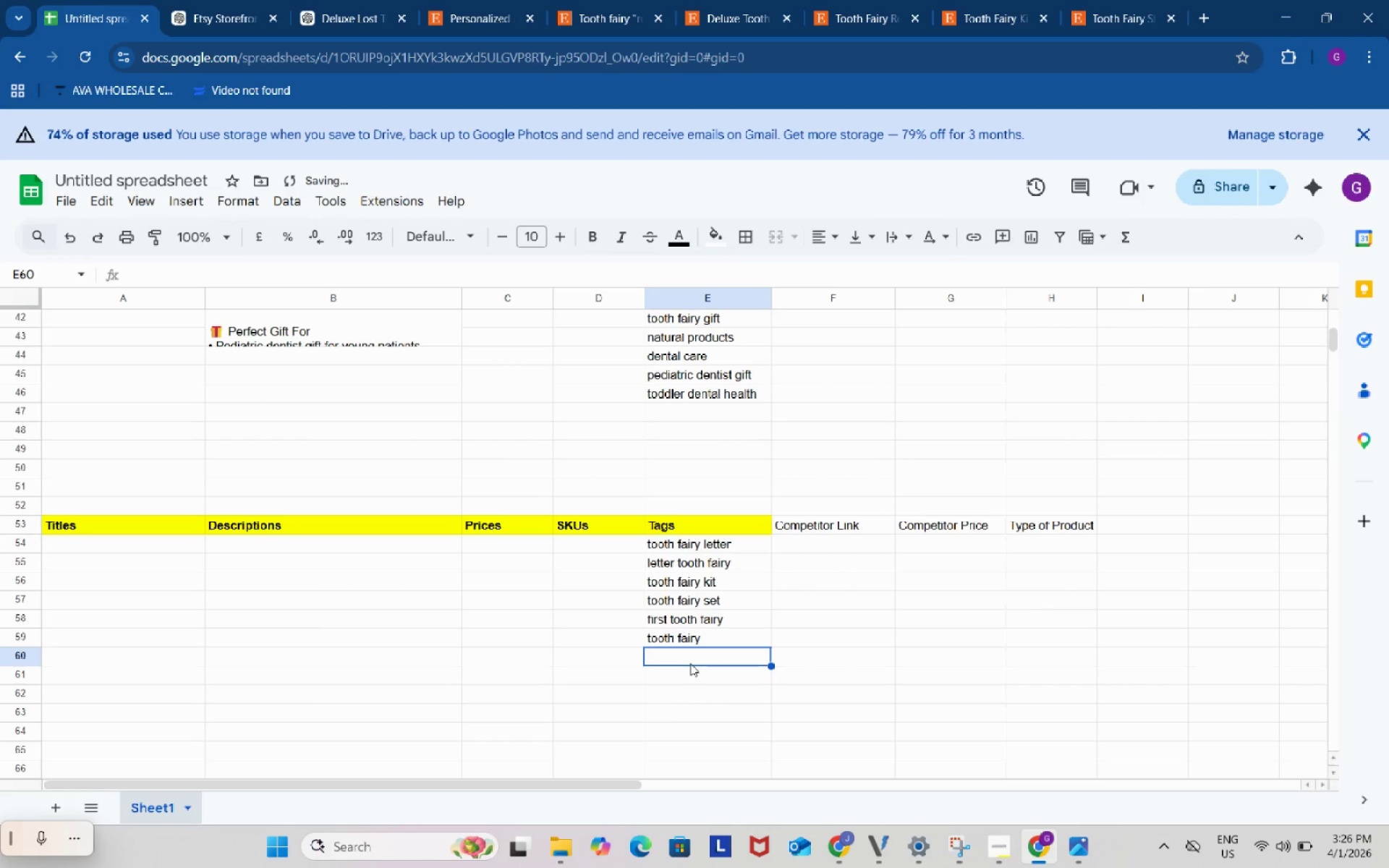 
double_click([690, 663])
 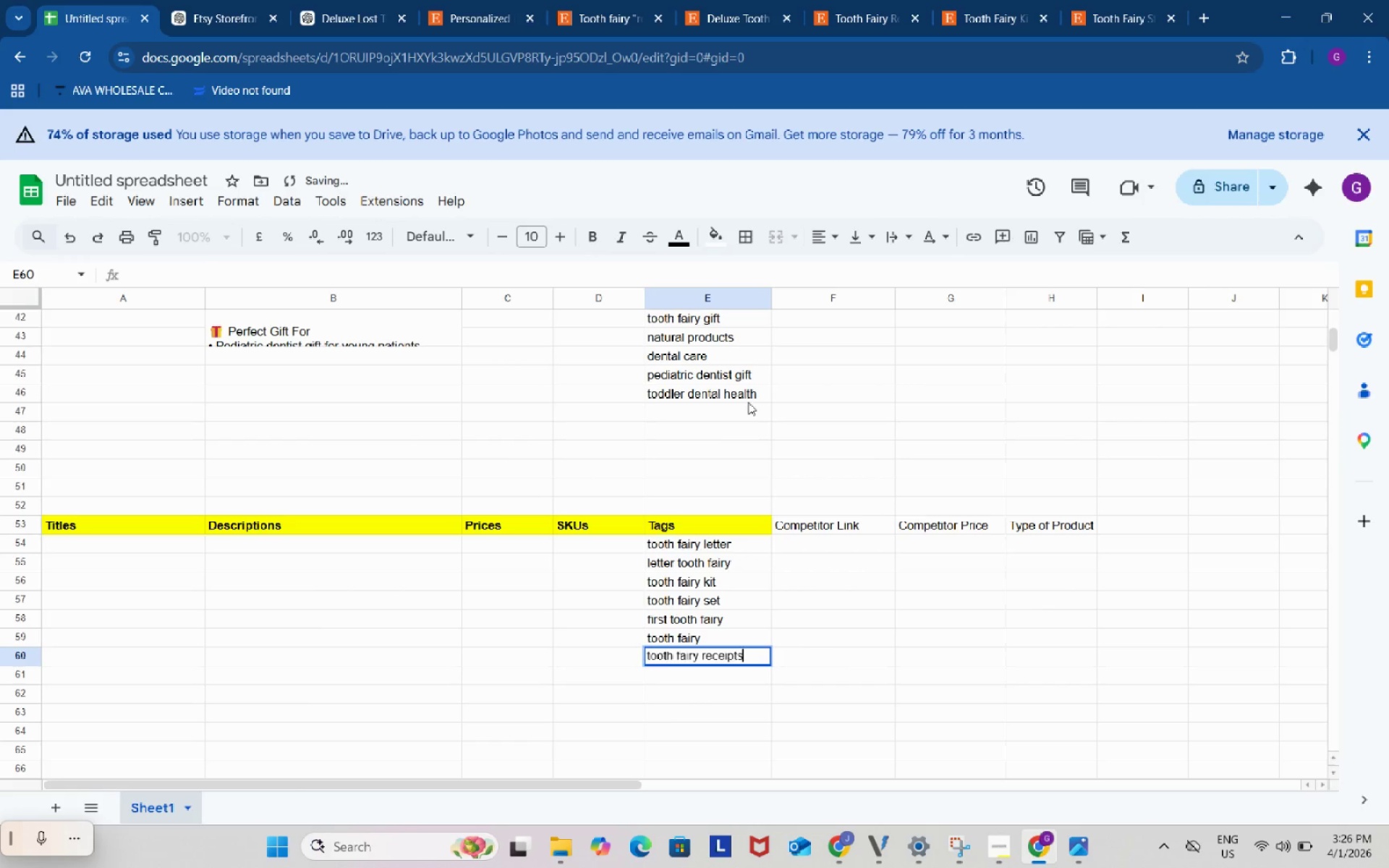 
key(Control+ControlLeft)
 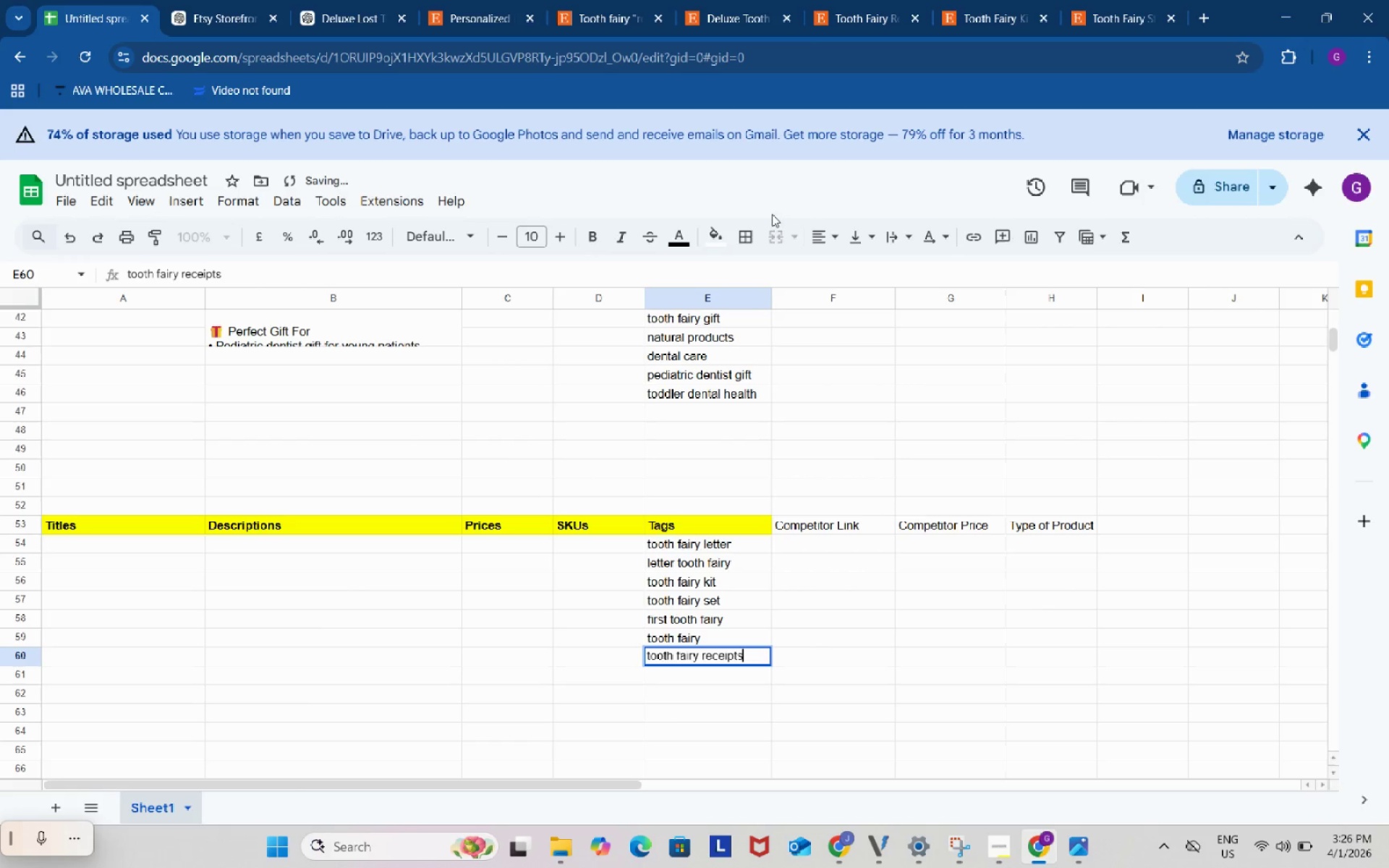 
key(Control+V)
 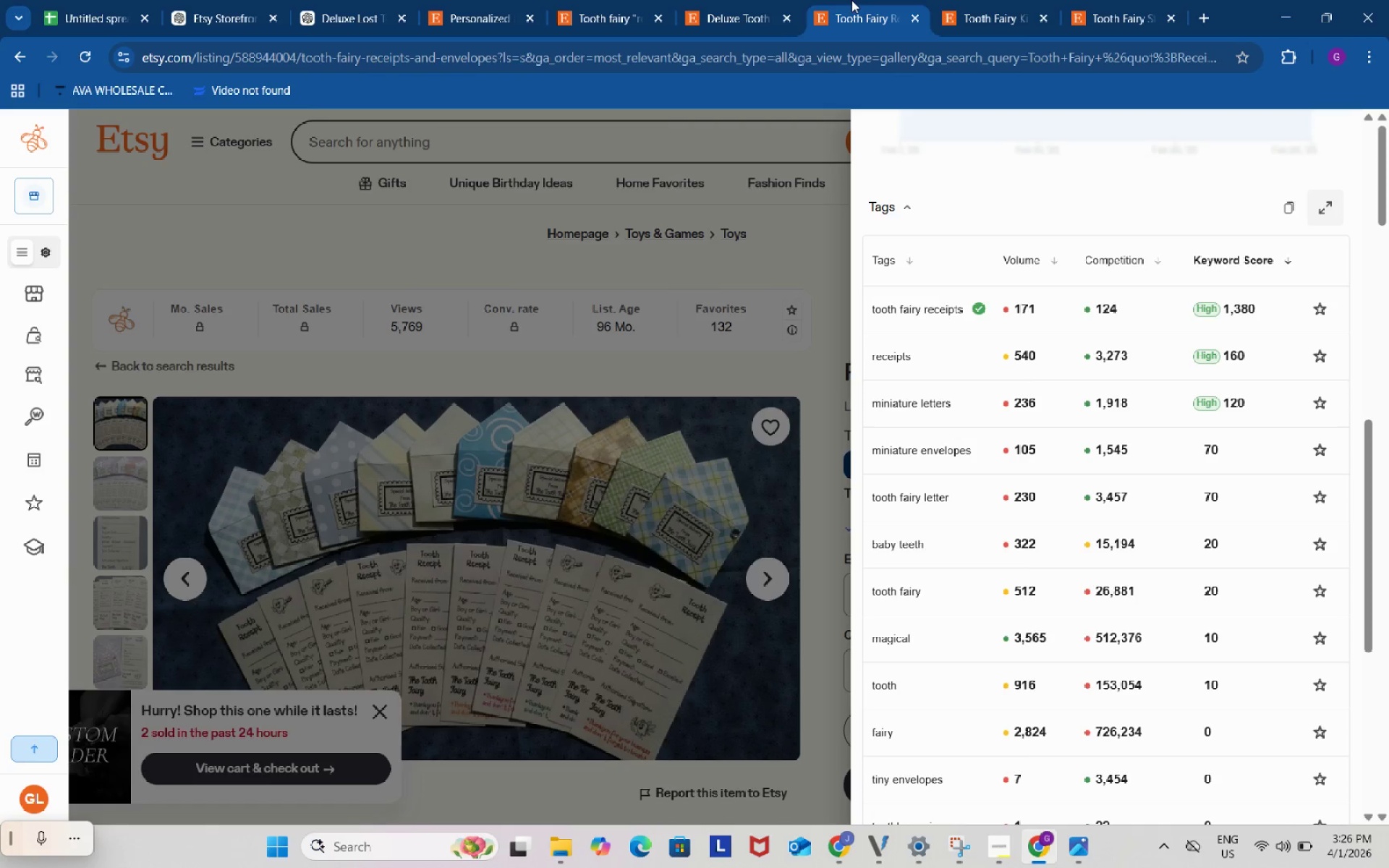 
left_click([851, 0])
 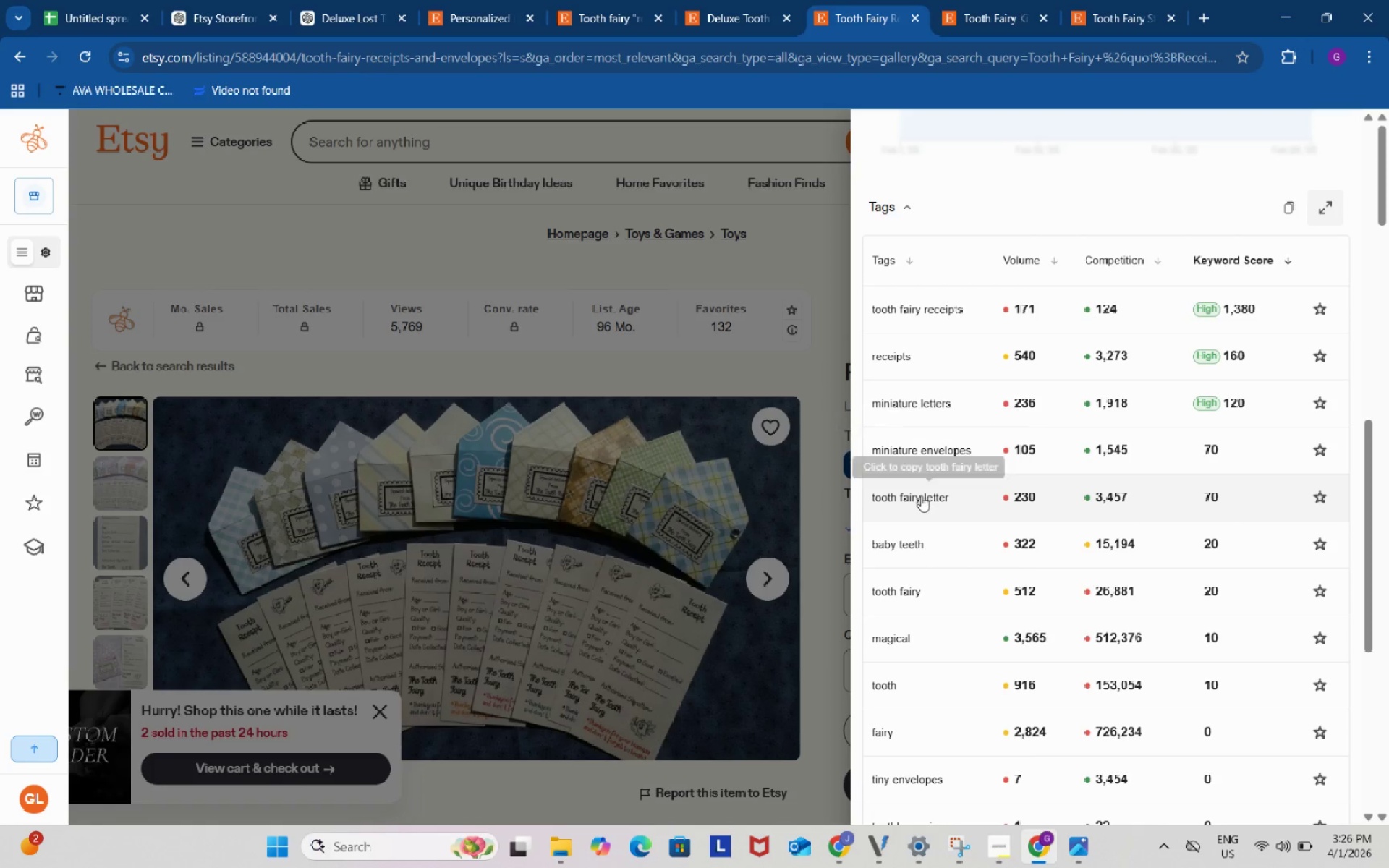 
left_click([921, 495])
 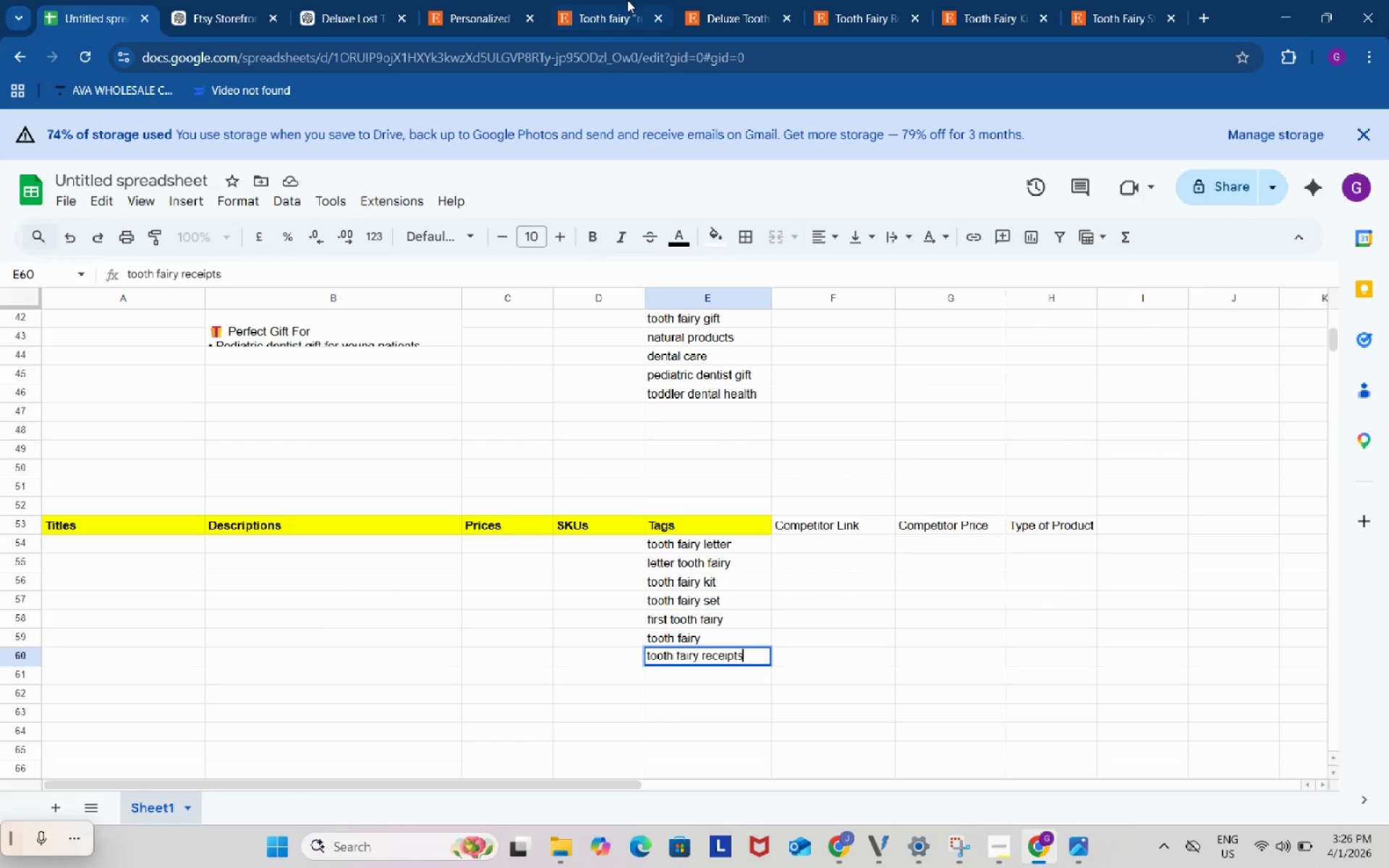 
left_click([865, 0])
 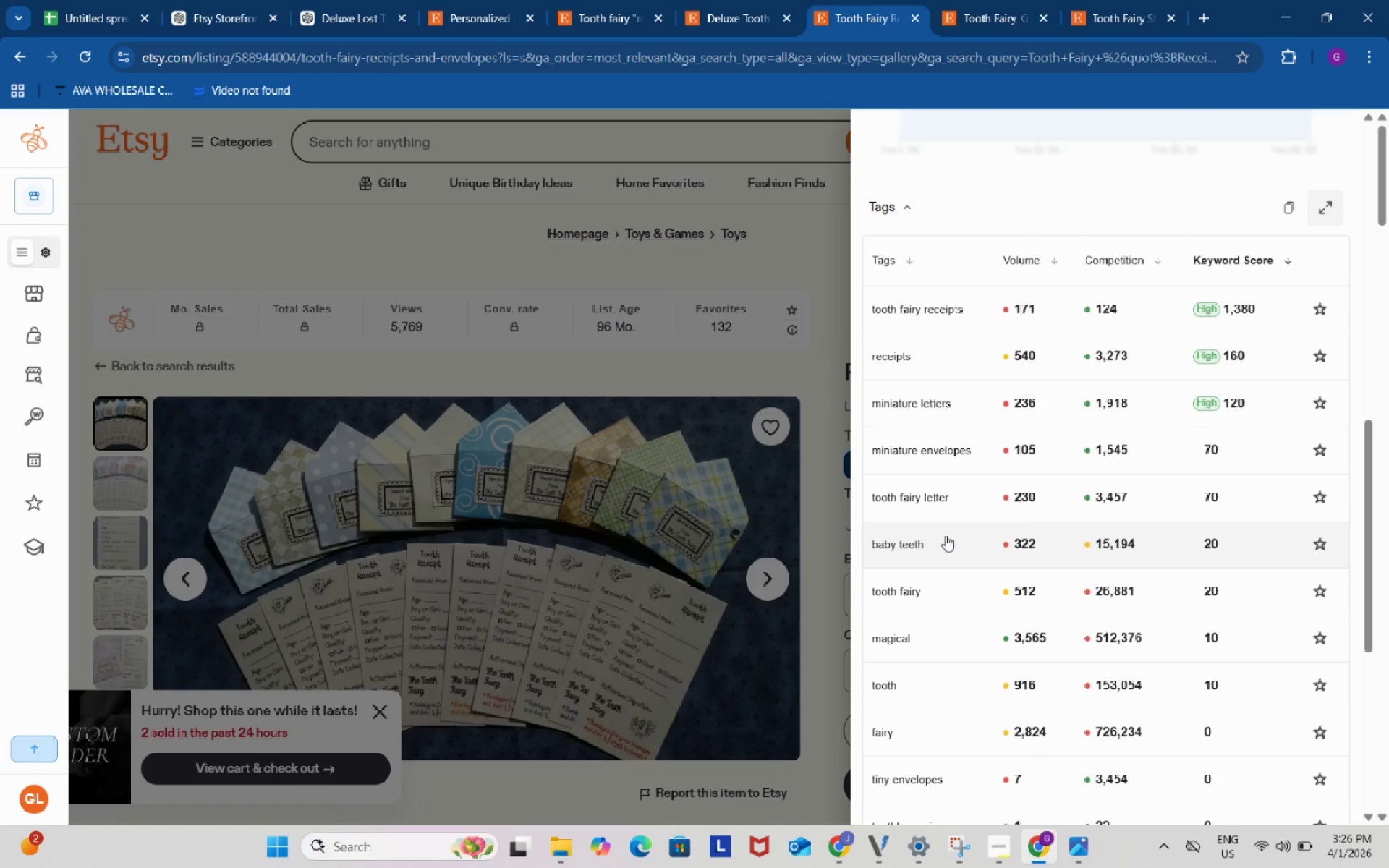 
scroll: coordinate [946, 535], scroll_direction: down, amount: 1.0
 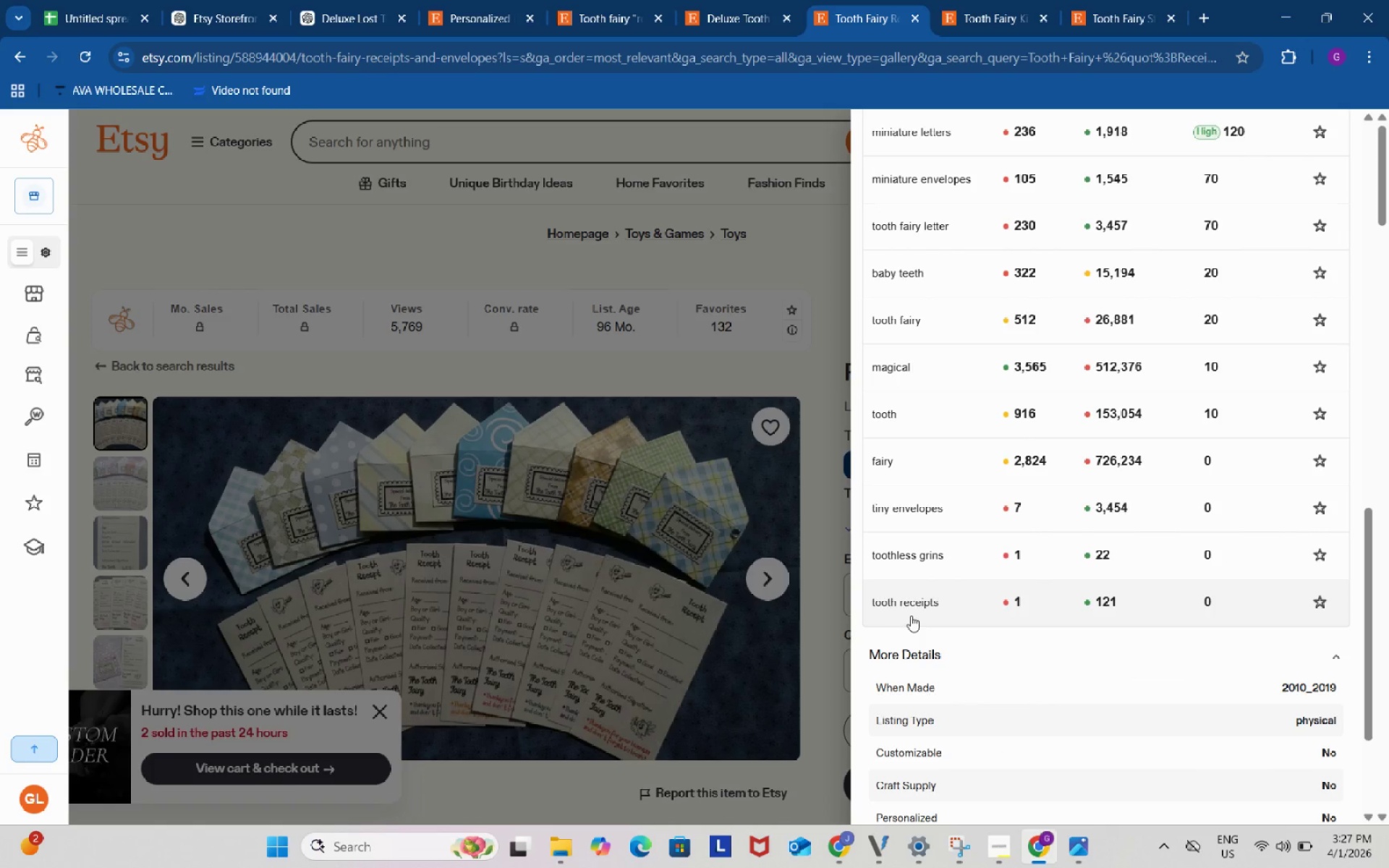 
left_click([987, 0])
 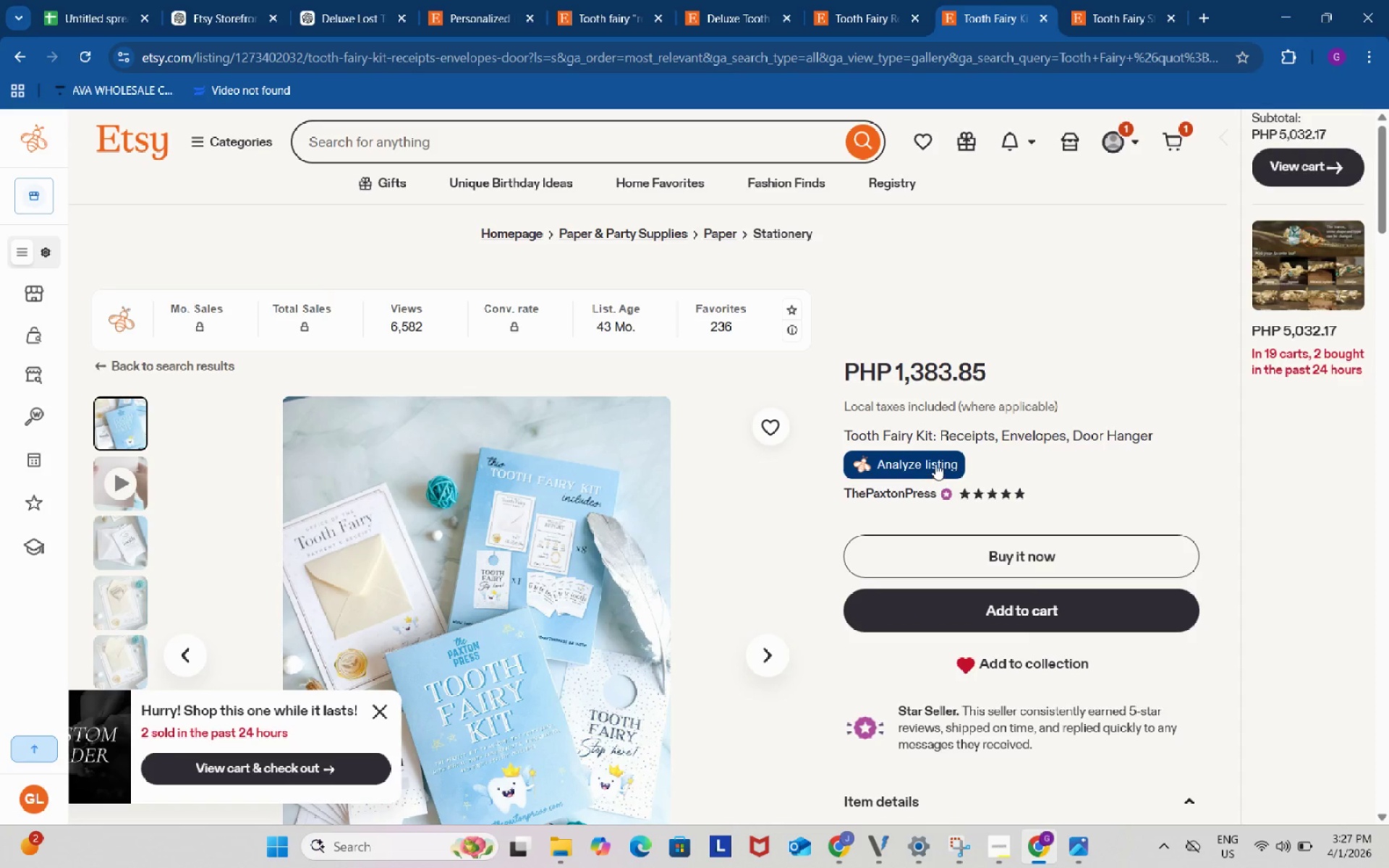 
left_click([935, 464])
 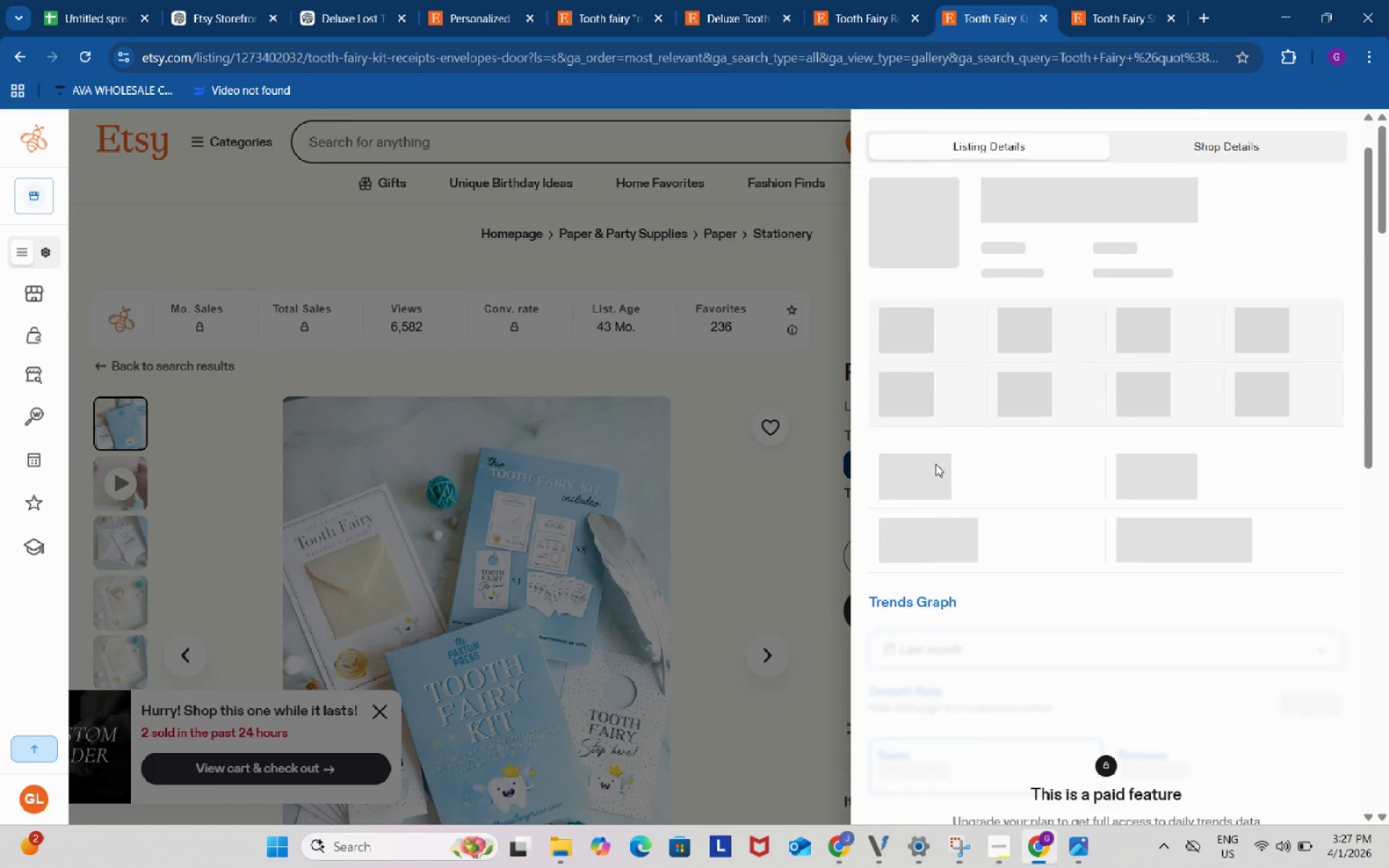 
scroll: coordinate [959, 563], scroll_direction: down, amount: 13.0
 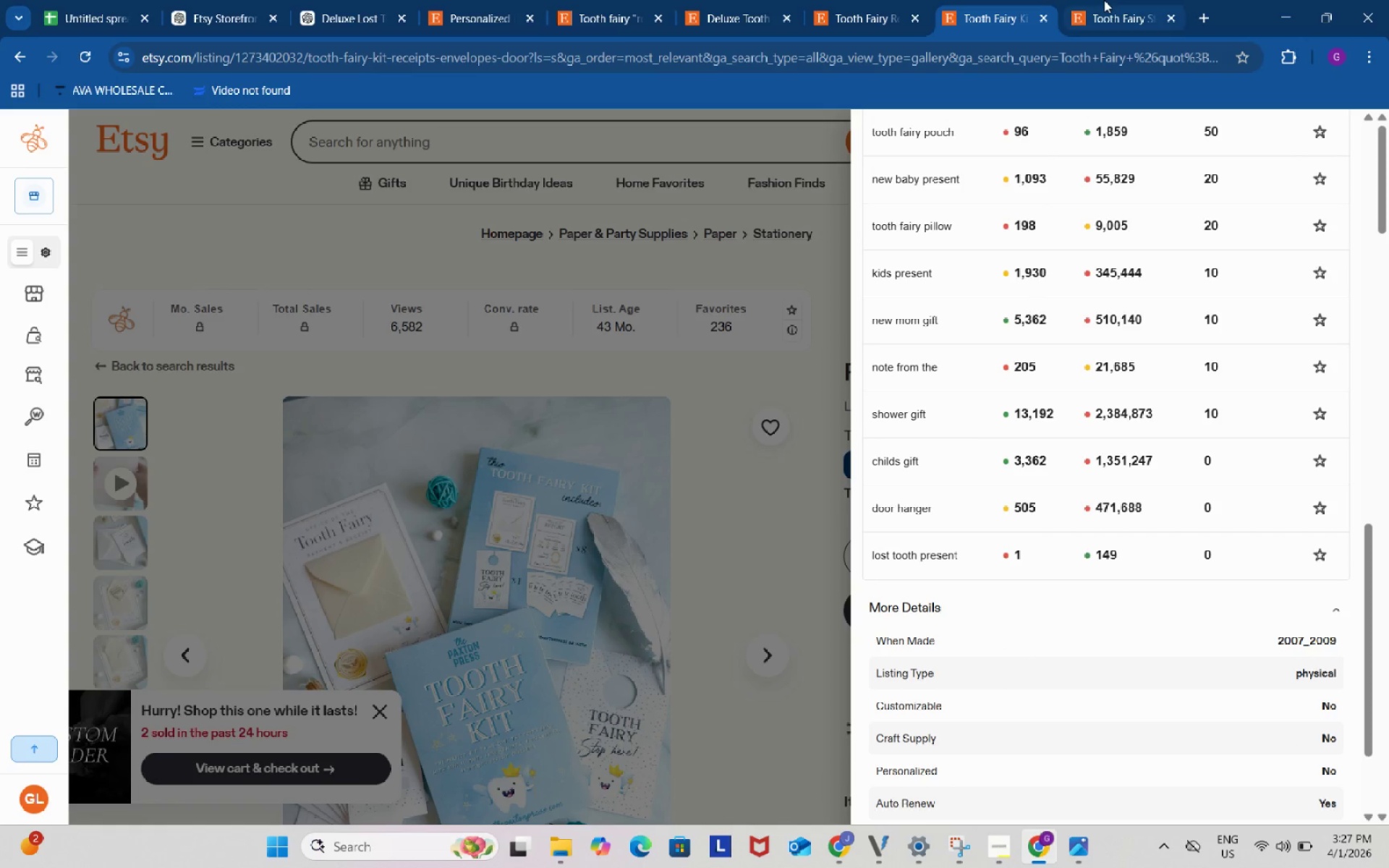 
left_click([1104, 0])
 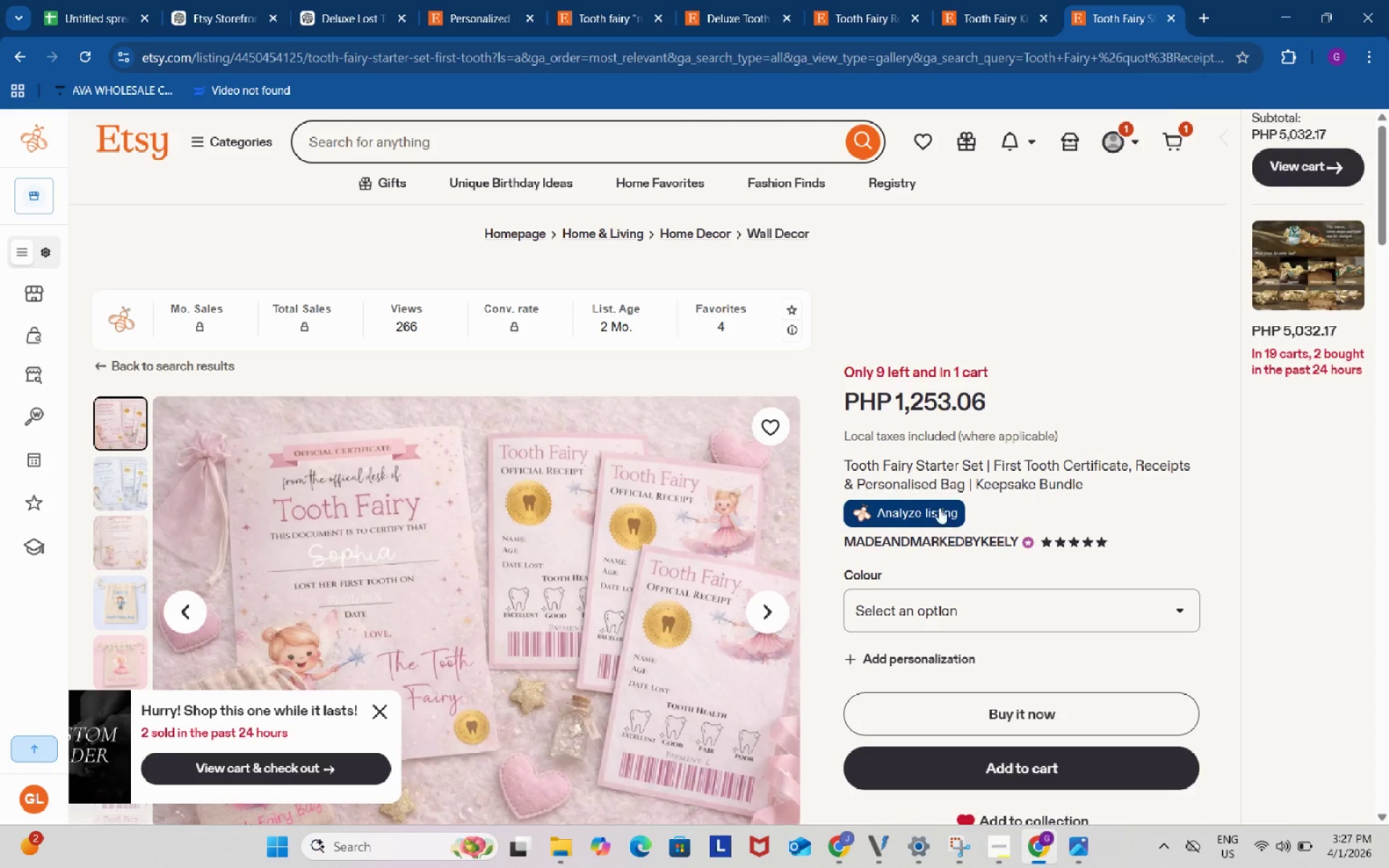 
left_click([937, 504])
 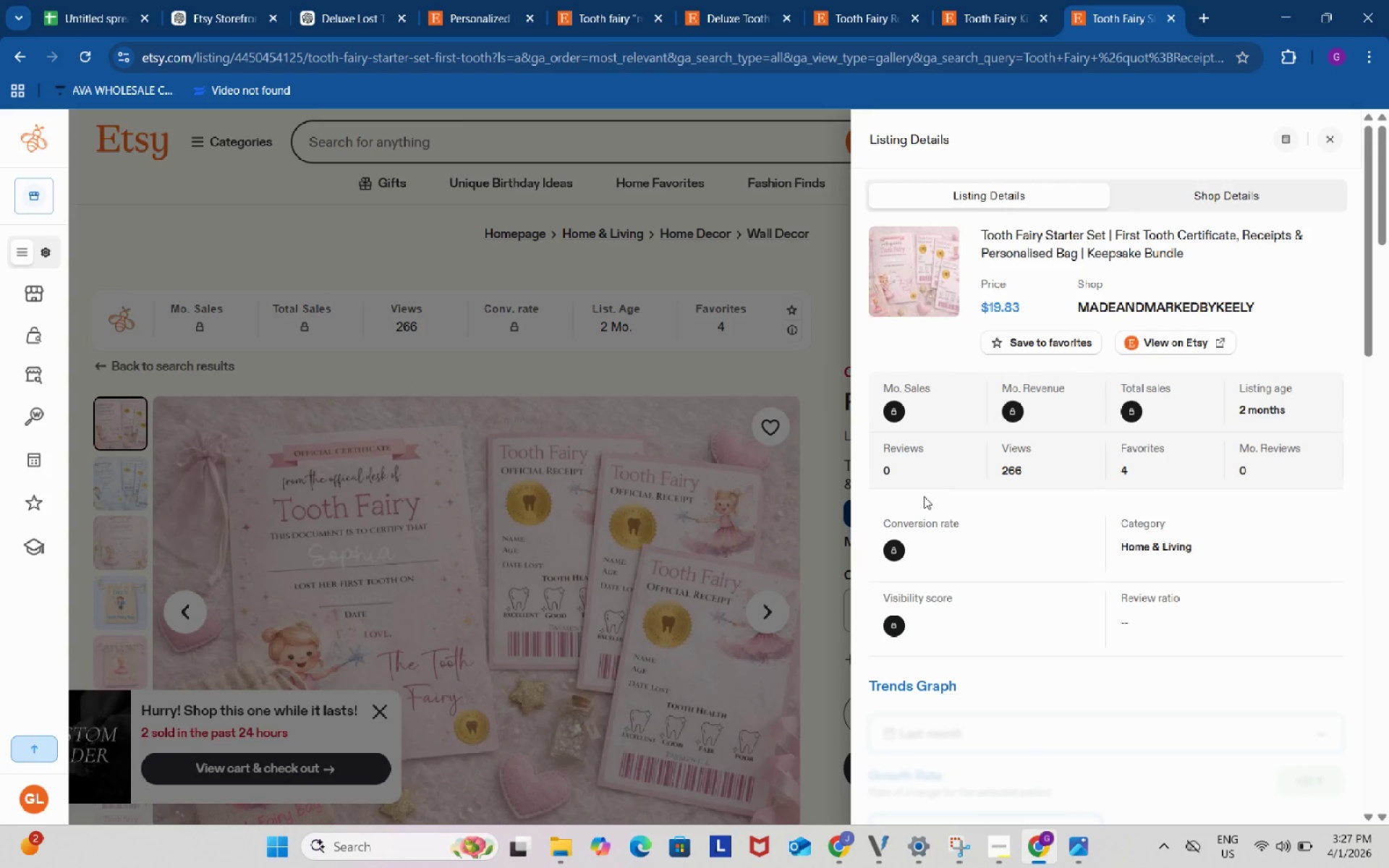 
scroll: coordinate [1021, 558], scroll_direction: down, amount: 8.0
 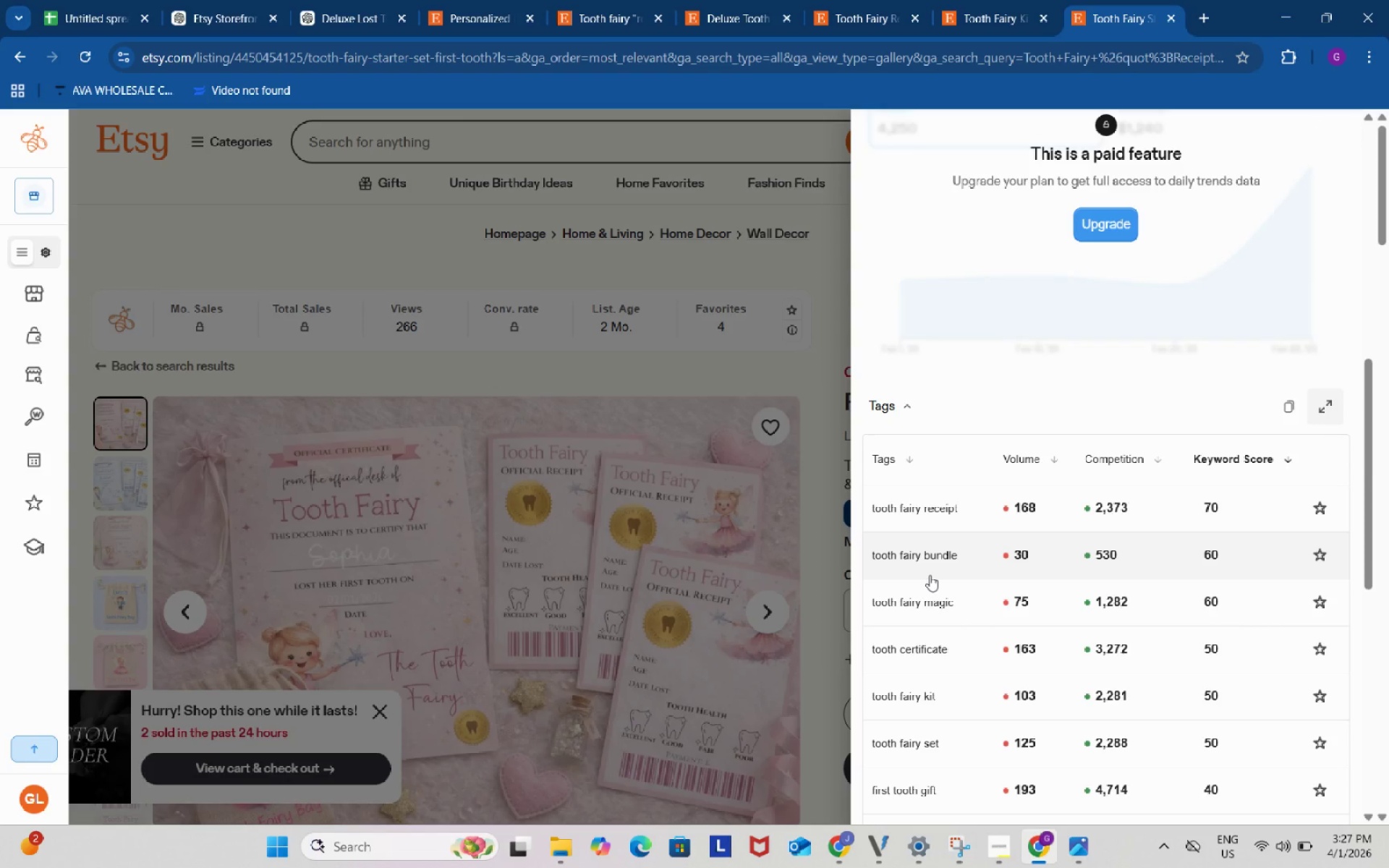 
left_click([925, 655])
 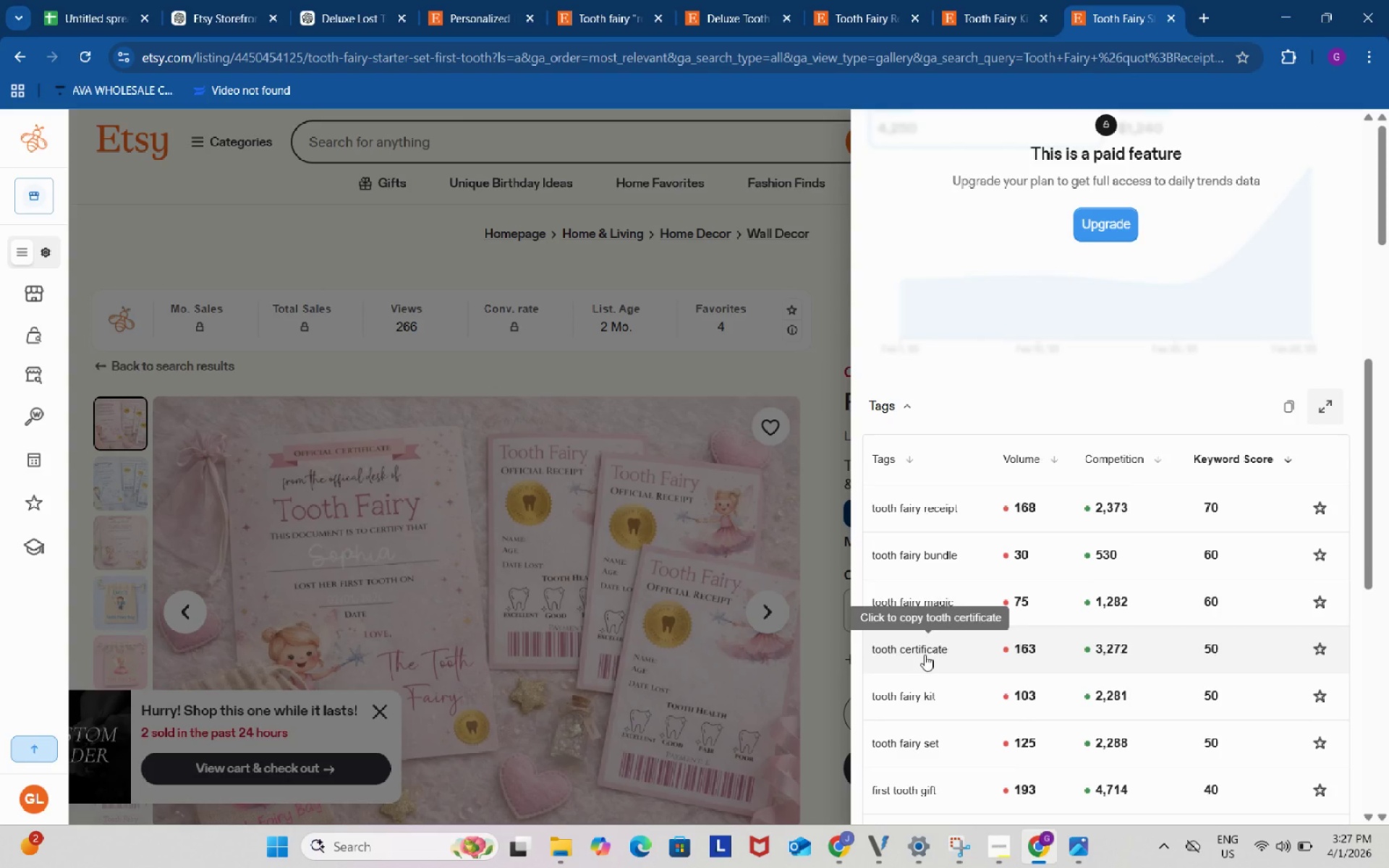 
scroll: coordinate [976, 637], scroll_direction: down, amount: 4.0
 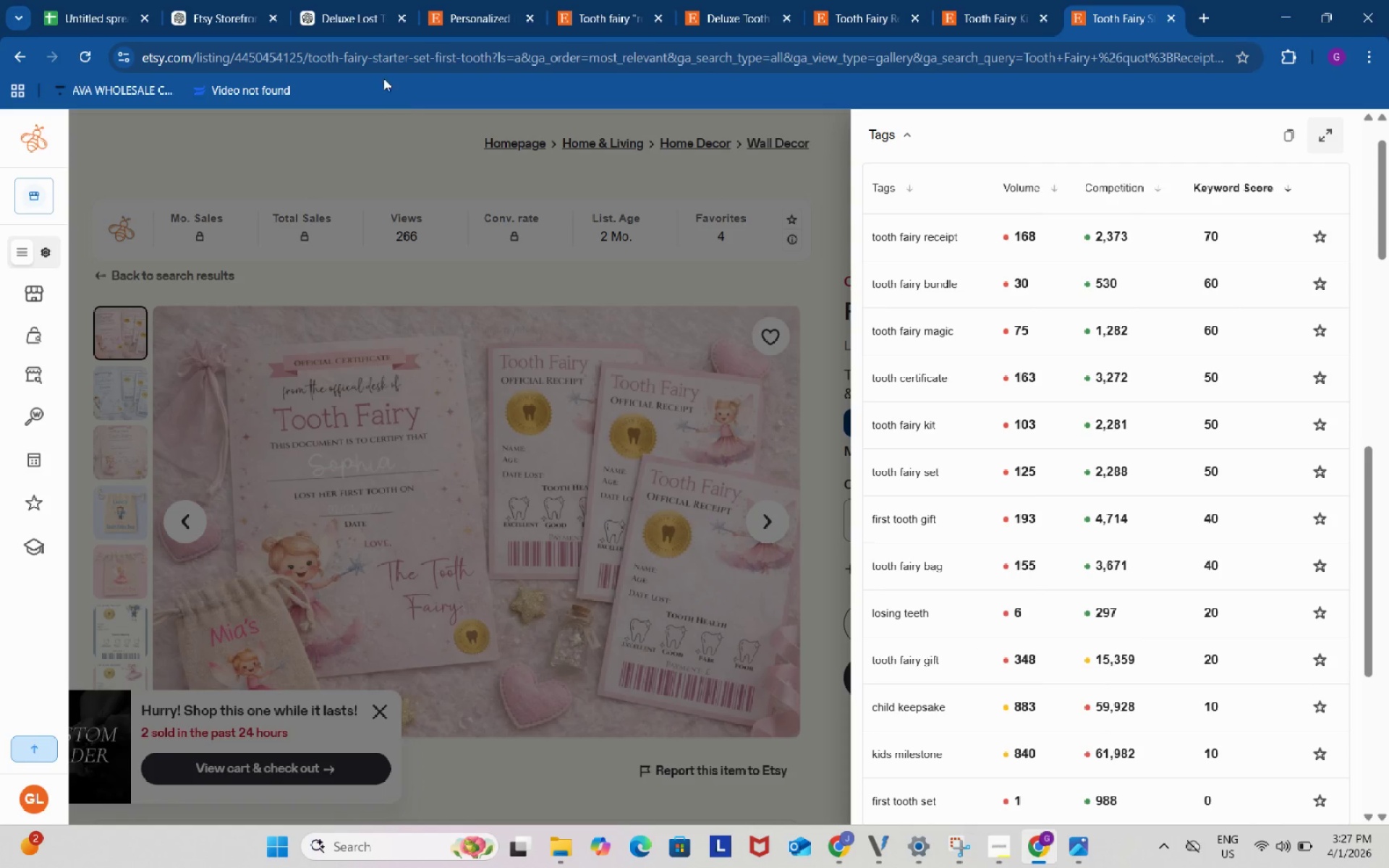 
left_click([357, 9])
 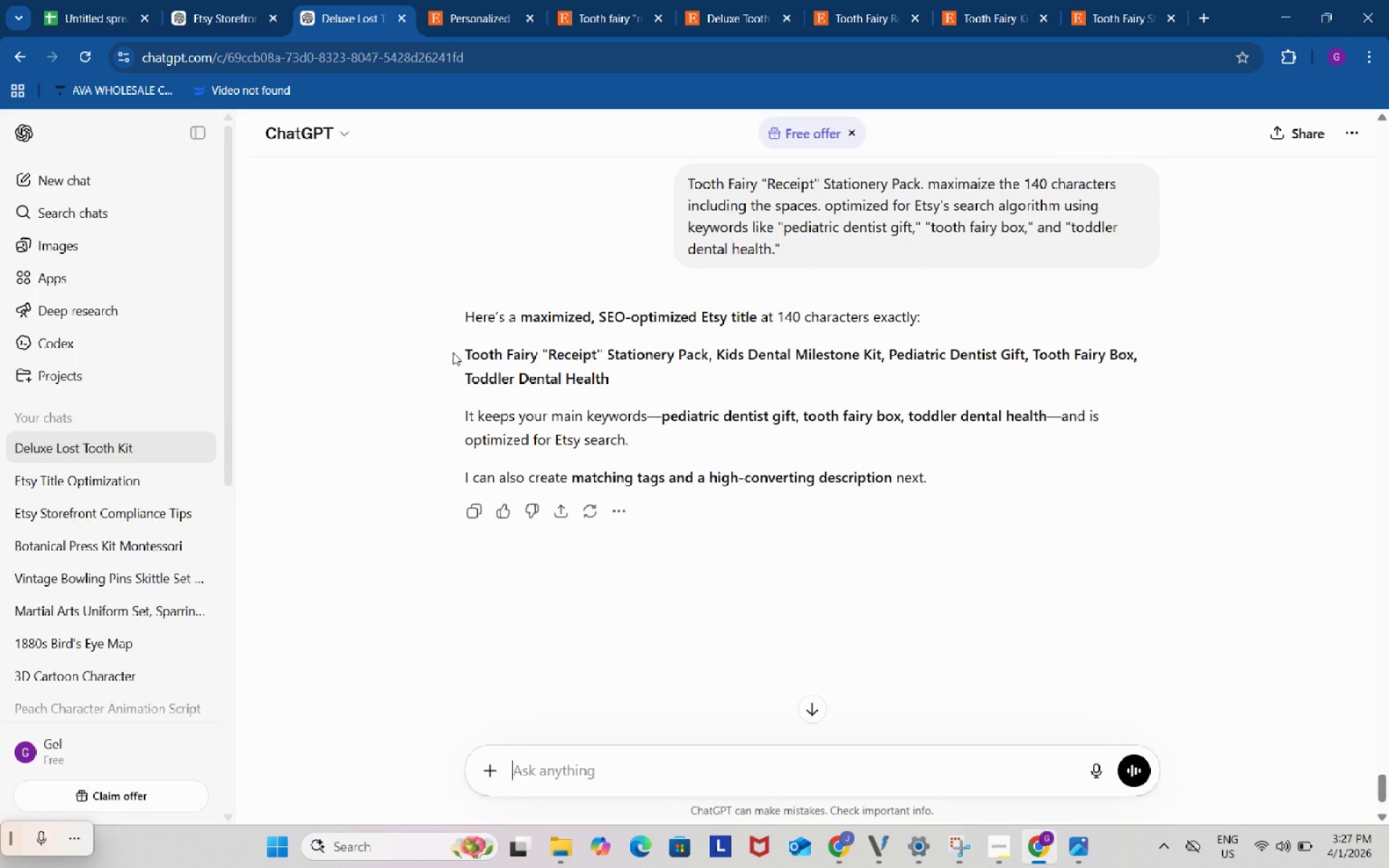 
left_click_drag(start_coordinate=[453, 346], to_coordinate=[640, 371])
 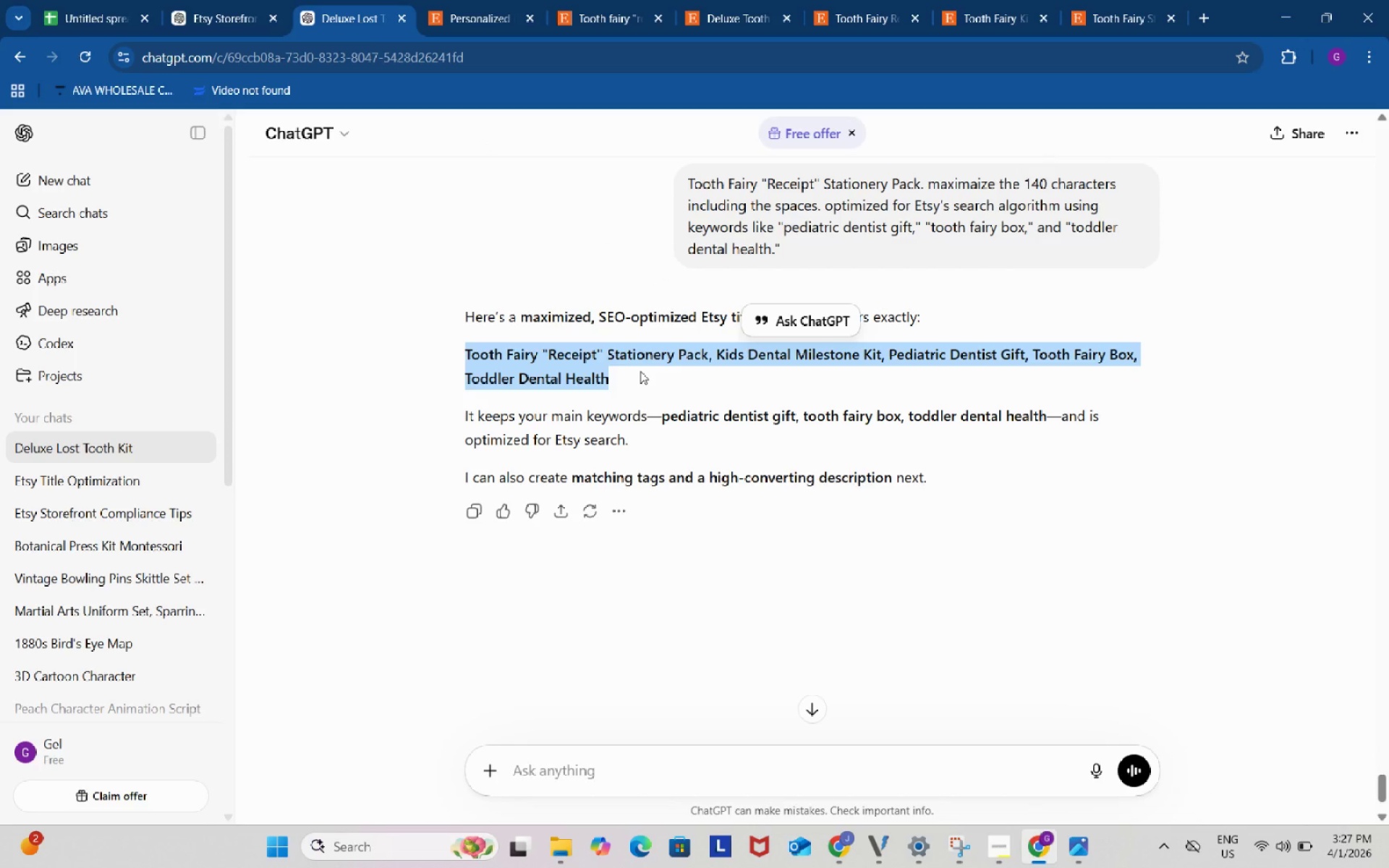 
key(Control+ControlLeft)
 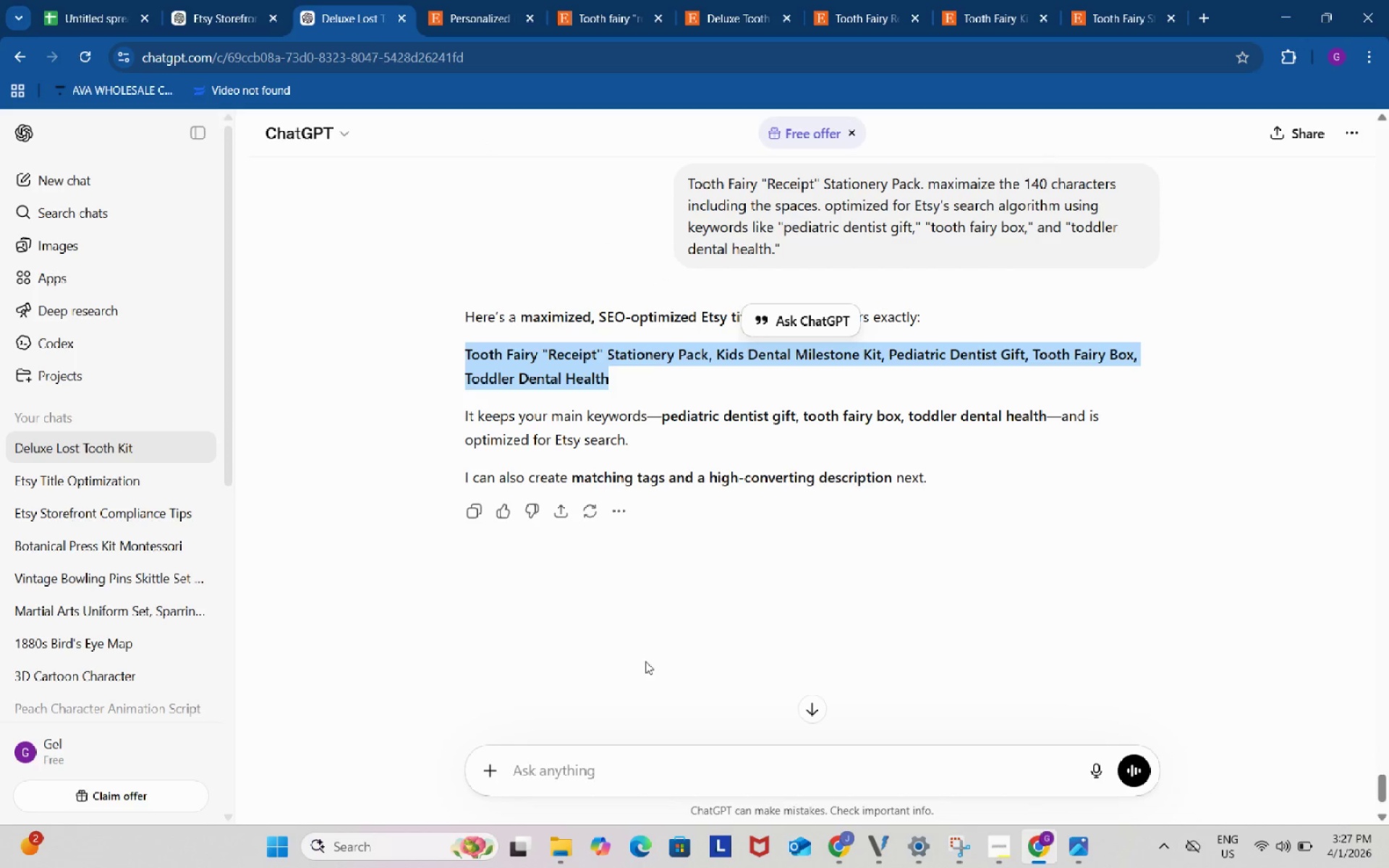 
key(Control+C)
 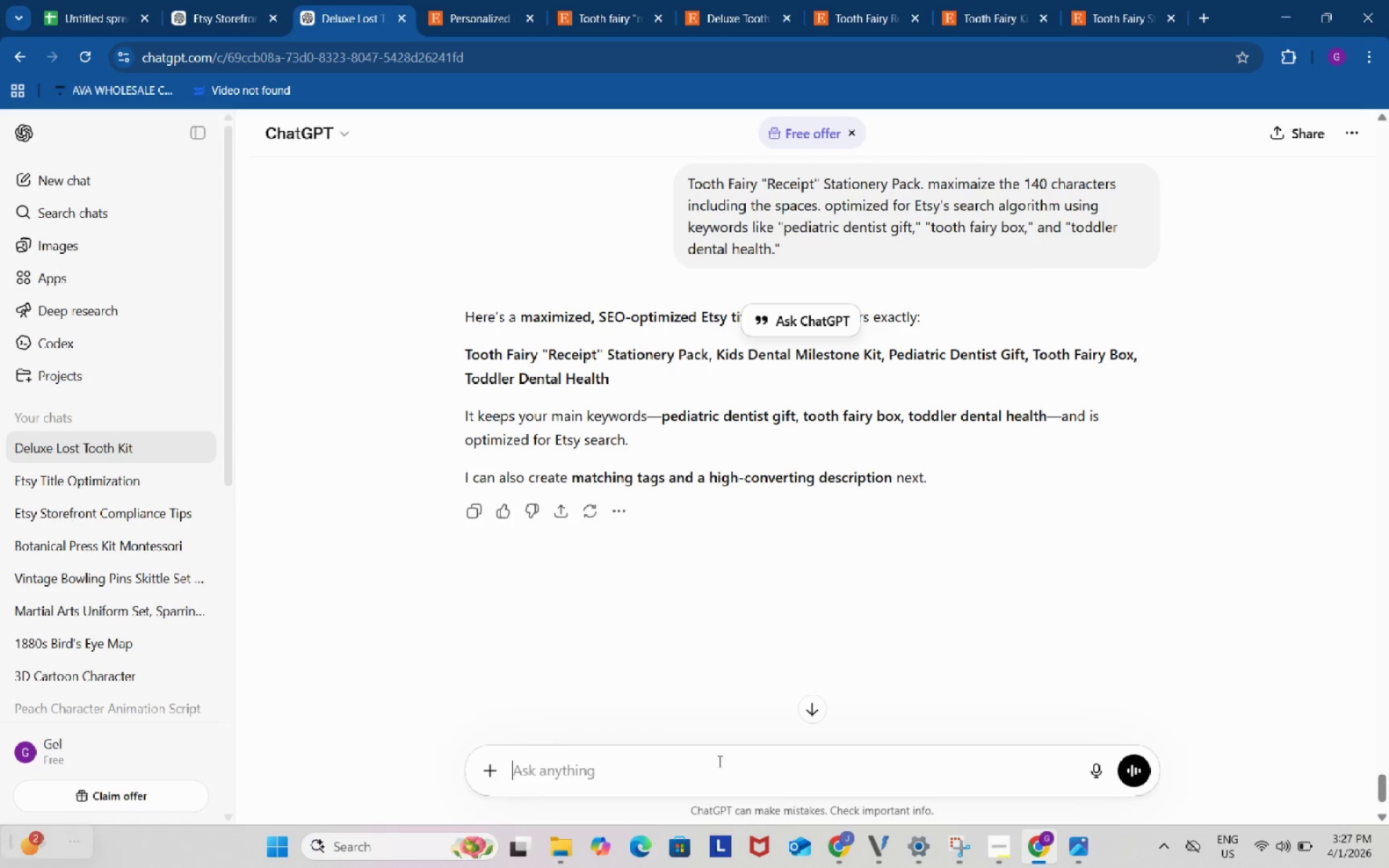 
left_click([718, 761])
 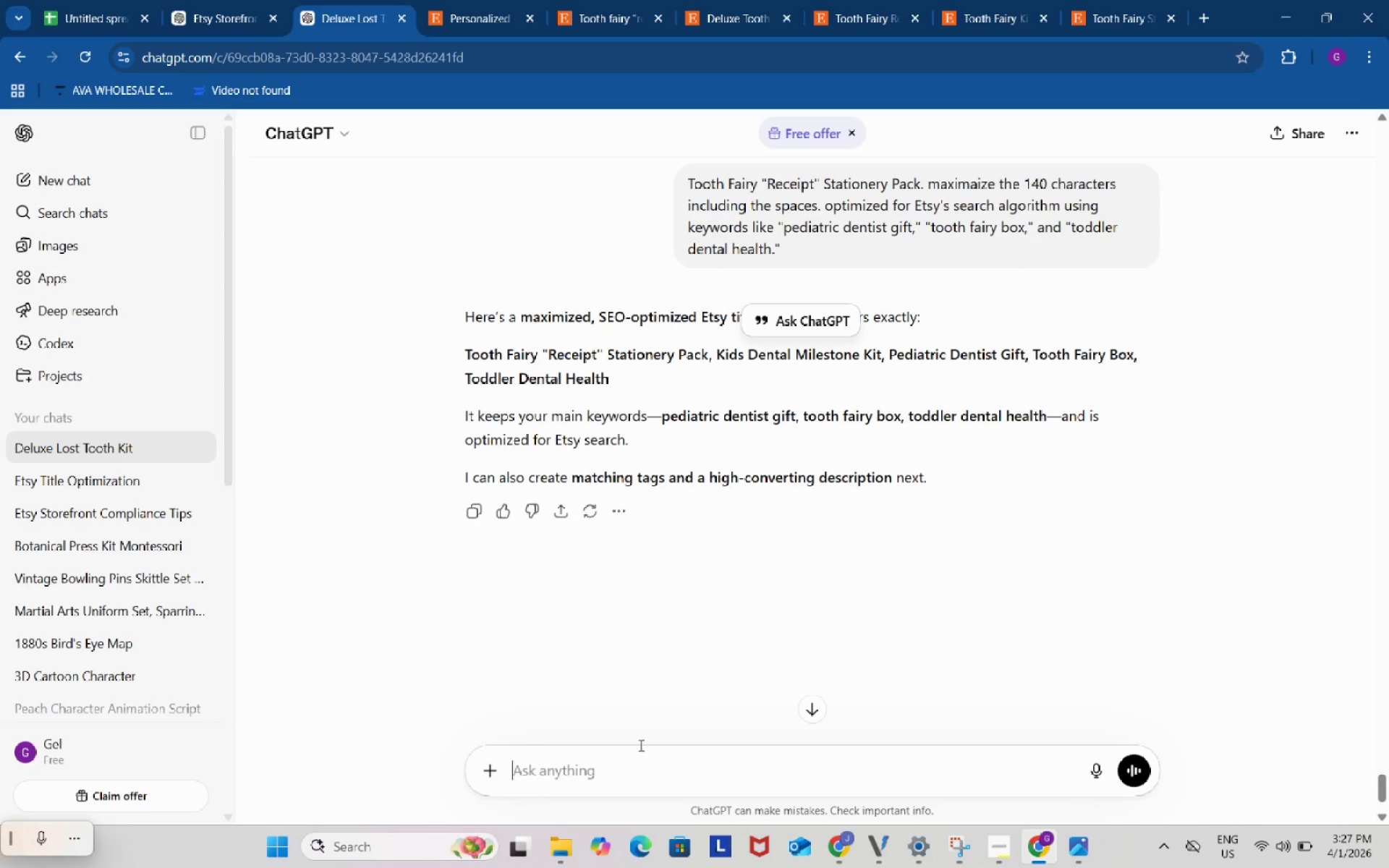 
key(Control+ControlLeft)
 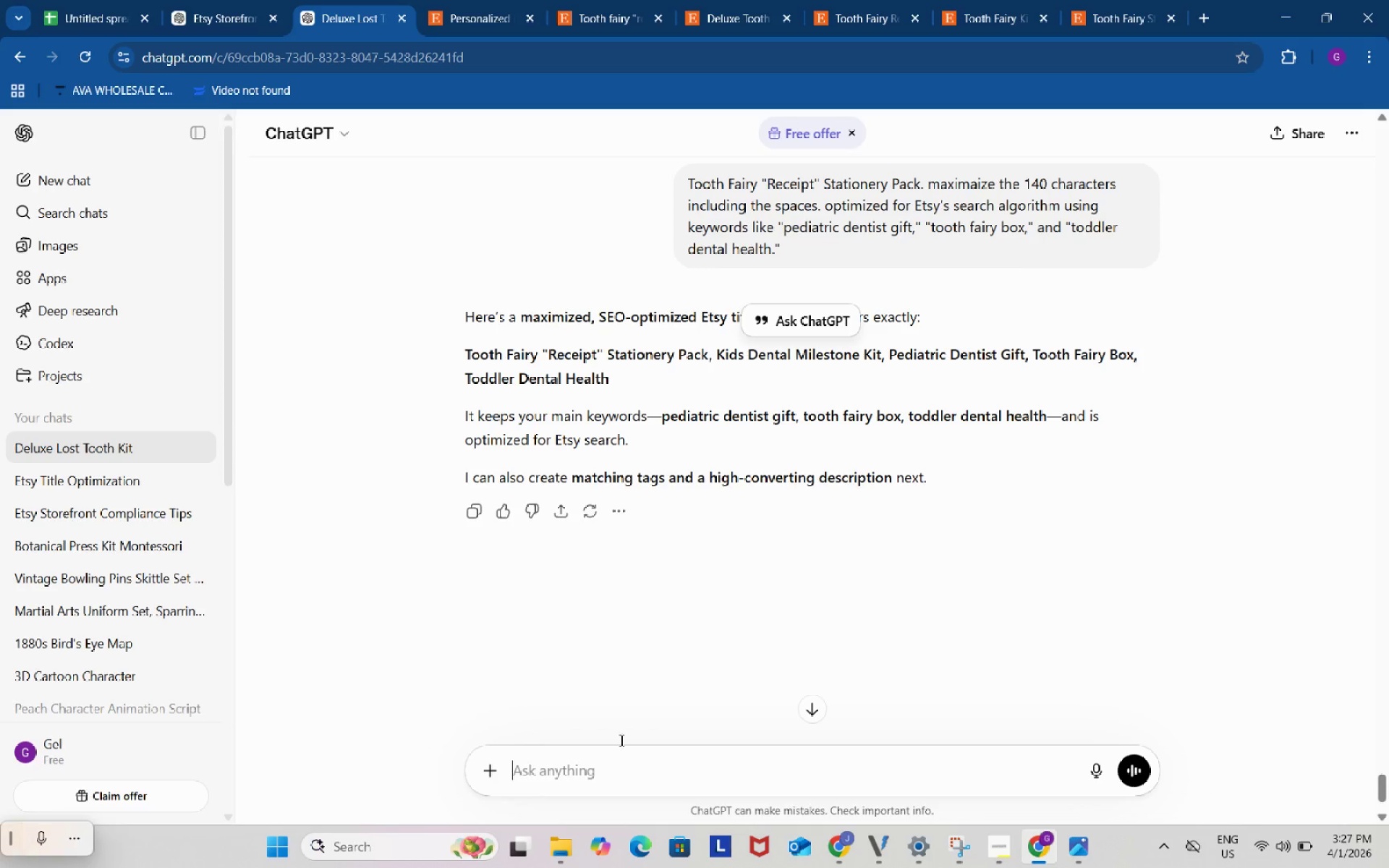 
key(Control+V)
 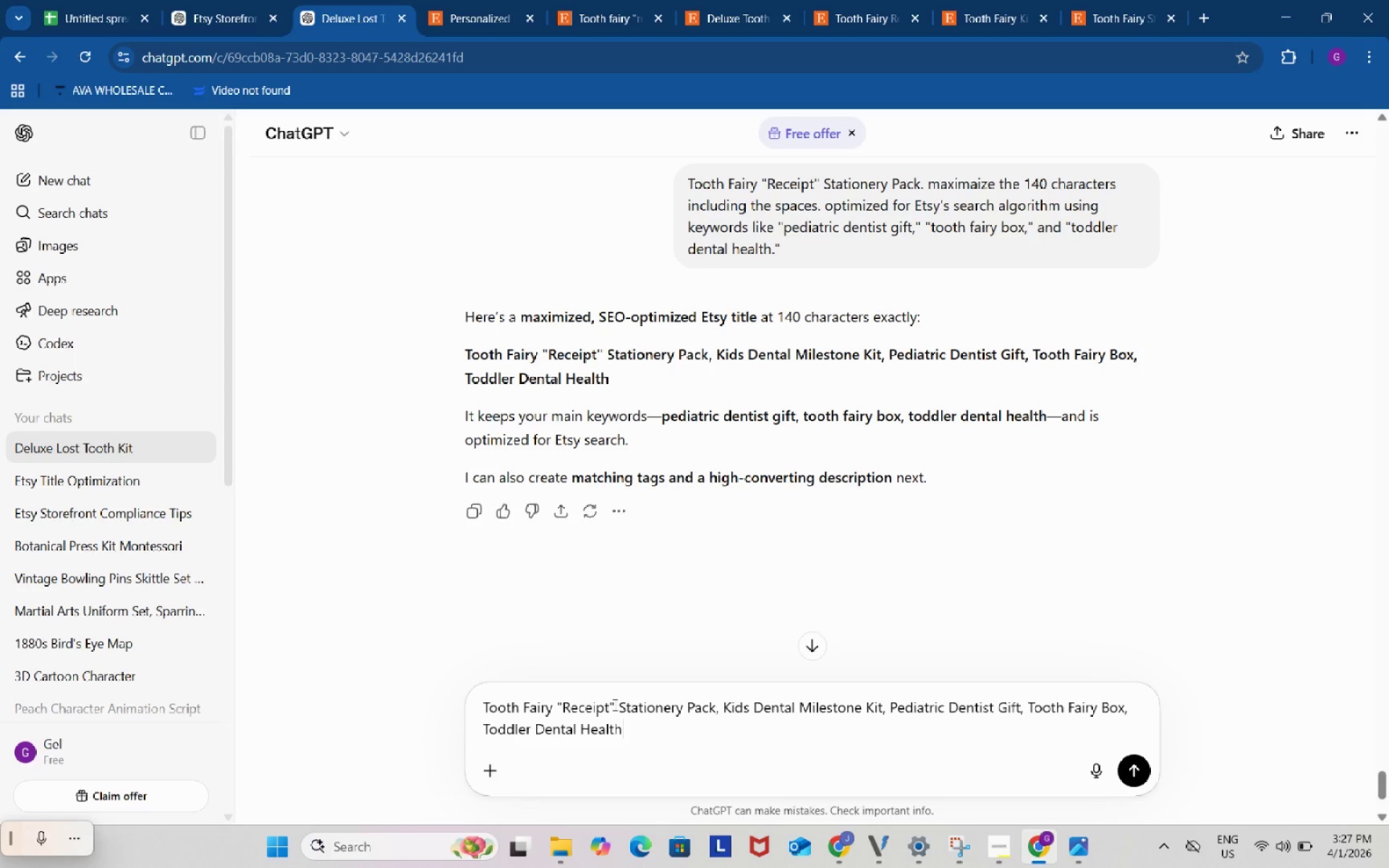 
left_click([613, 705])
 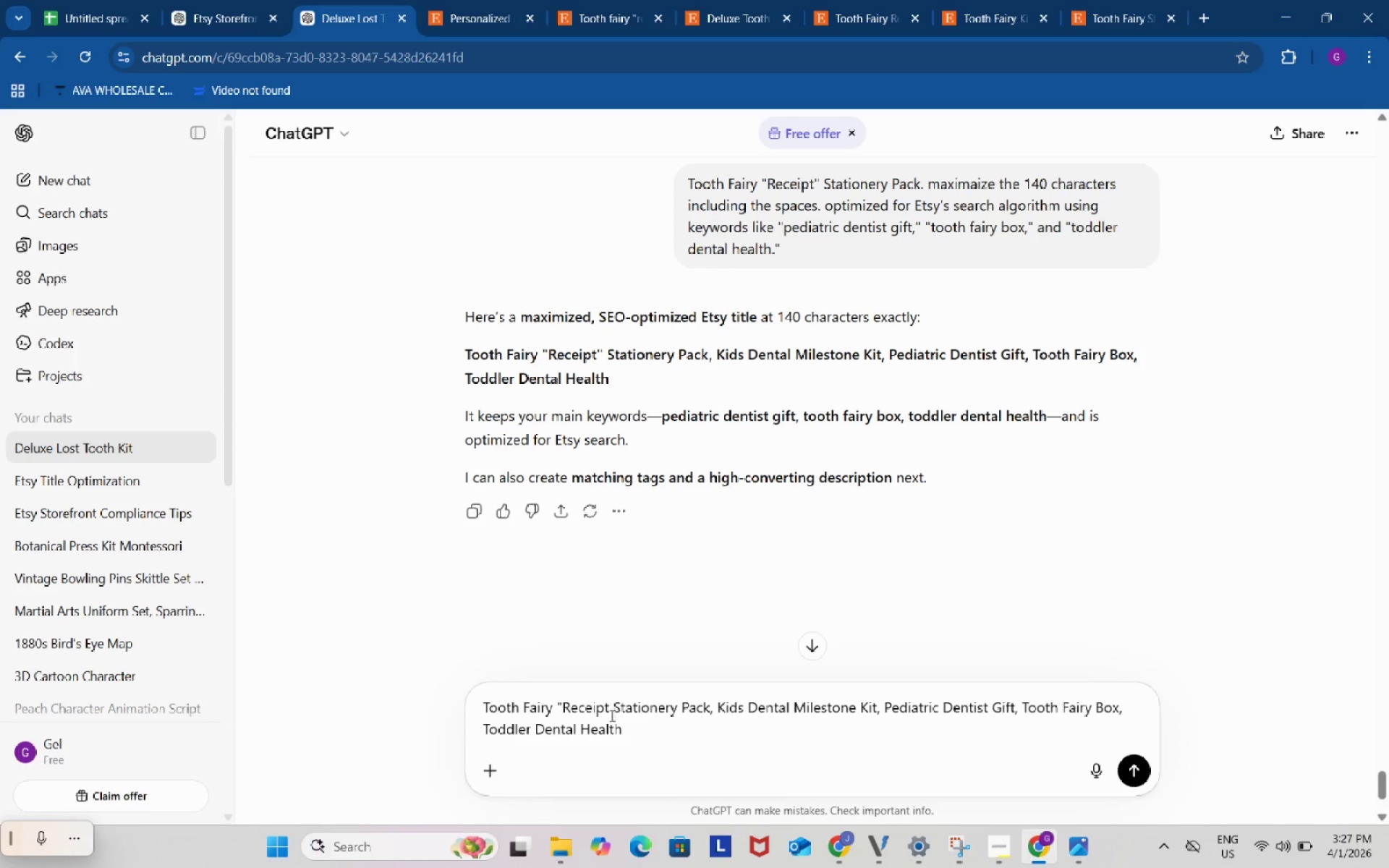 
key(Backspace)
 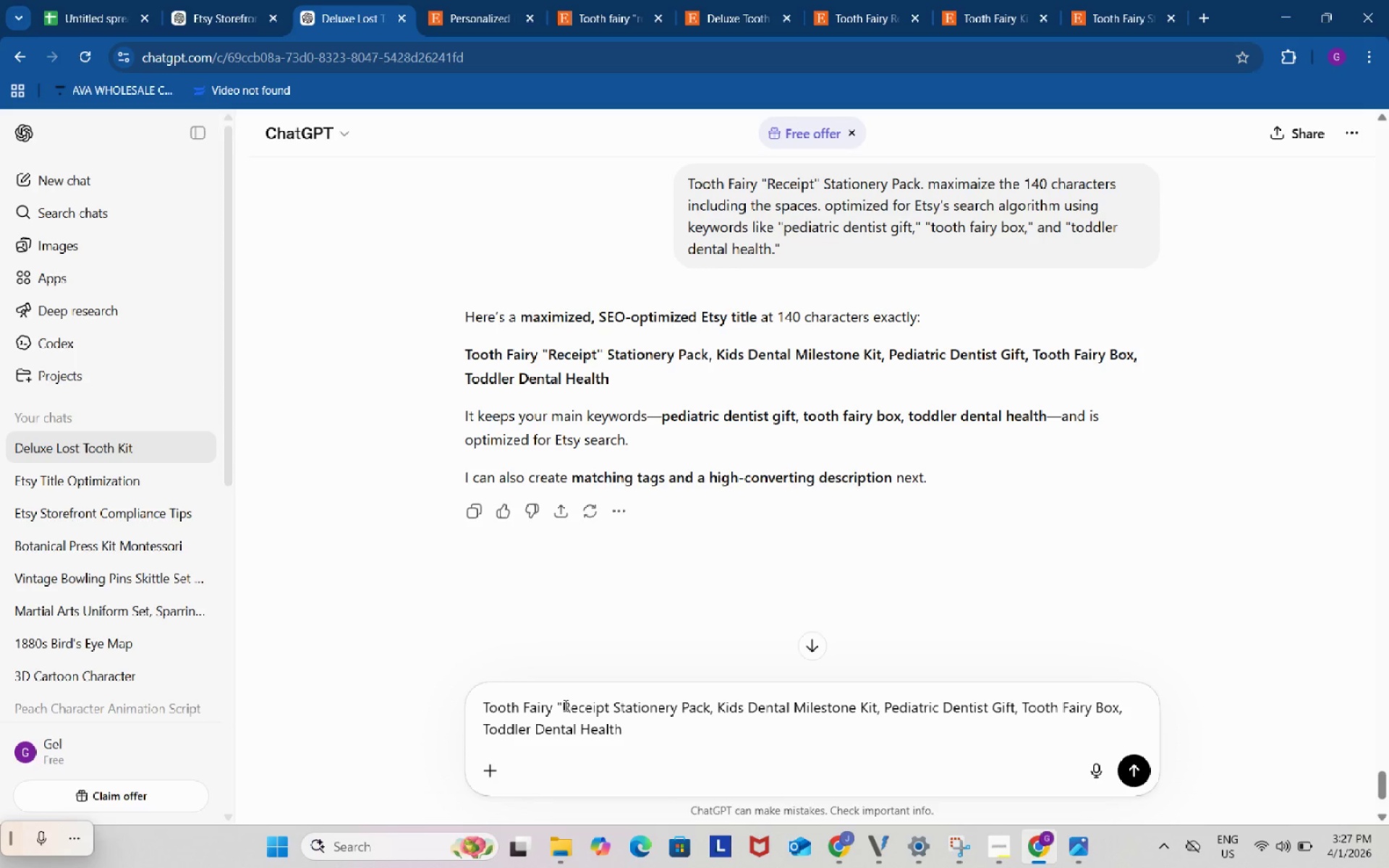 
left_click([564, 705])
 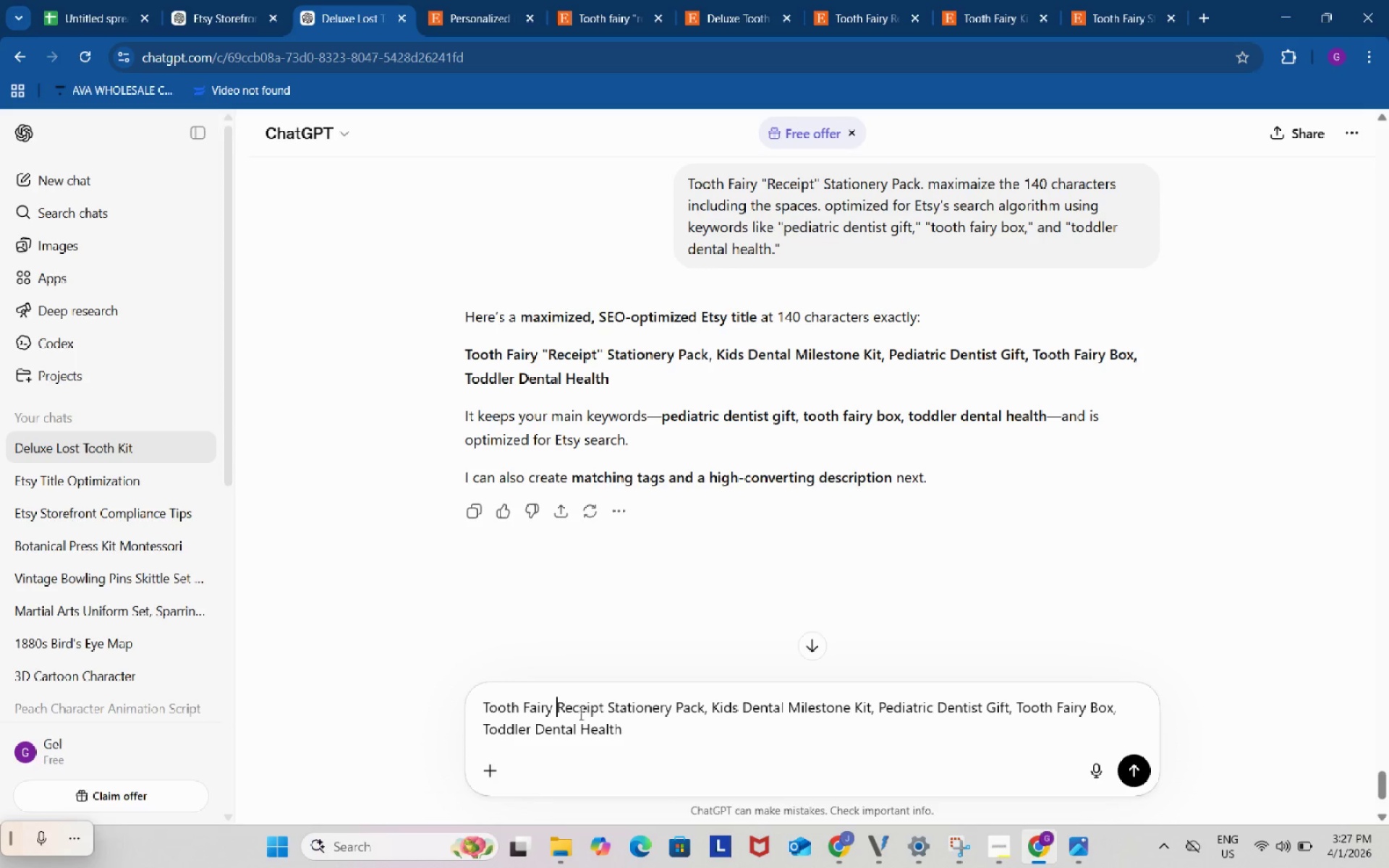 
key(Backspace)
 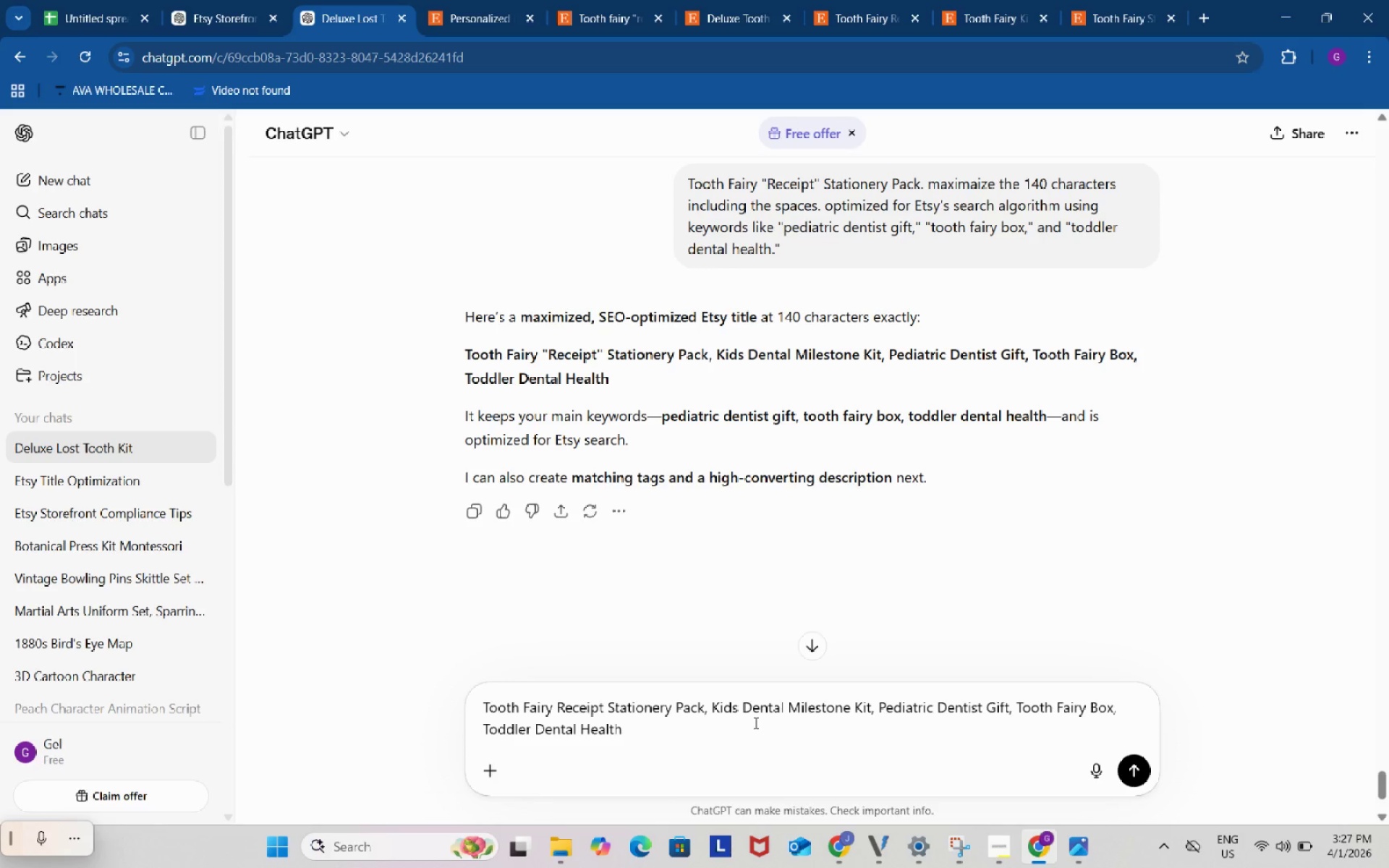 
left_click([733, 733])
 